 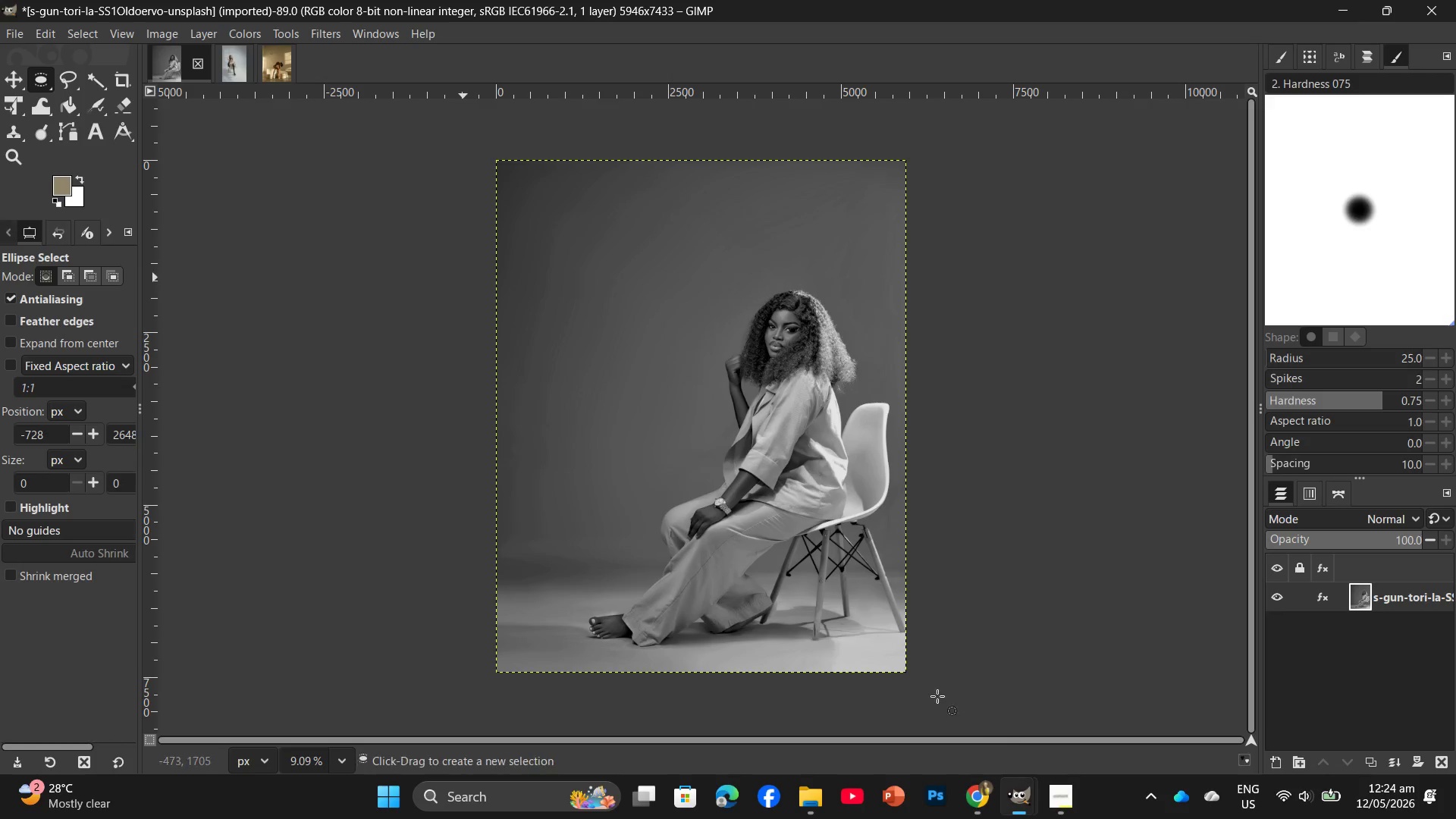 
left_click([1100, 740])
 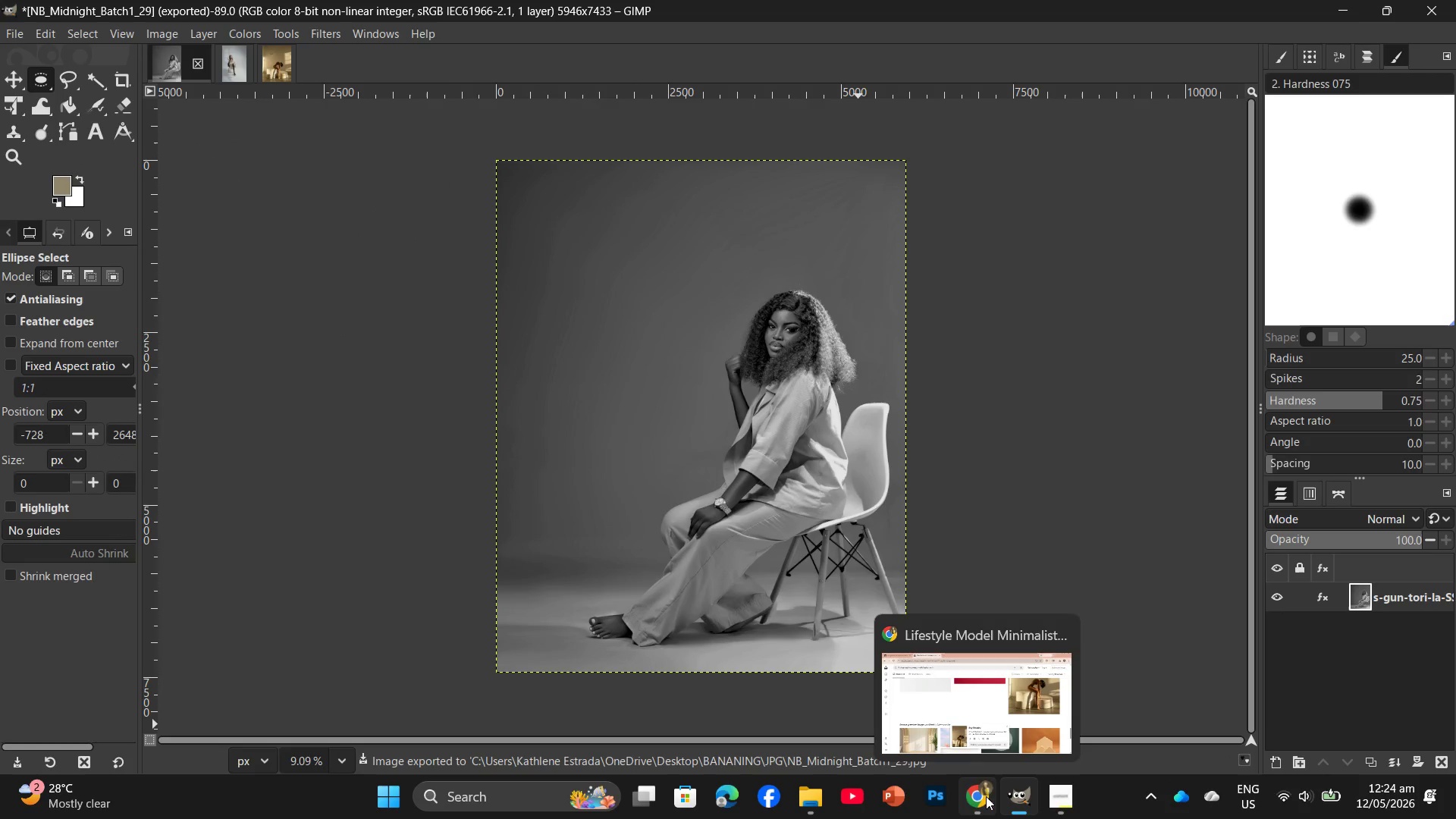 
left_click([193, 66])
 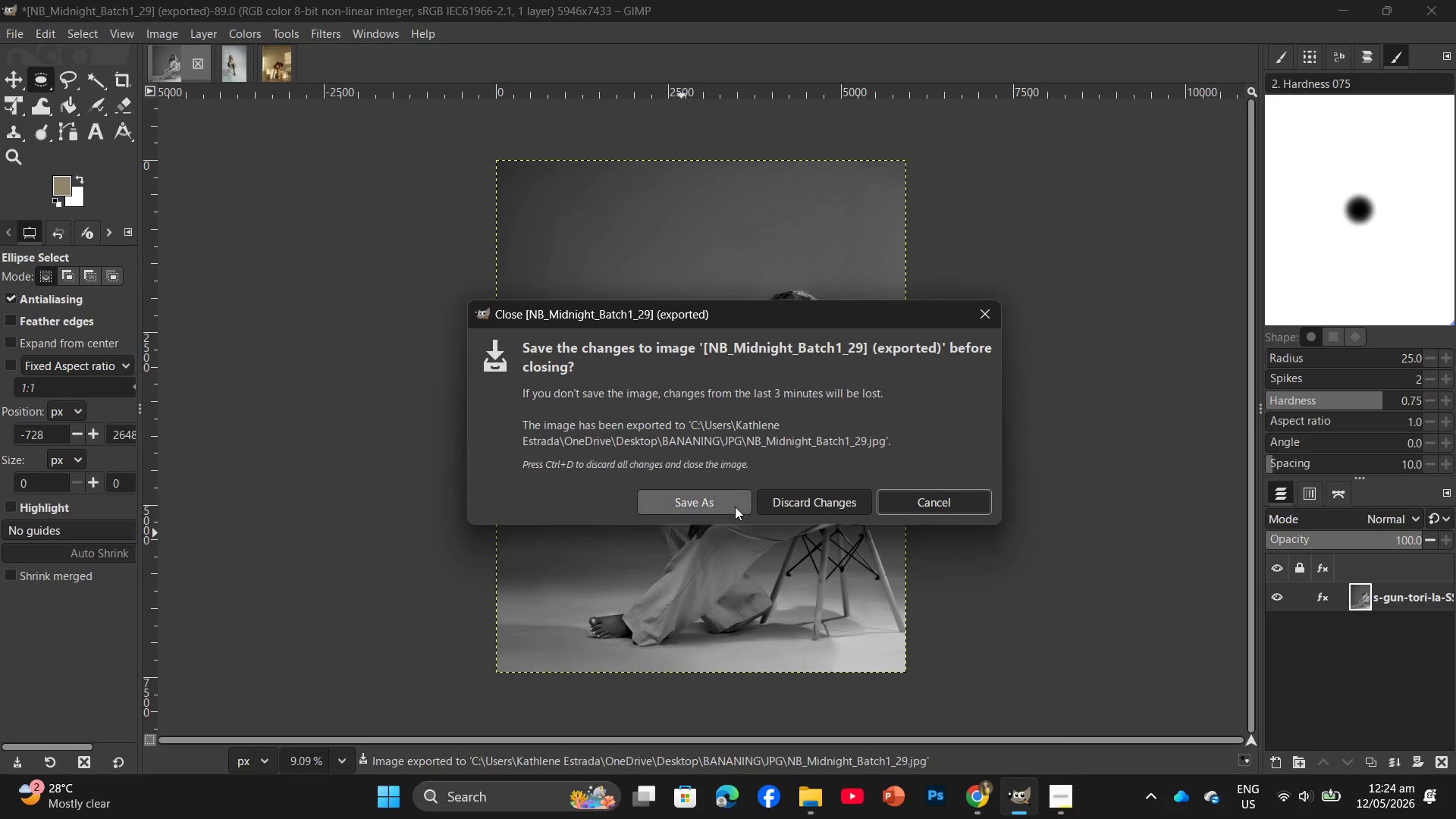 
left_click([817, 514])
 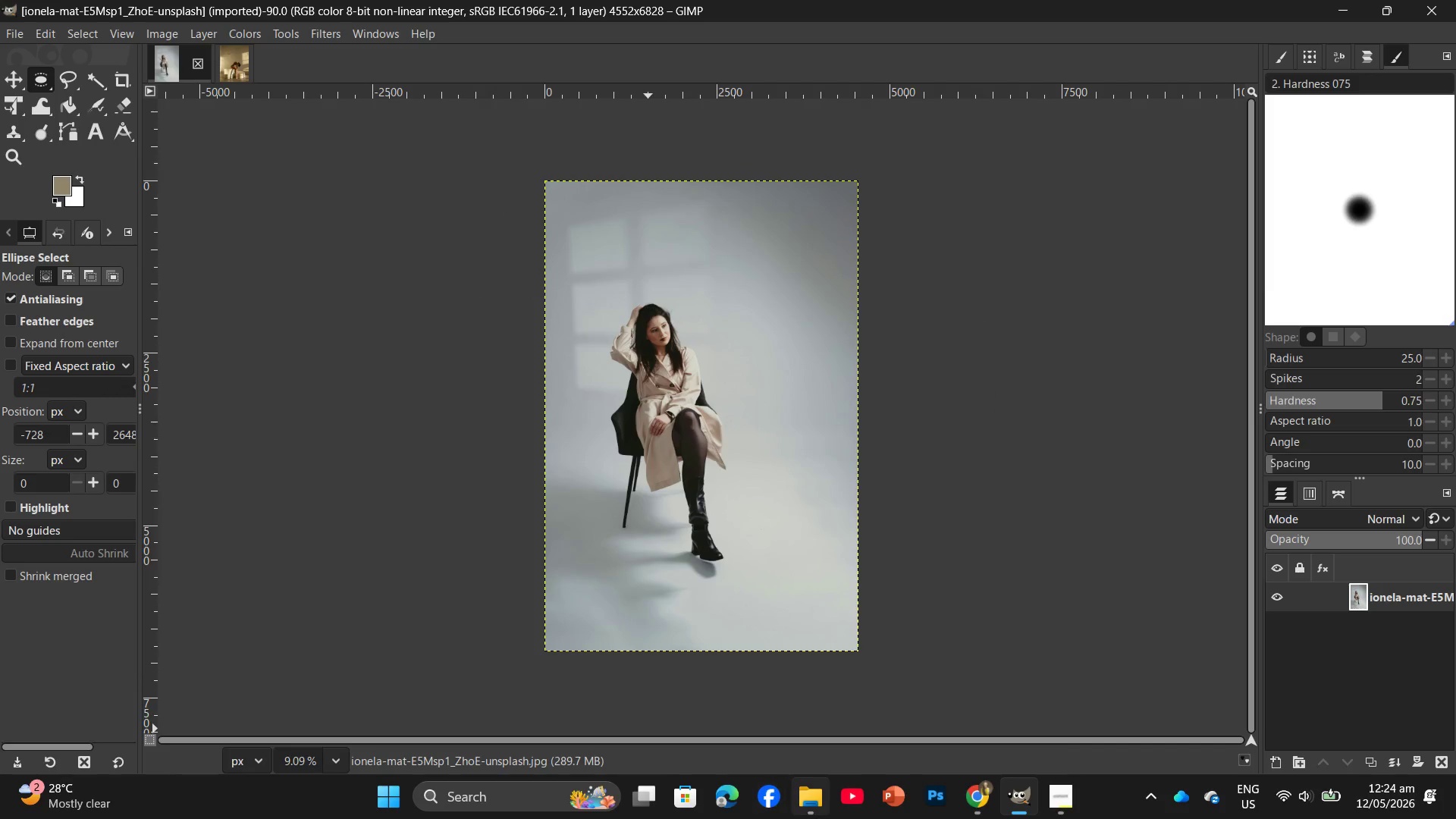 
left_click([812, 745])
 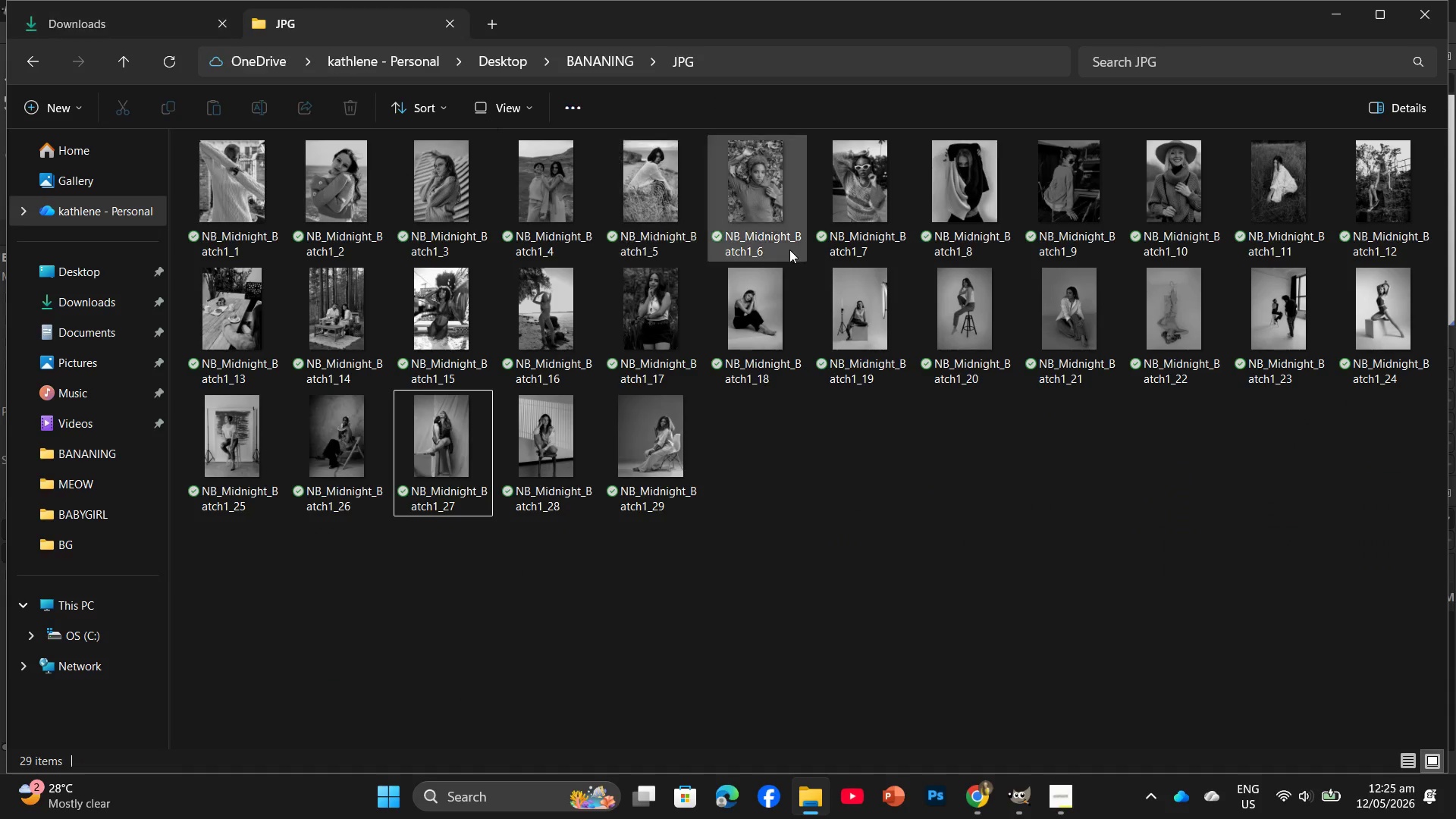 
left_click([786, 447])
 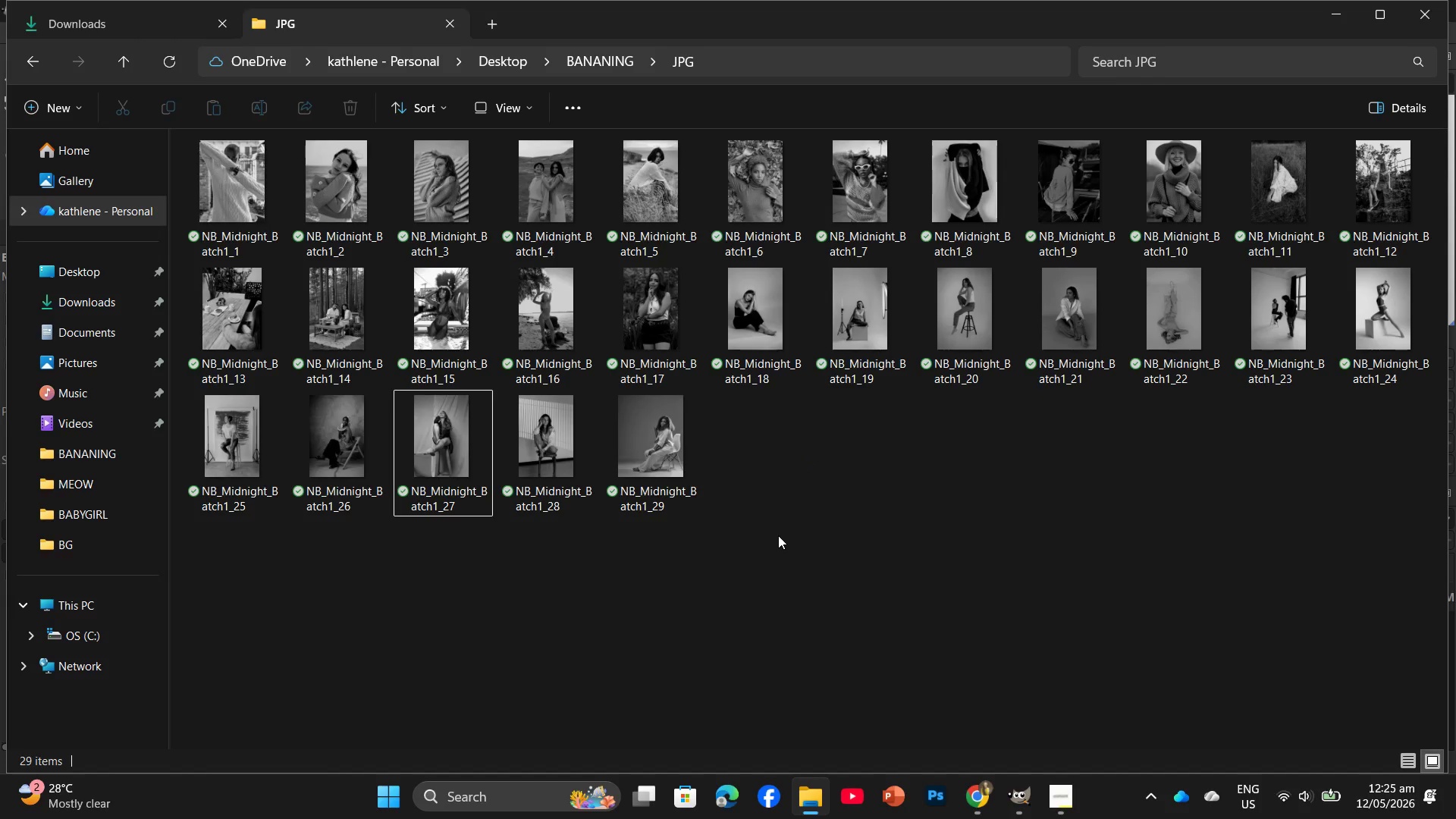 
wait(18.97)
 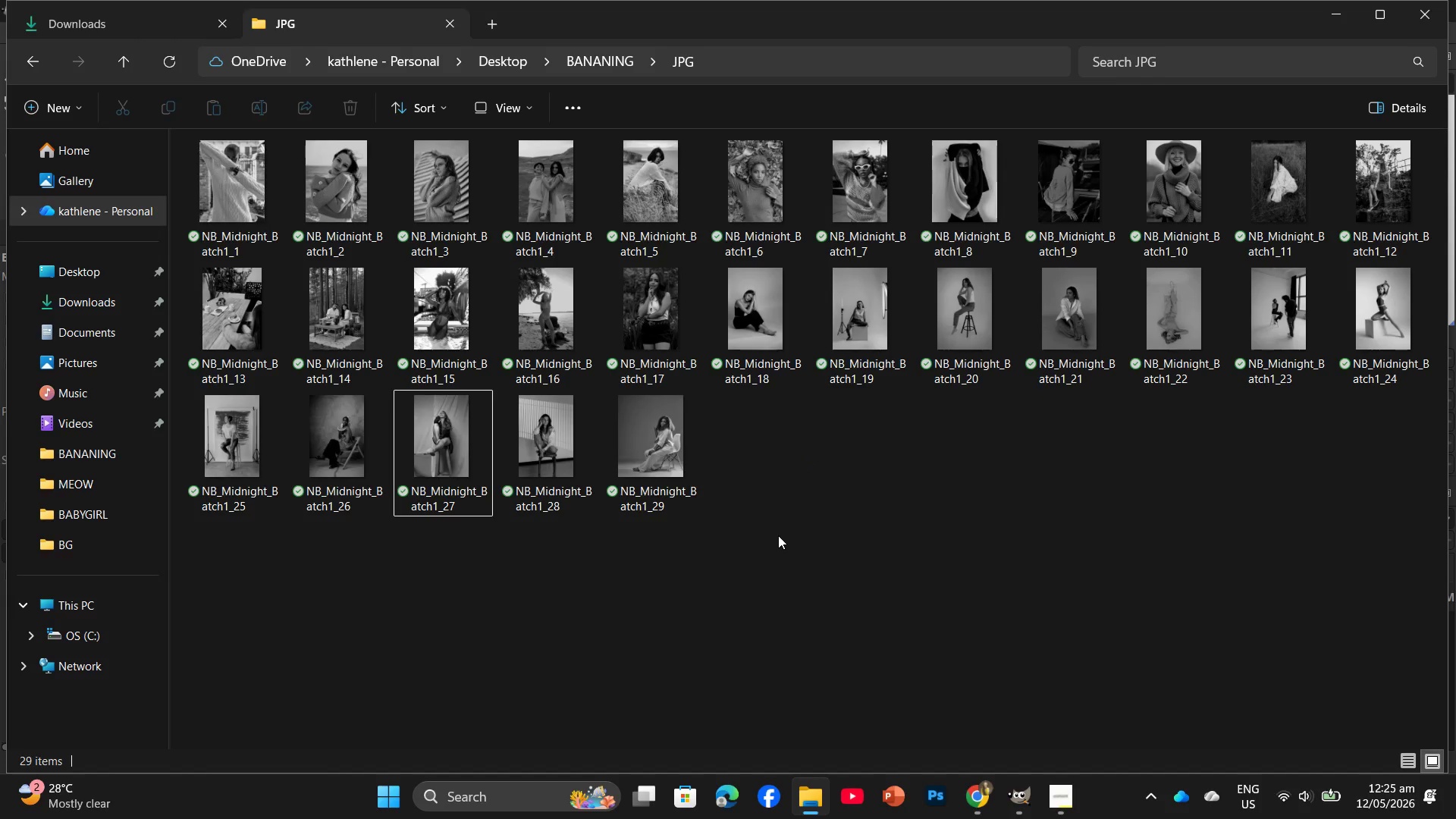 
left_click([1032, 734])
 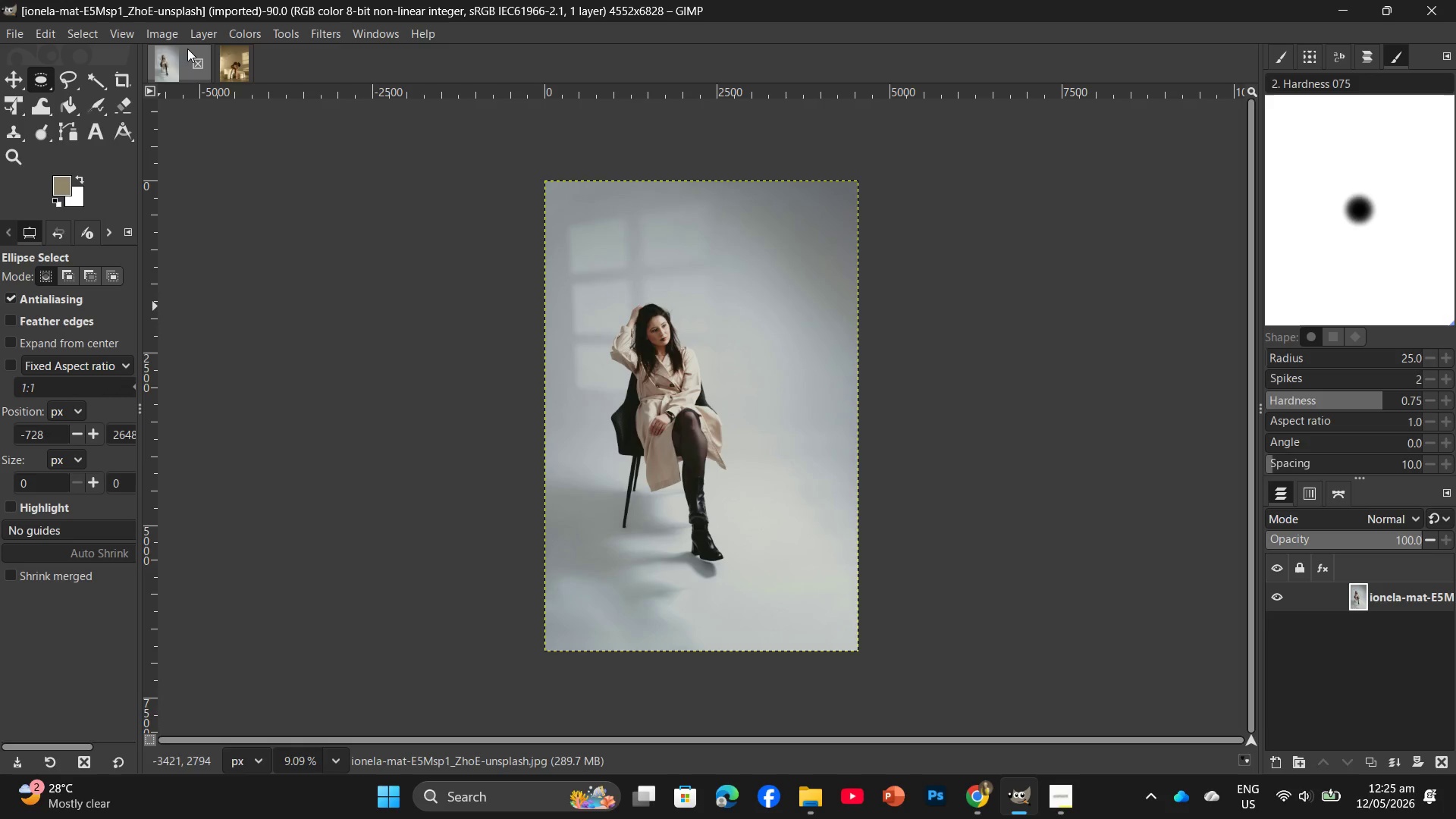 
left_click([214, 29])
 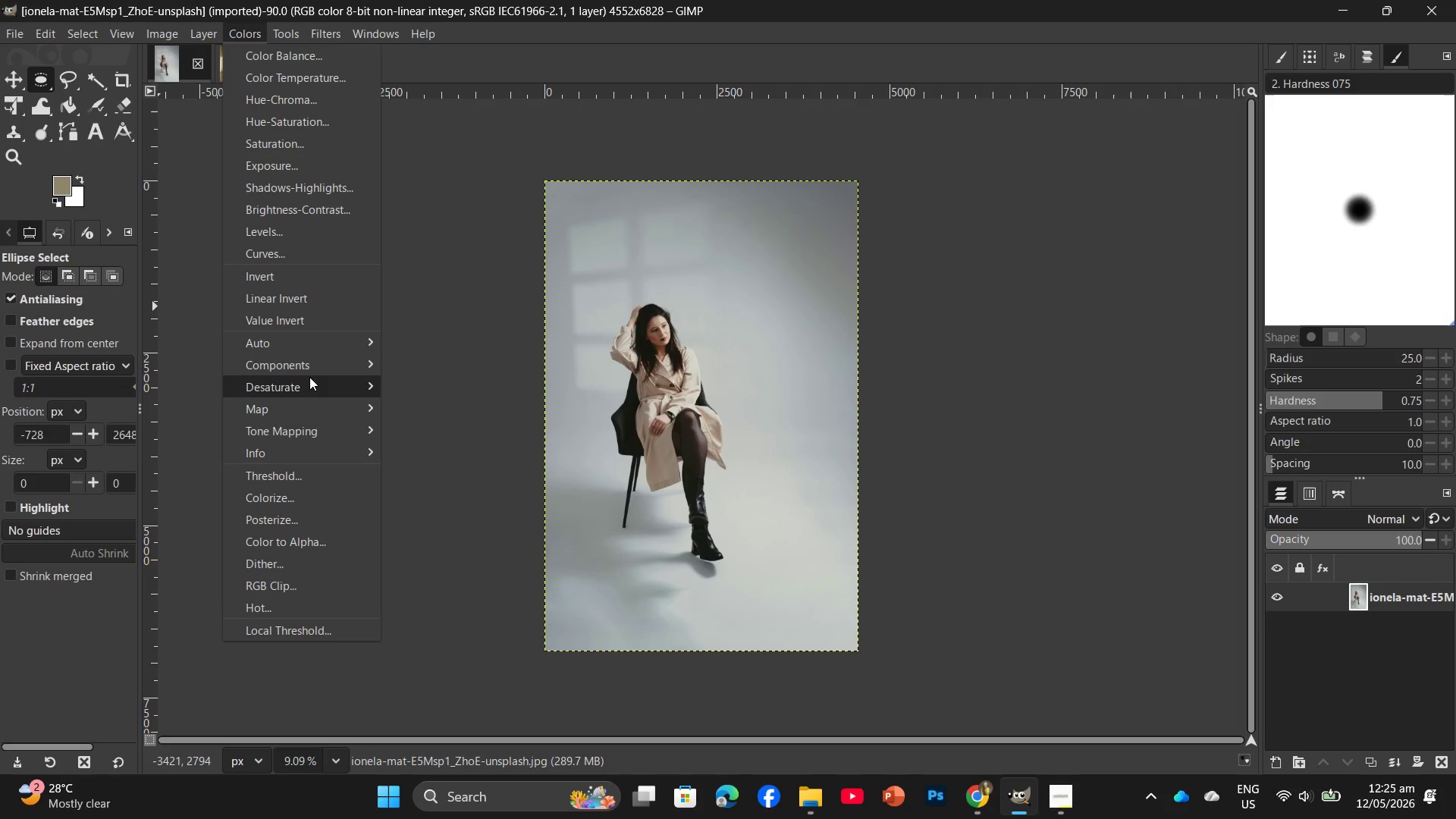 
left_click([432, 409])
 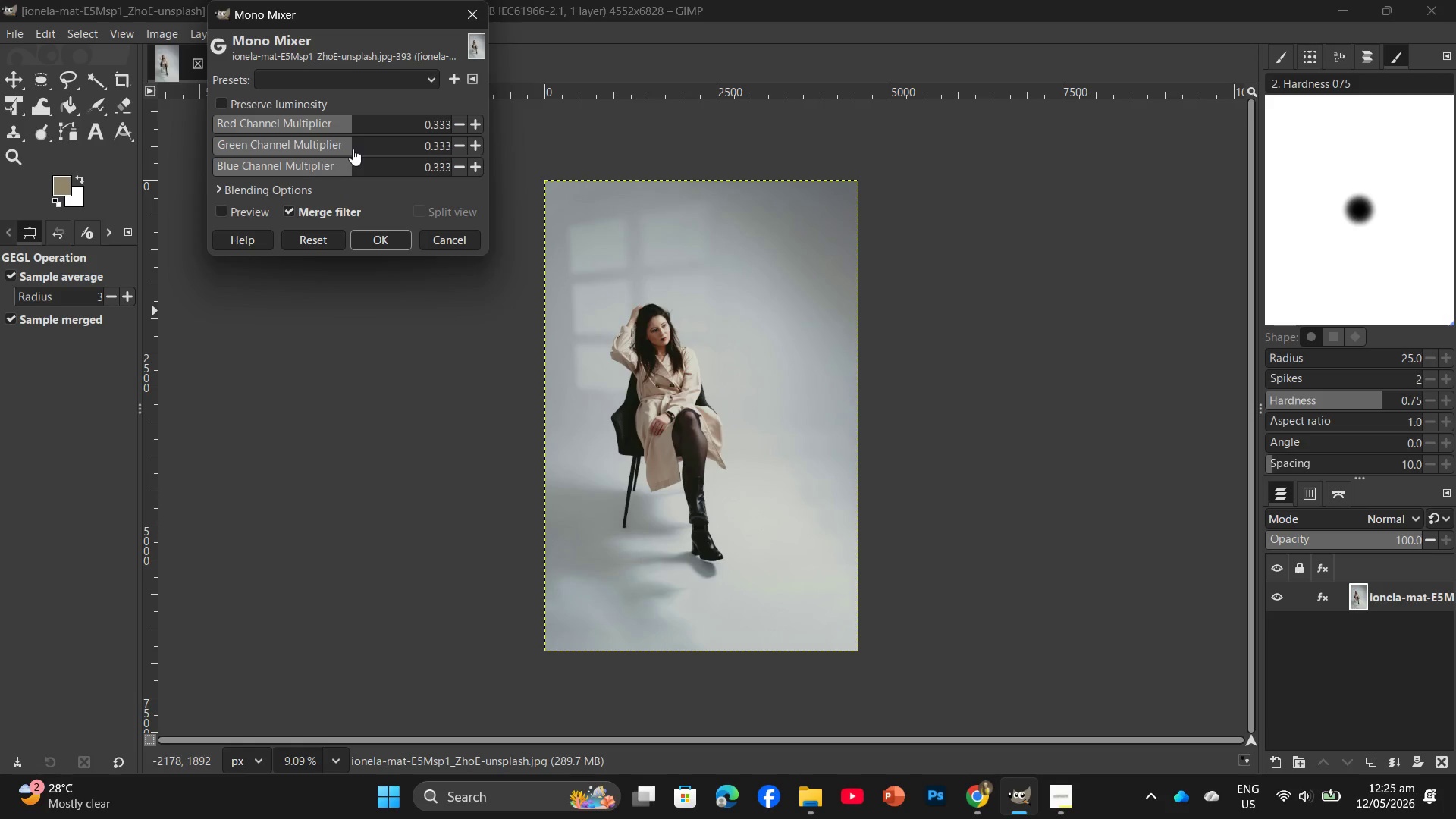 
left_click([350, 150])
 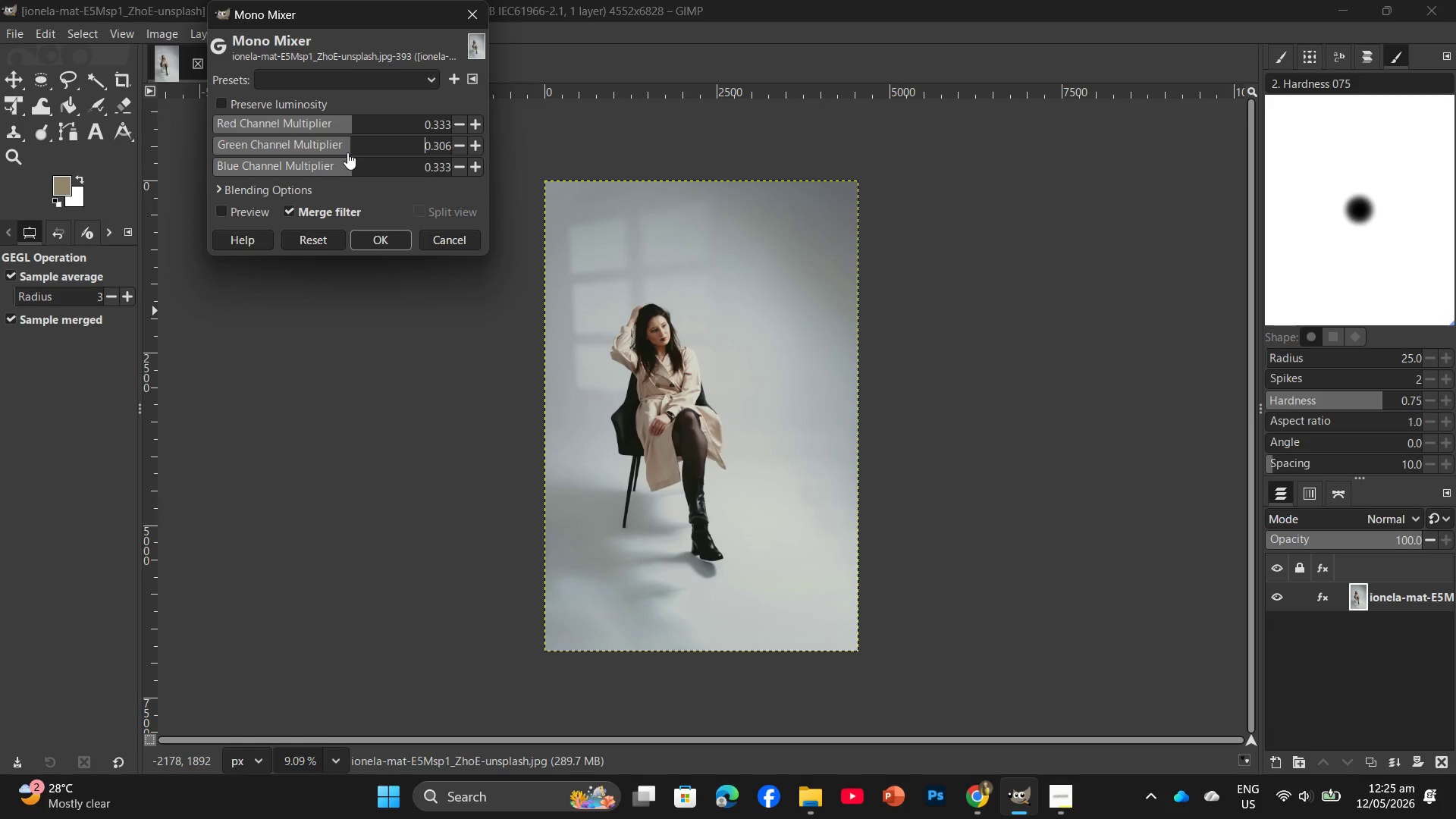 
left_click([349, 152])
 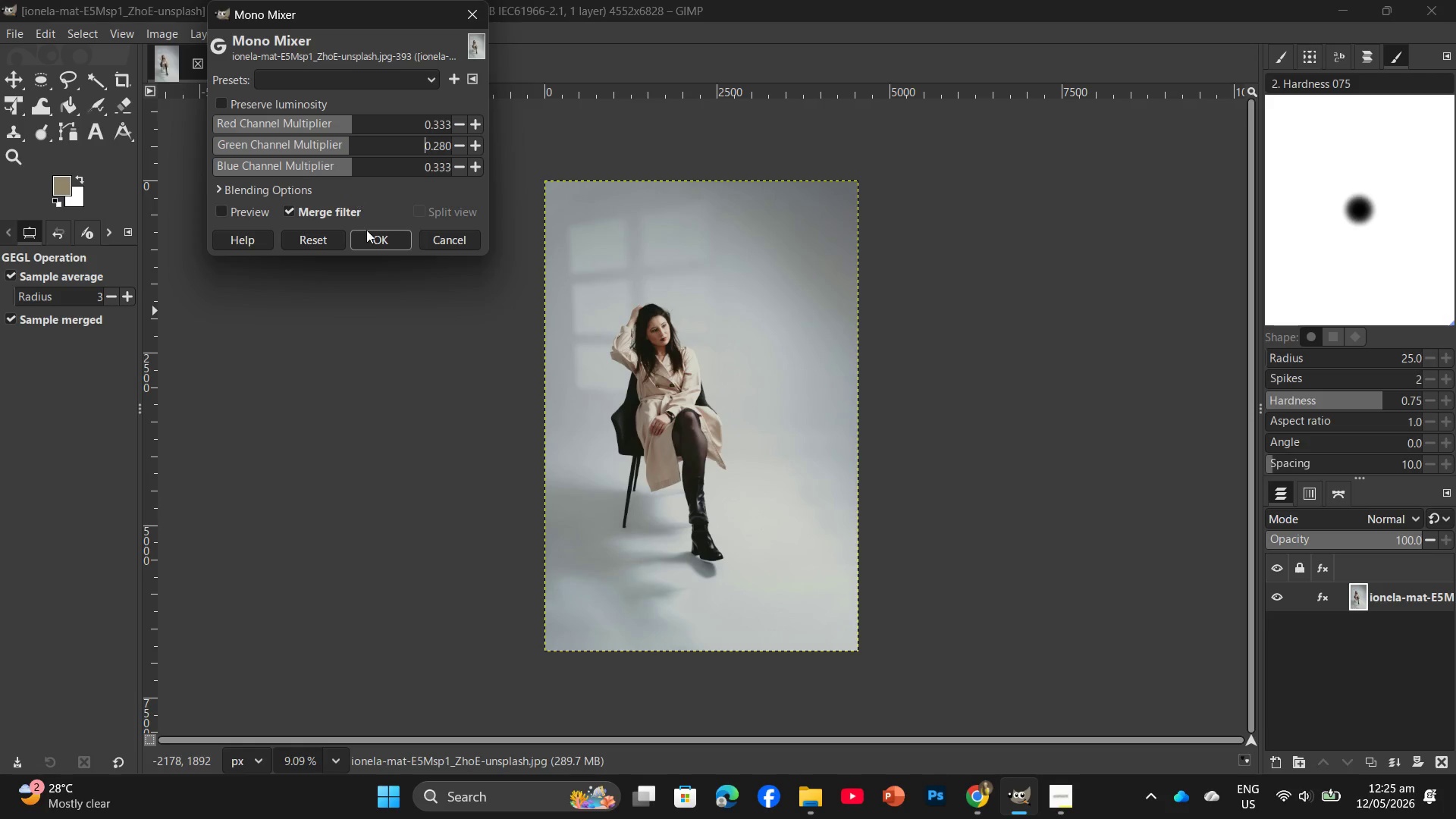 
left_click([371, 242])
 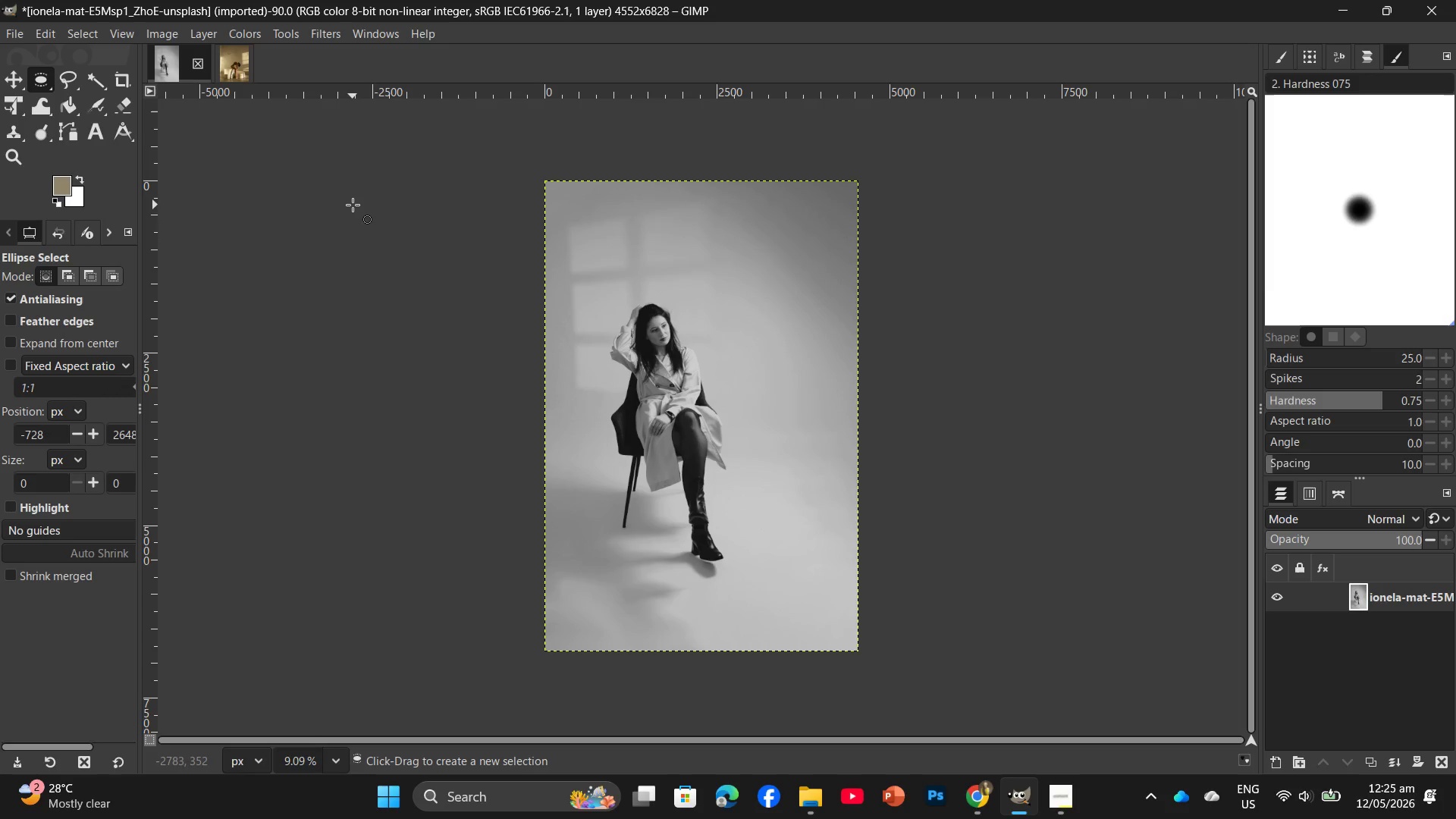 
wait(23.81)
 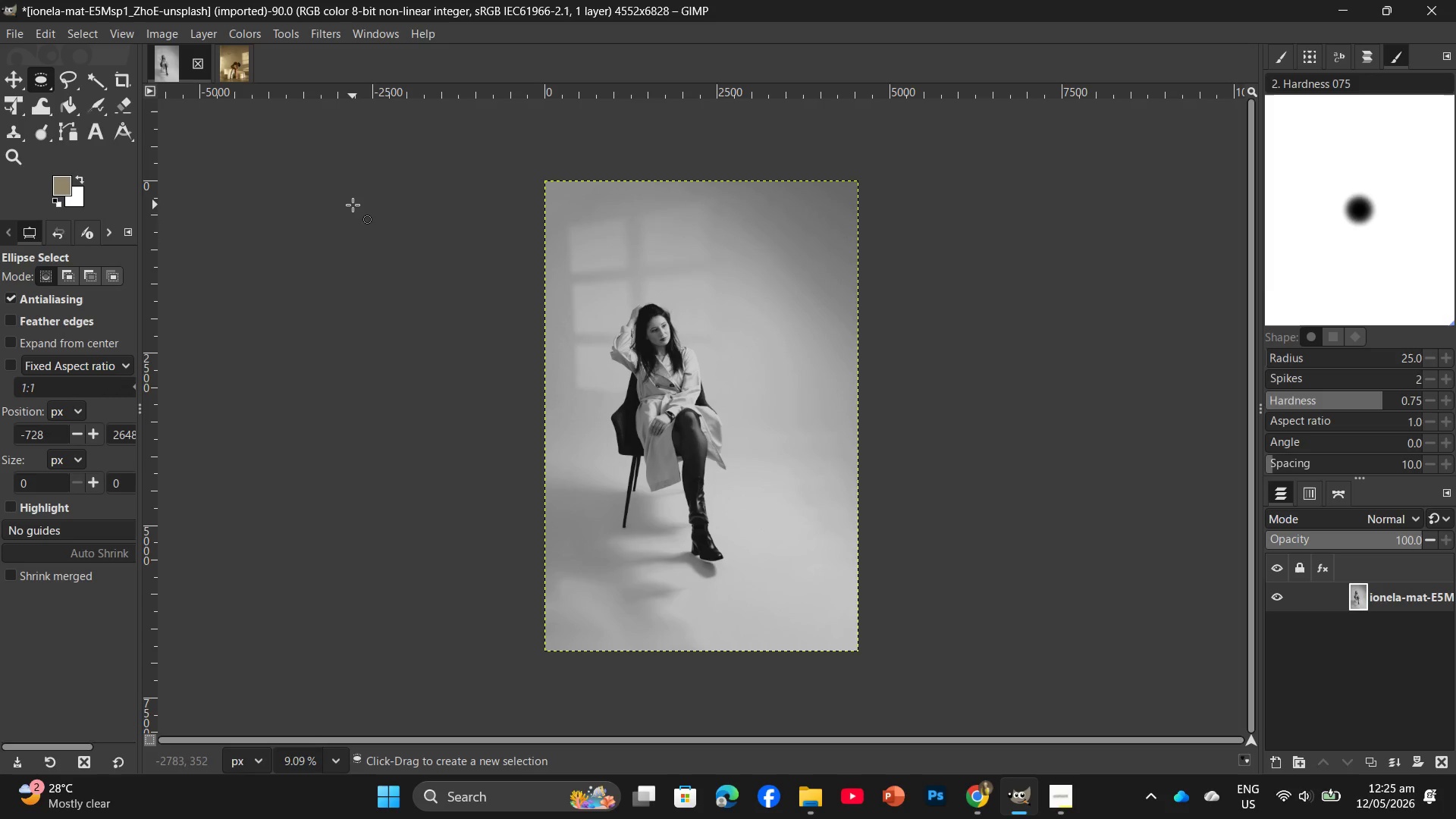 
left_click([240, 40])
 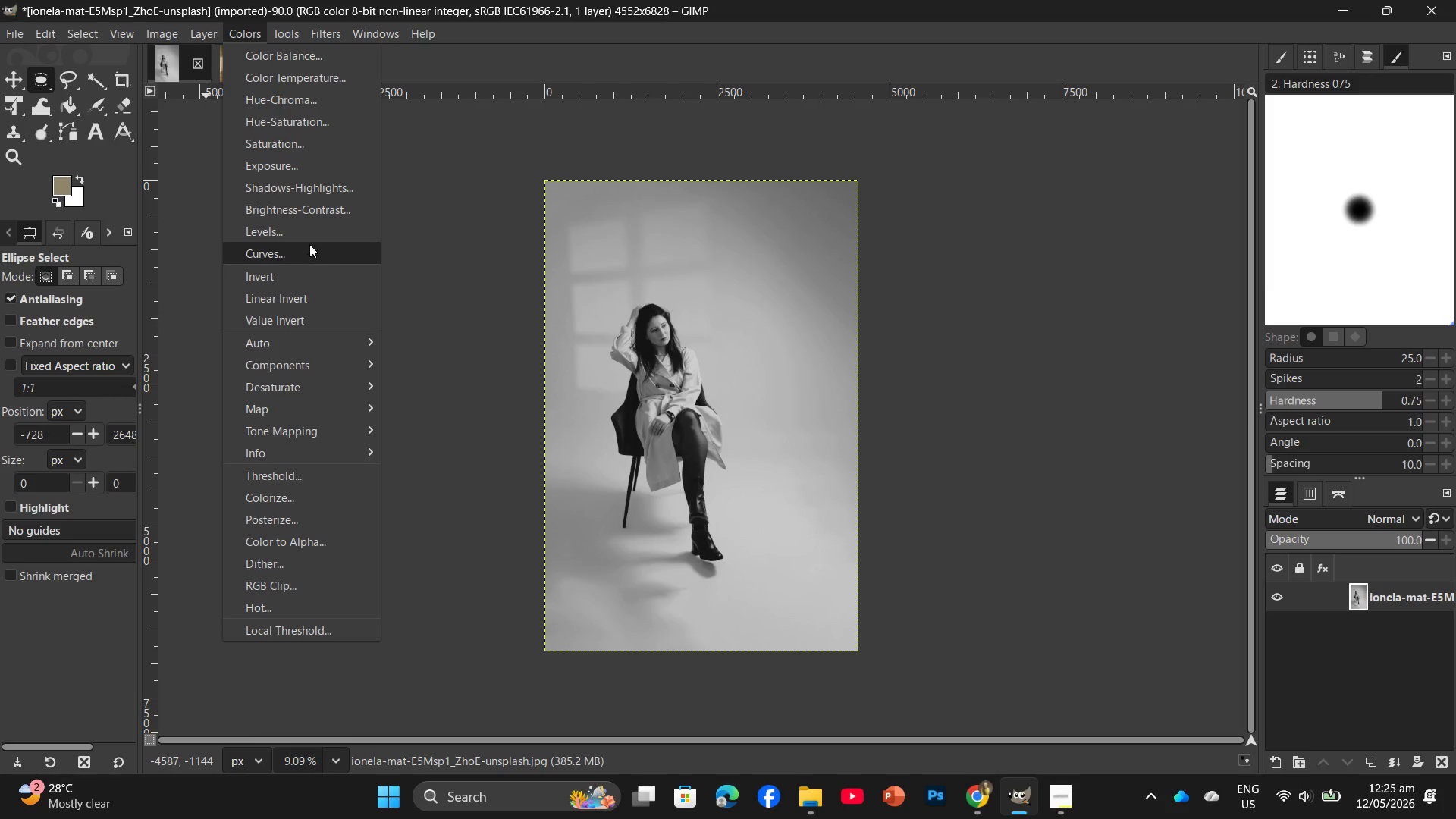 
left_click([309, 244])
 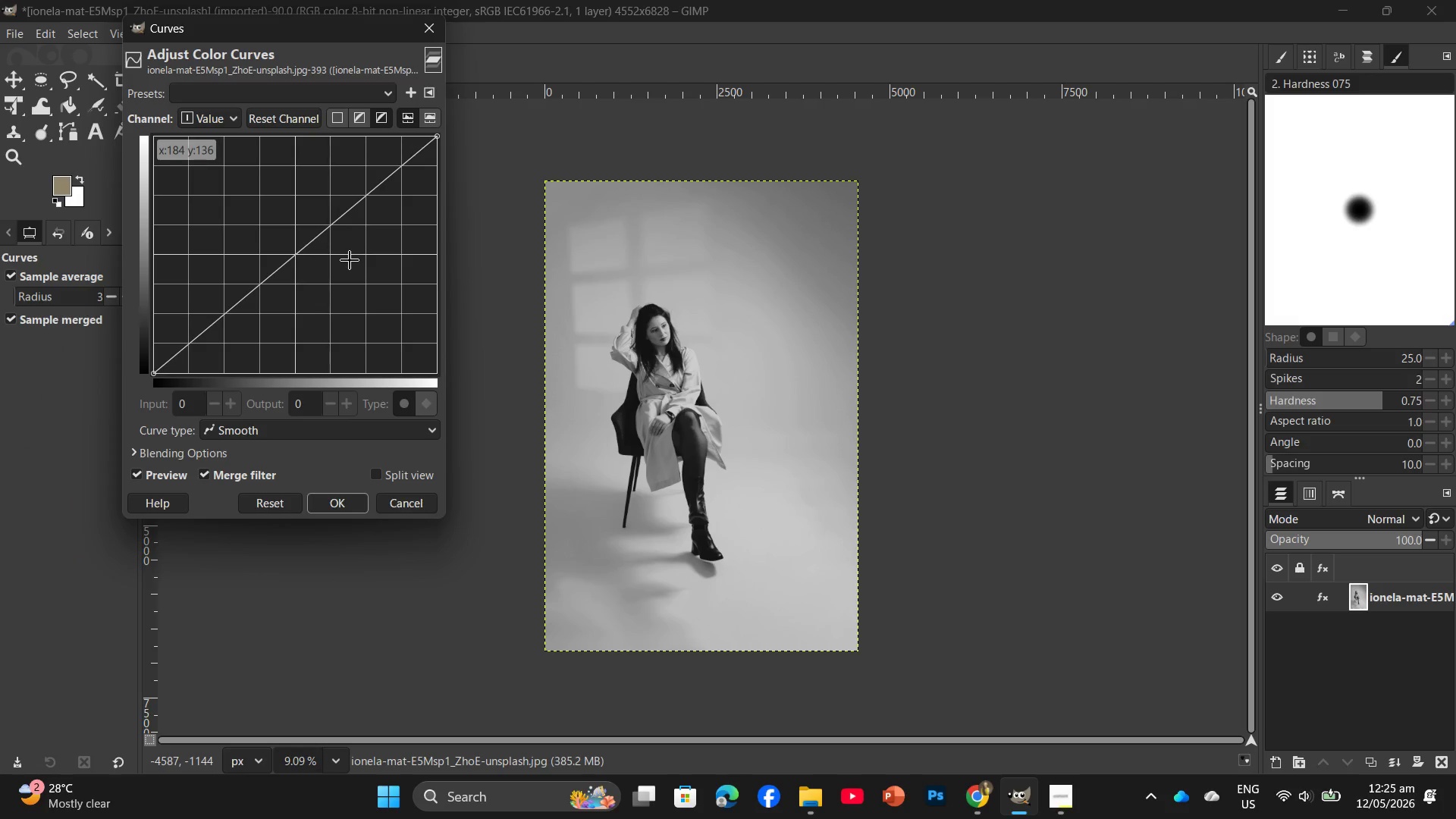 
left_click_drag(start_coordinate=[332, 233], to_coordinate=[350, 250])
 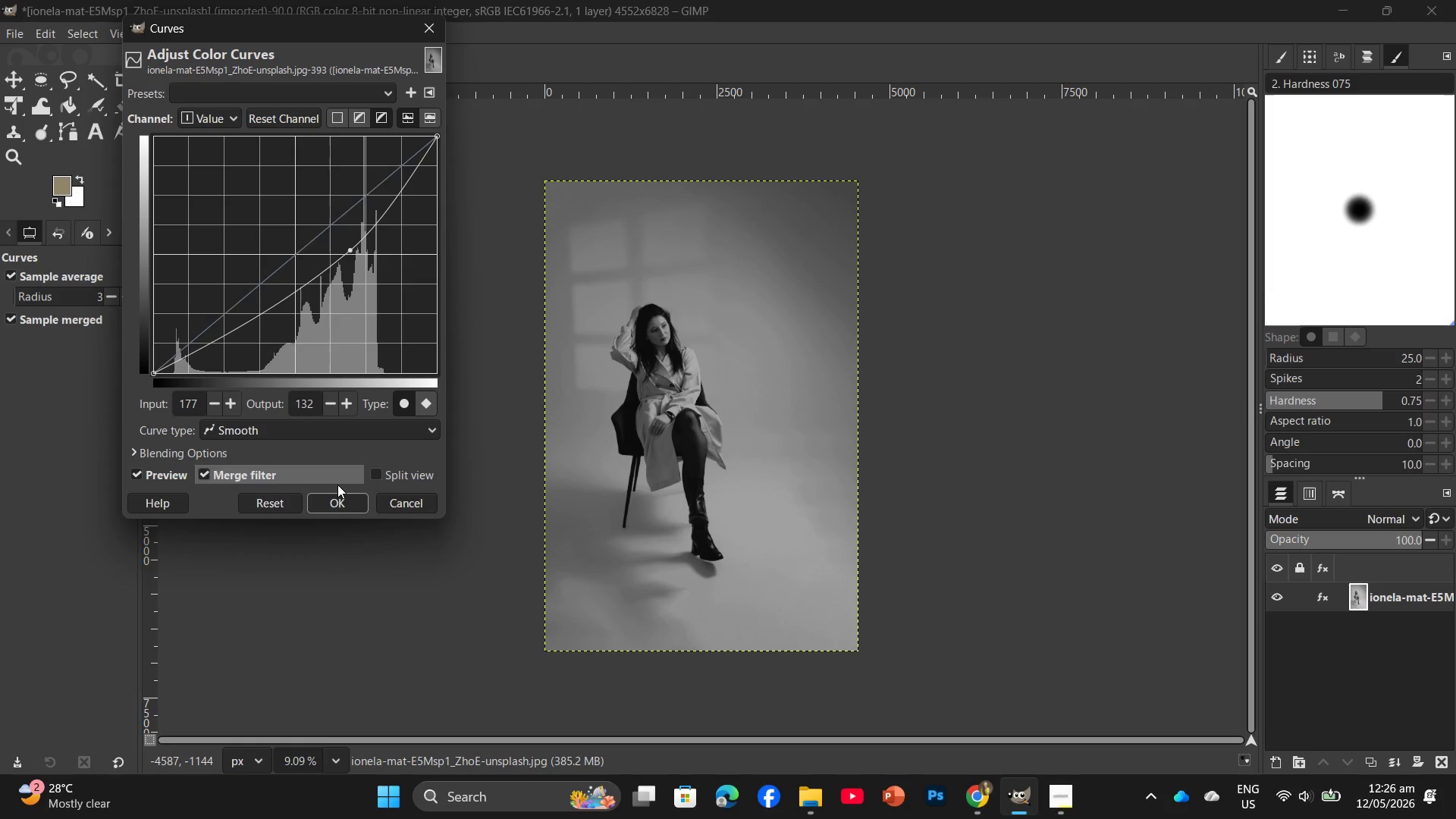 
left_click([337, 490])
 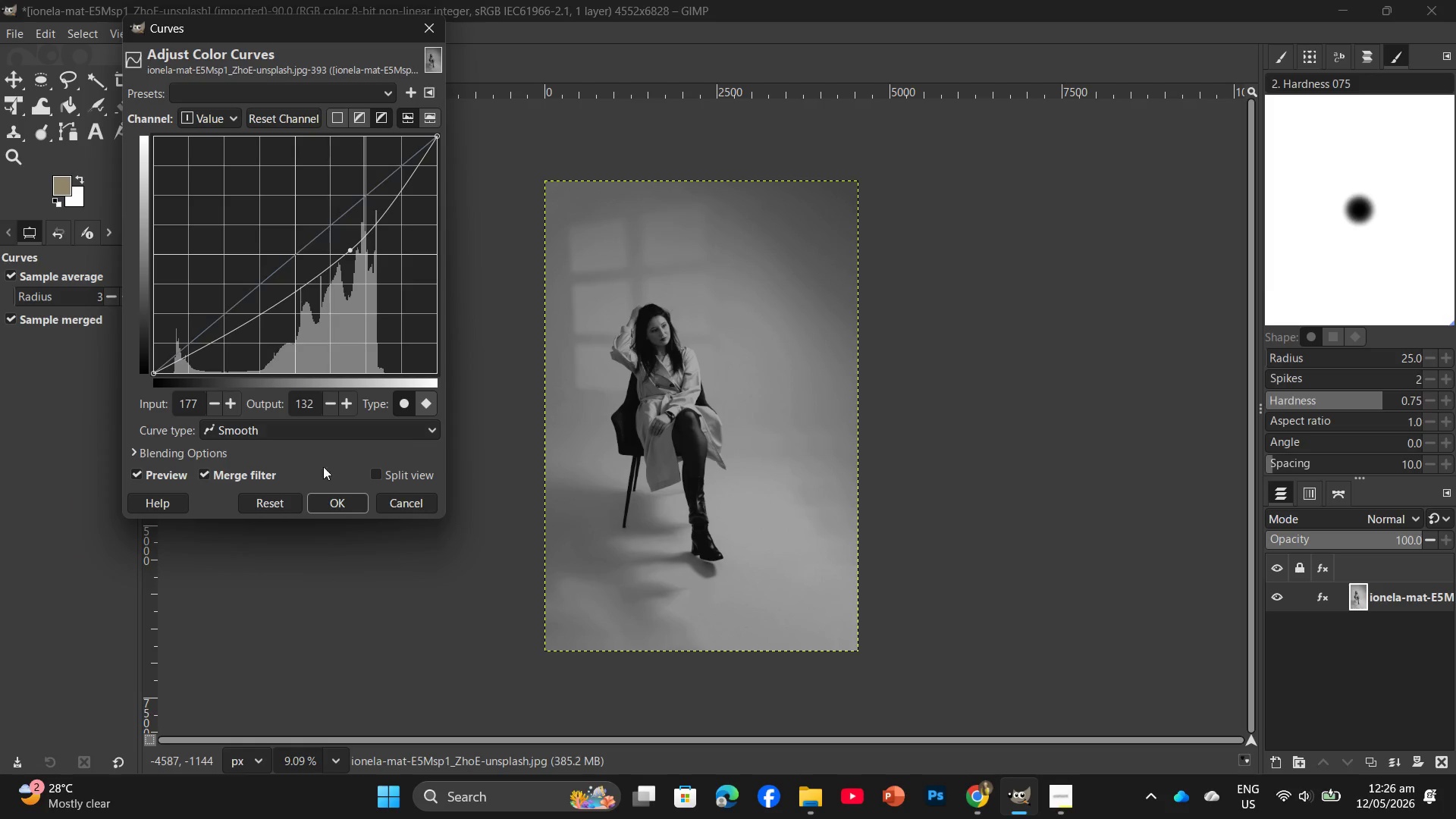 
left_click([334, 522])
 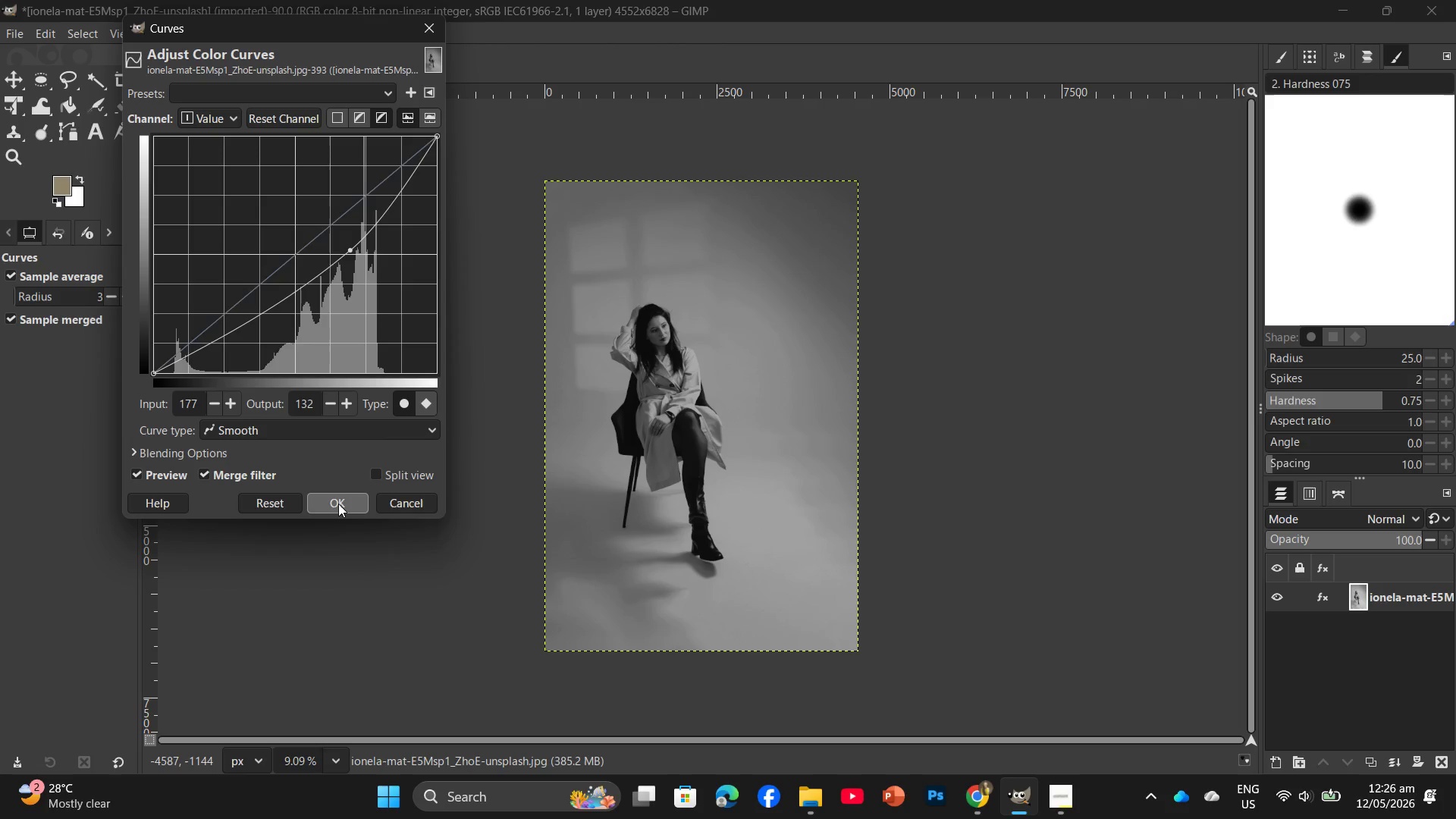 
left_click([338, 504])
 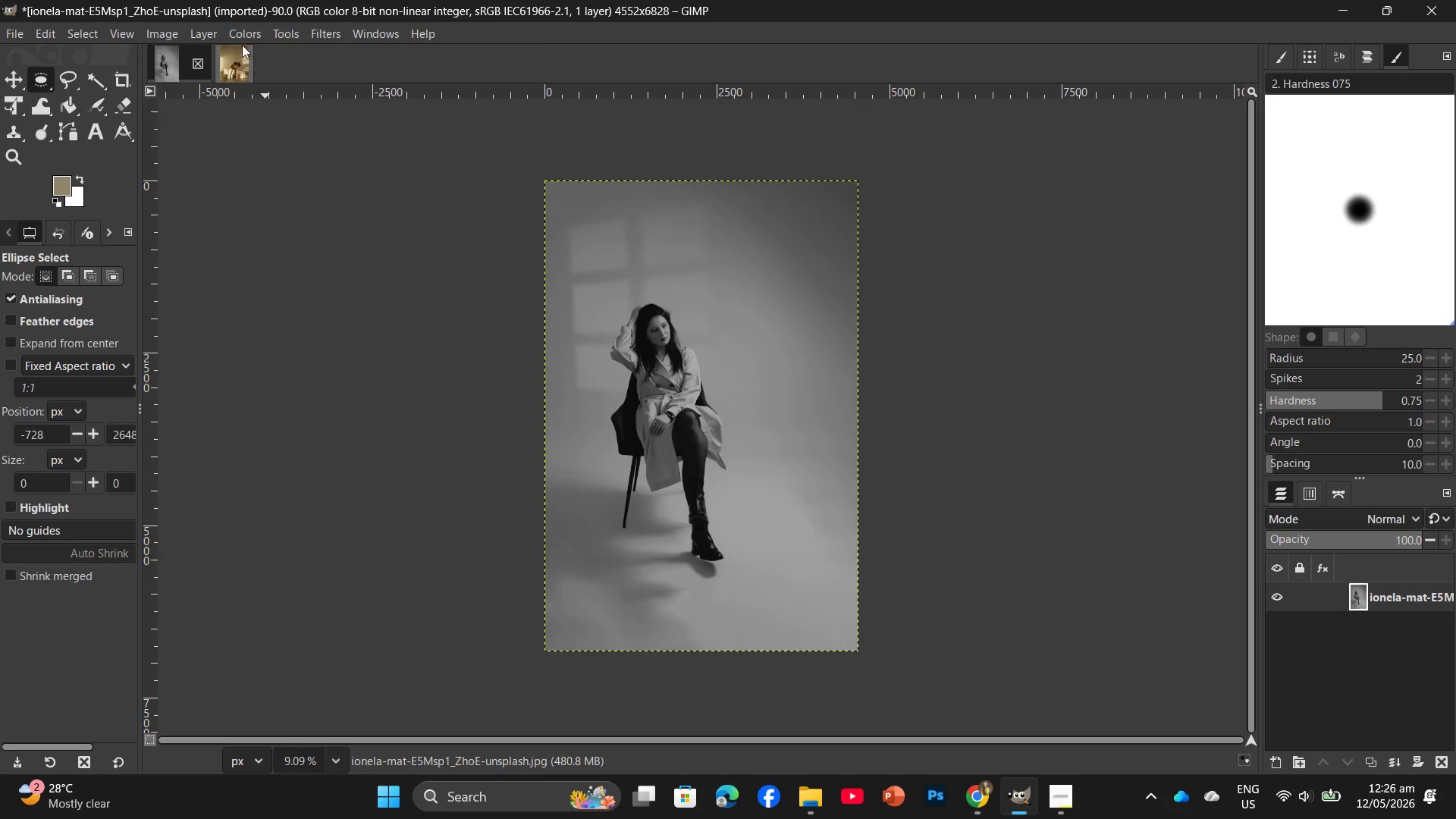 
left_click_drag(start_coordinate=[240, 42], to_coordinate=[278, 210])
 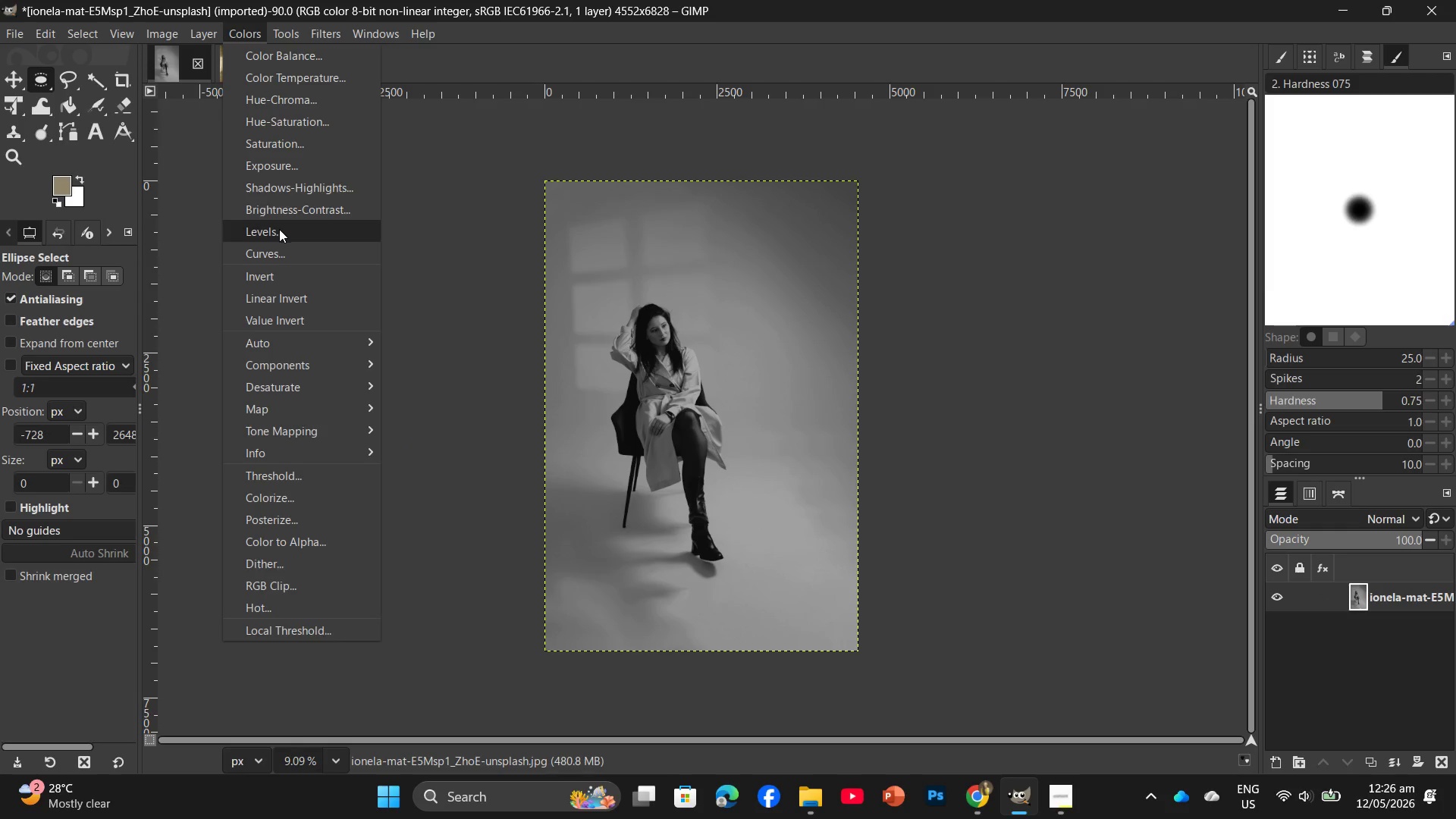 
left_click([279, 231])
 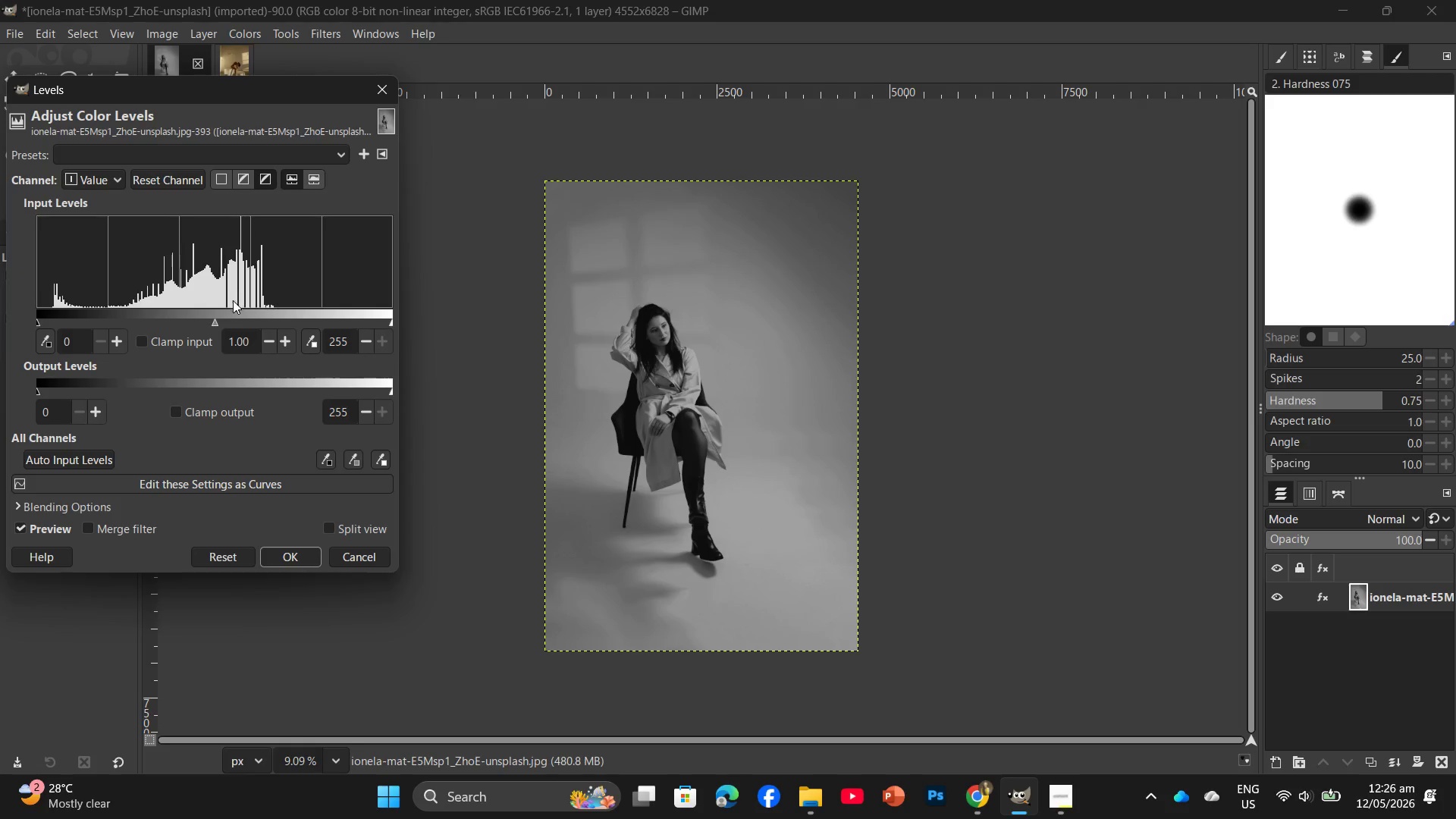 
left_click([83, 344])
 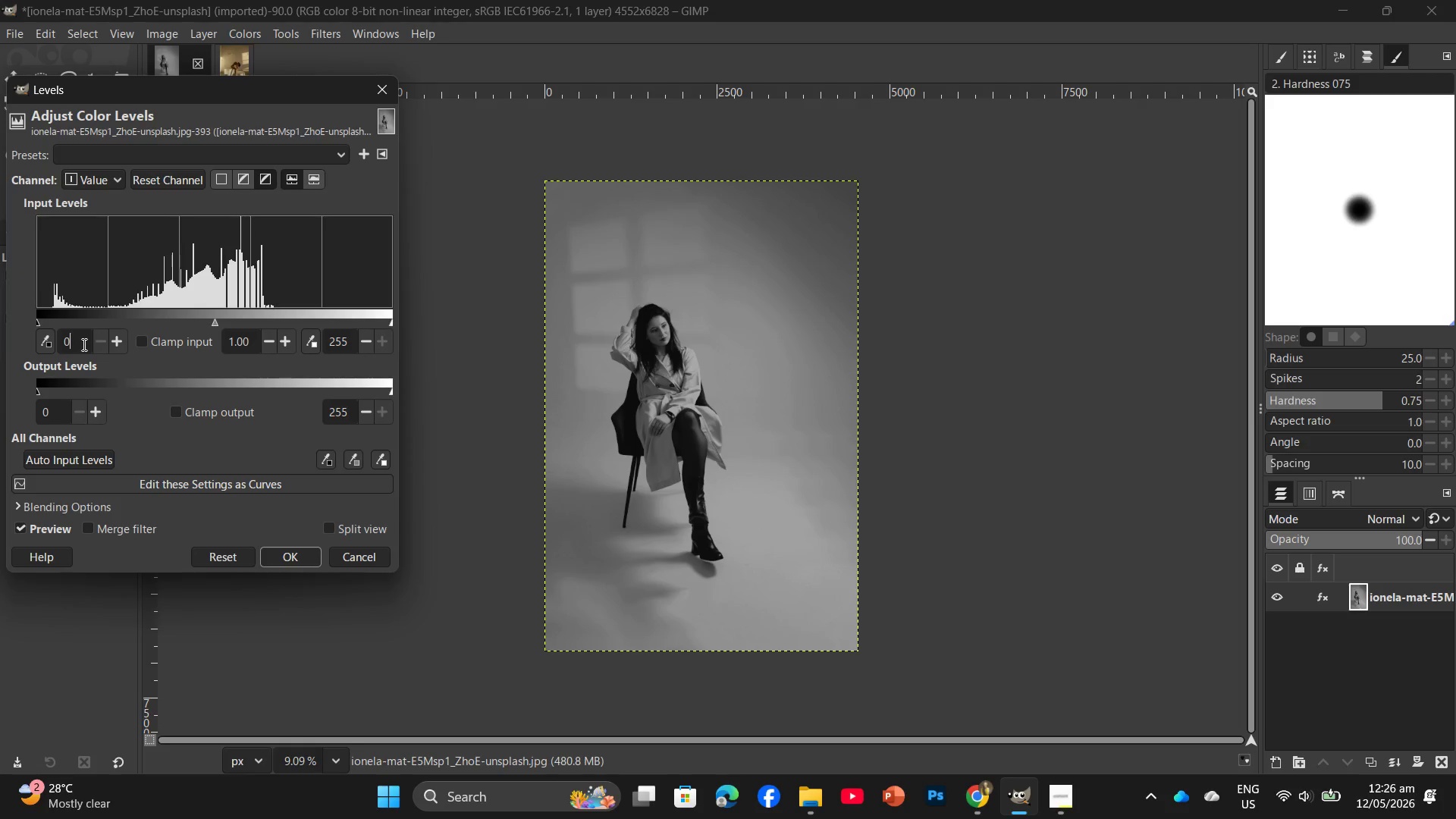 
key(Backspace)
 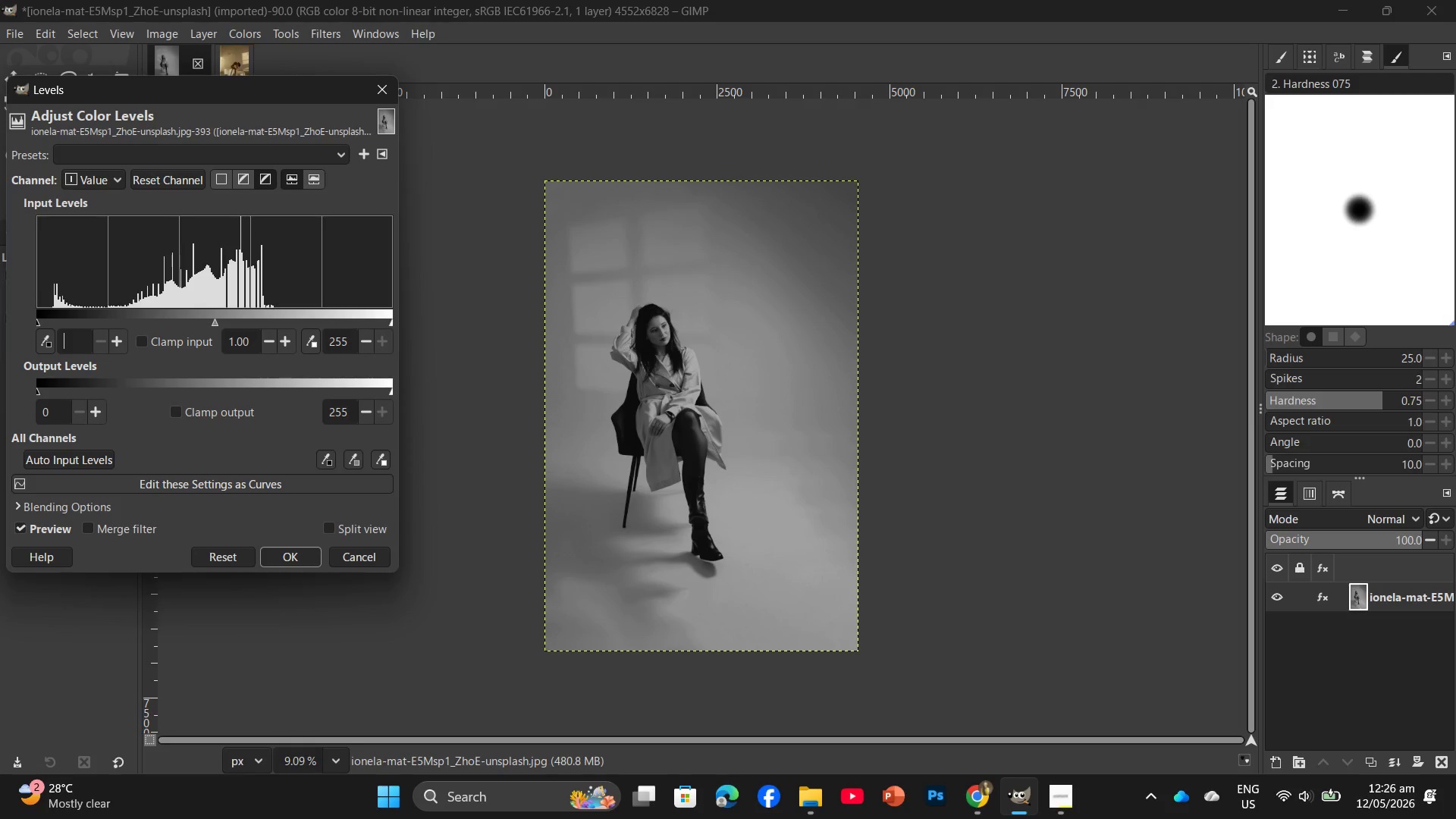 
key(Numpad1)
 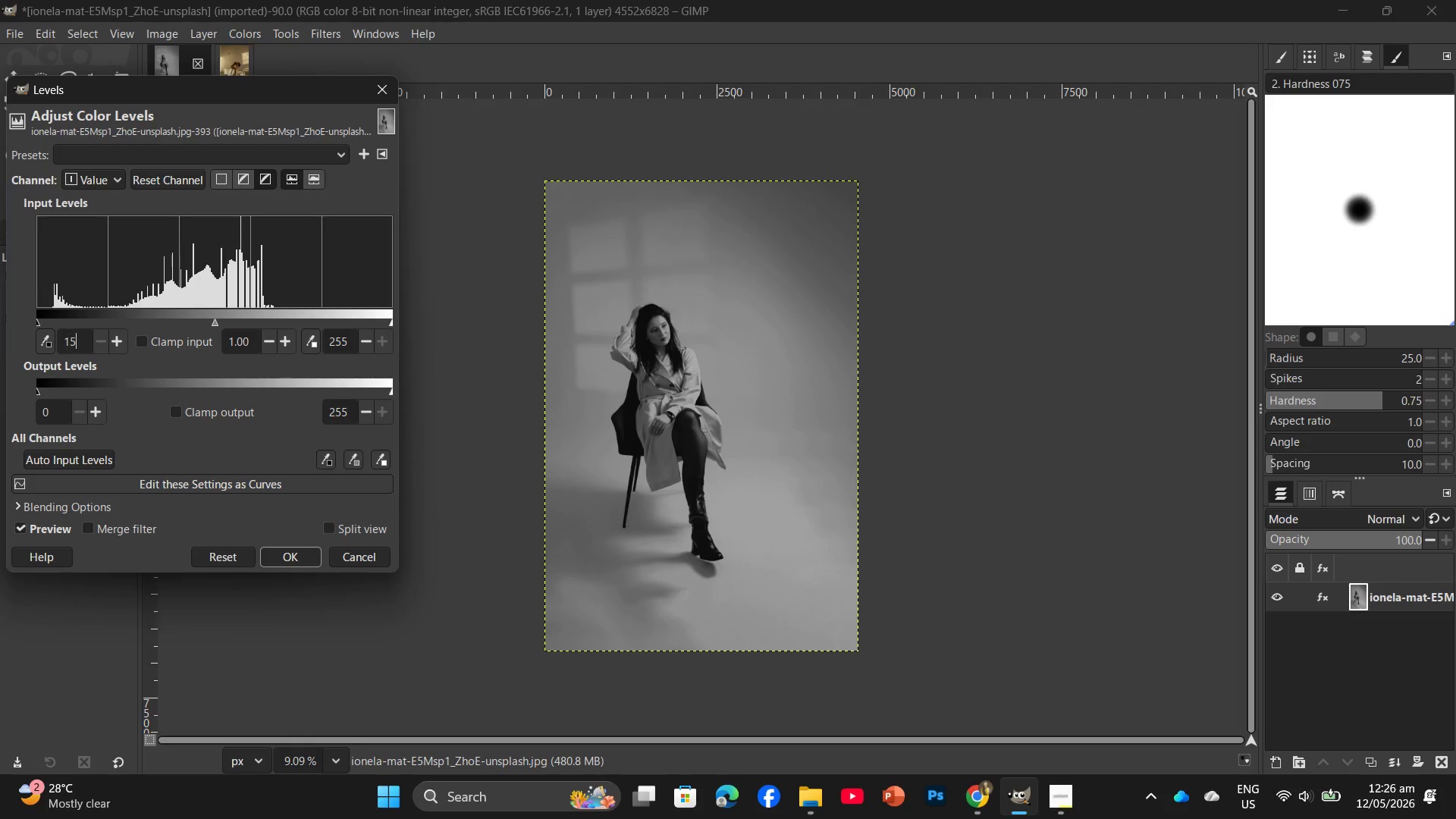 
key(Numpad5)
 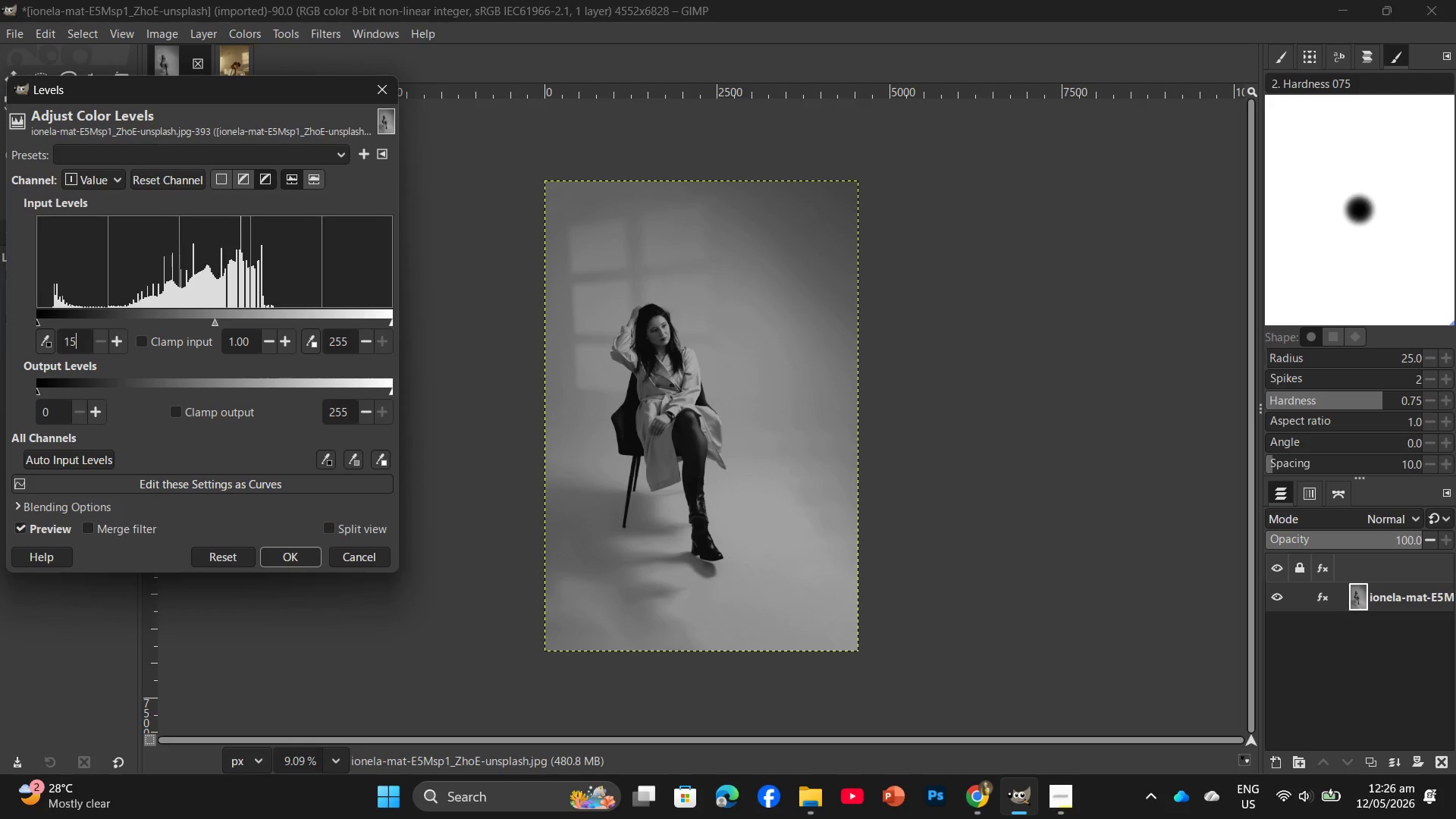 
key(Enter)
 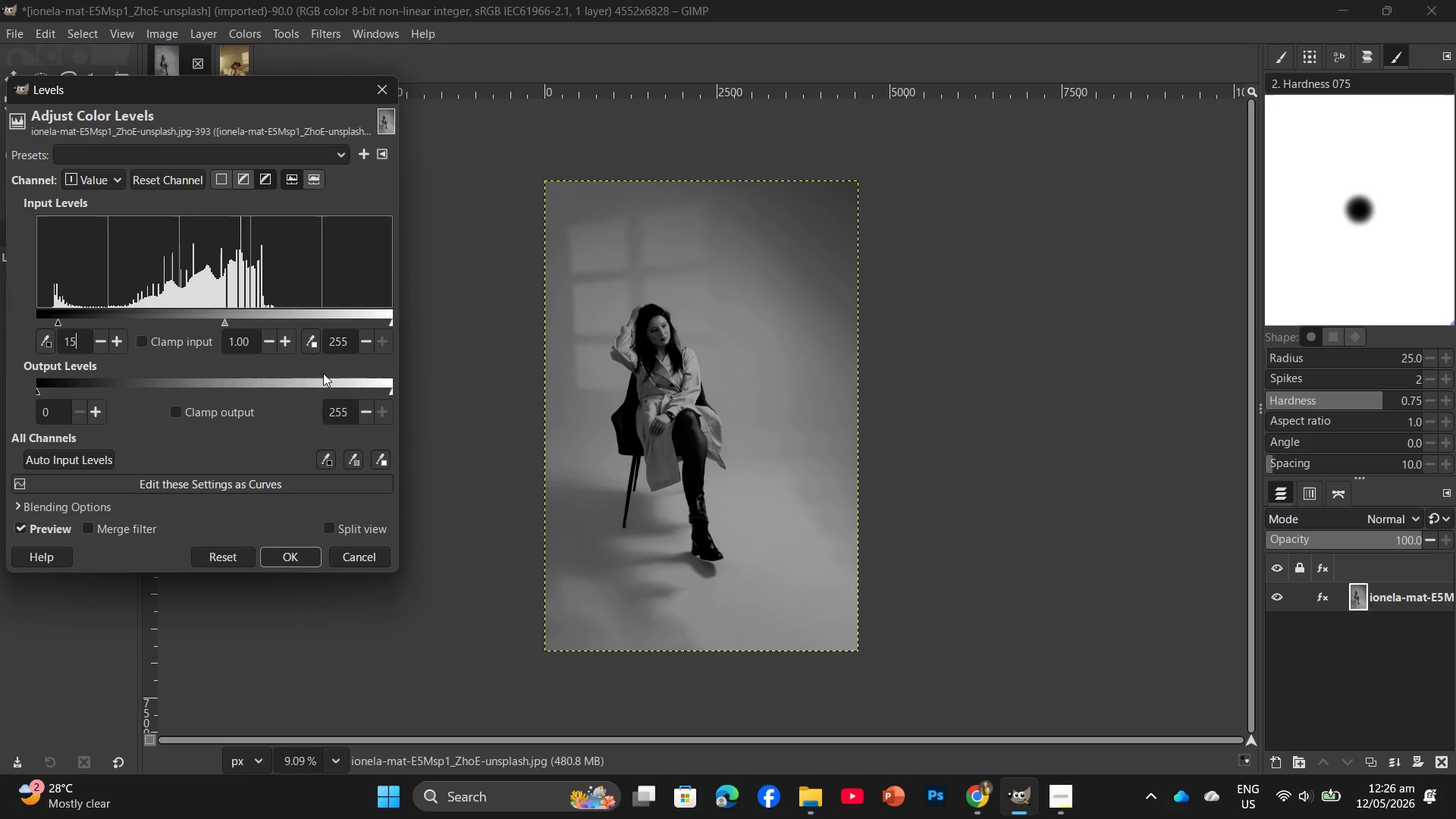 
left_click([352, 340])
 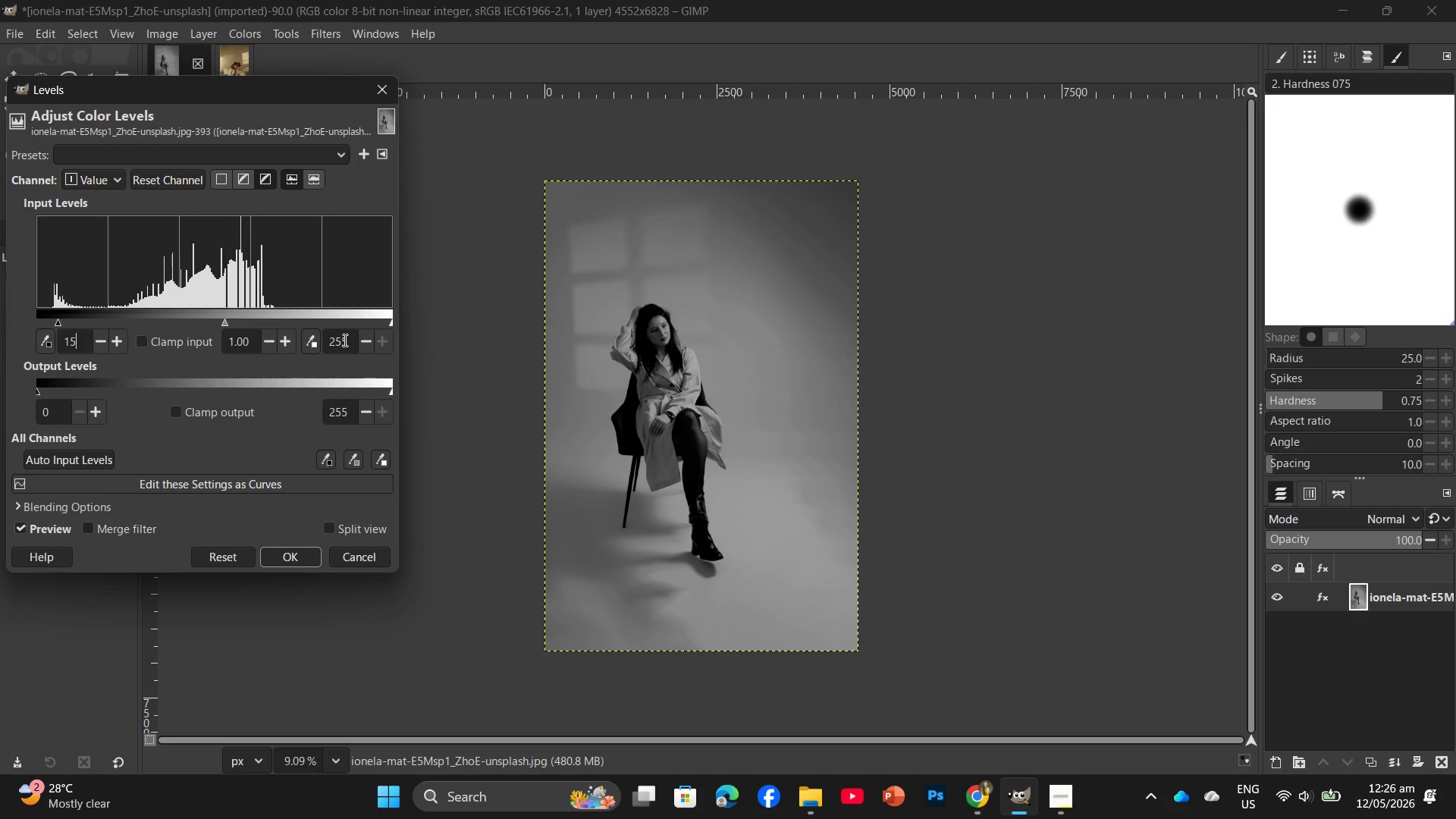 
left_click([344, 340])
 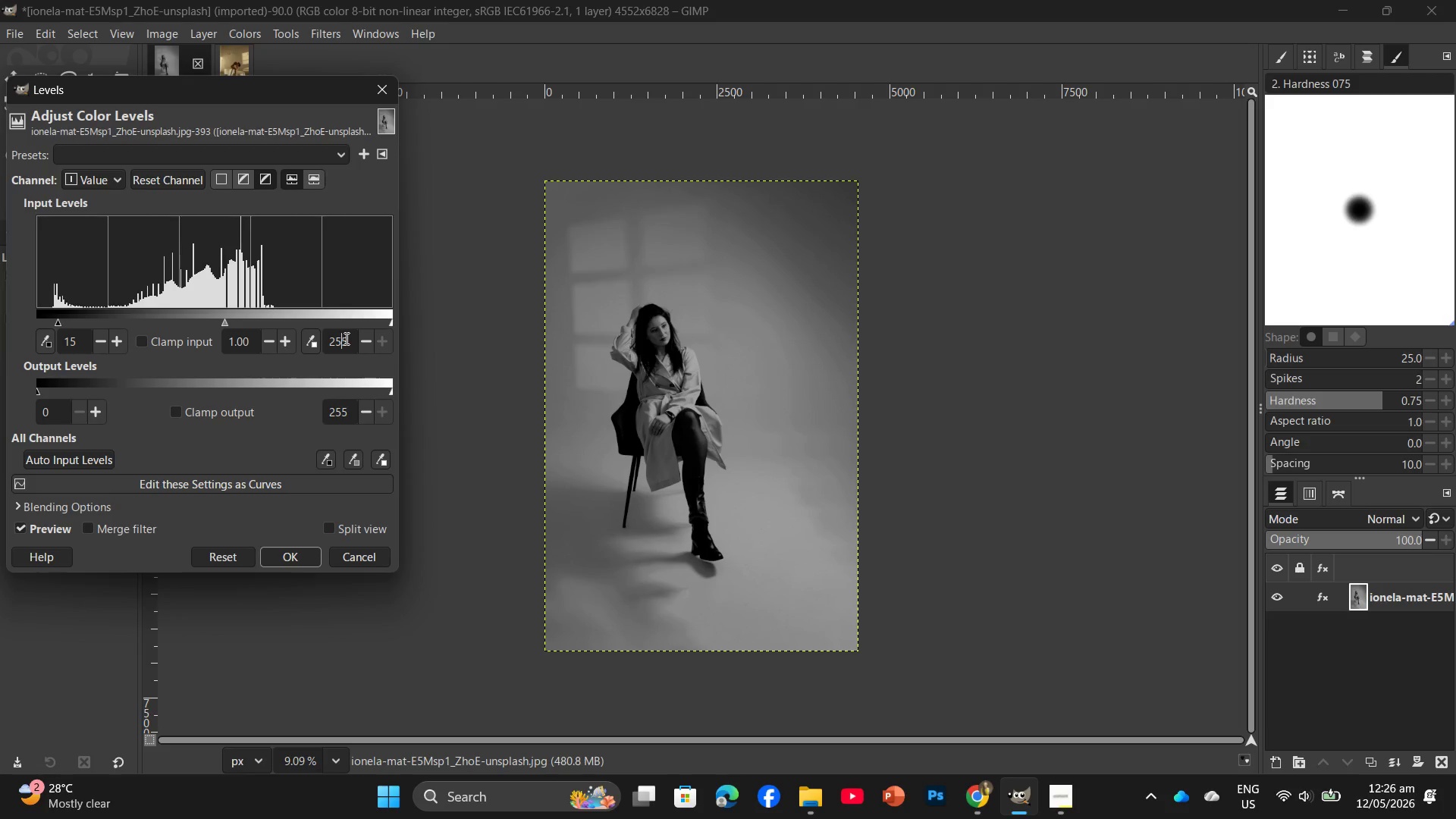 
left_click([347, 338])
 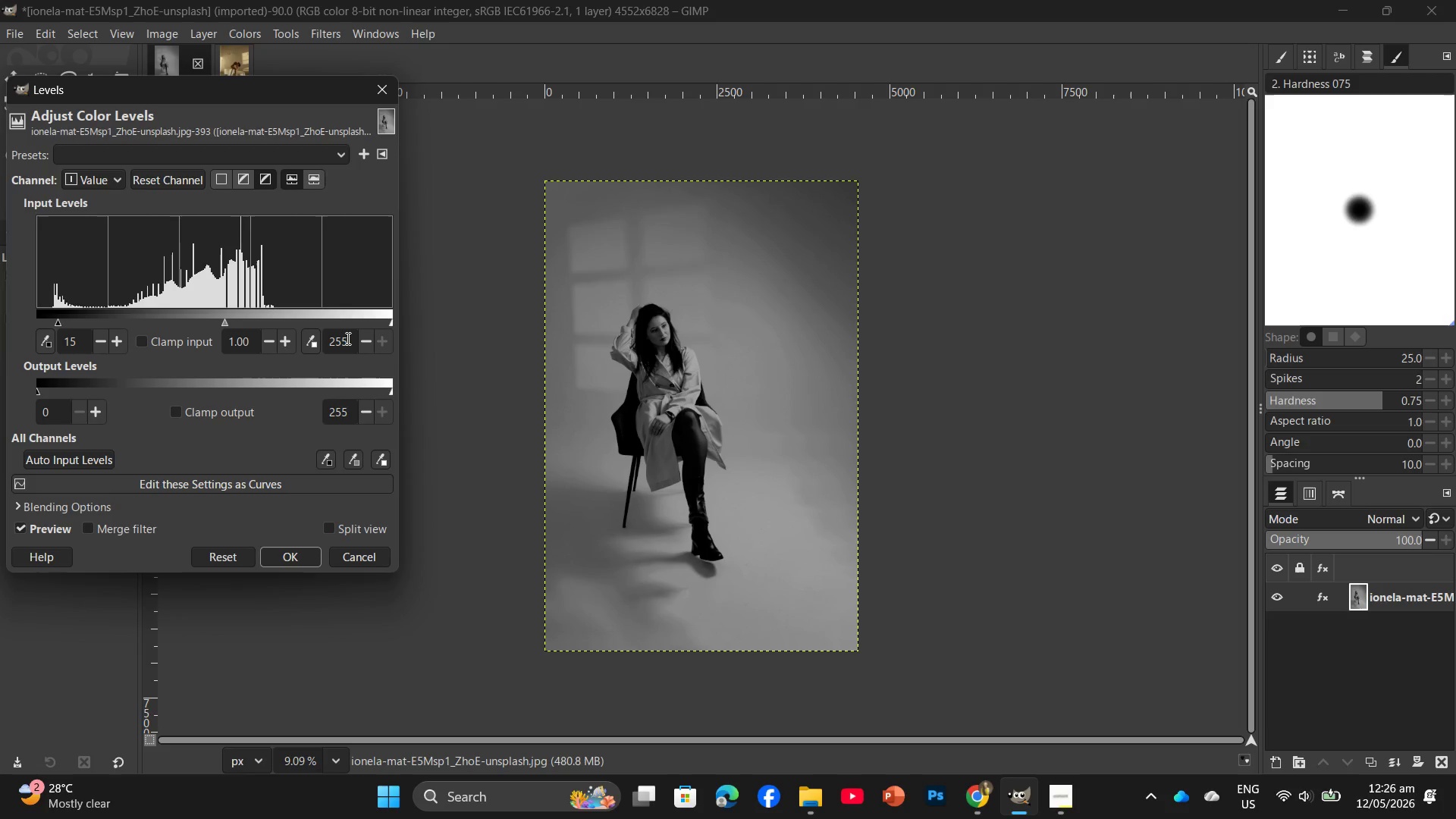 
key(Backspace)
 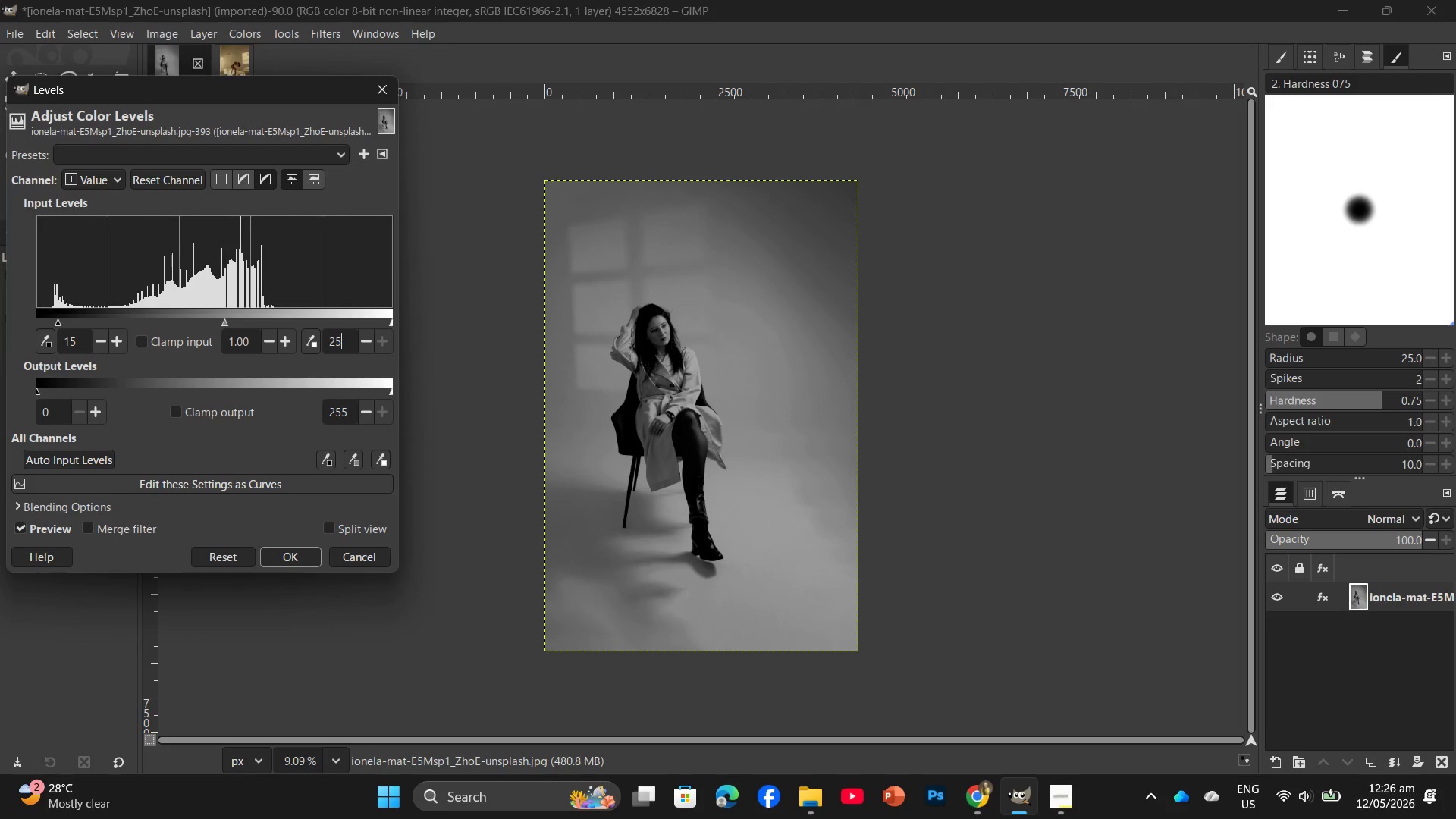 
key(Backspace)
 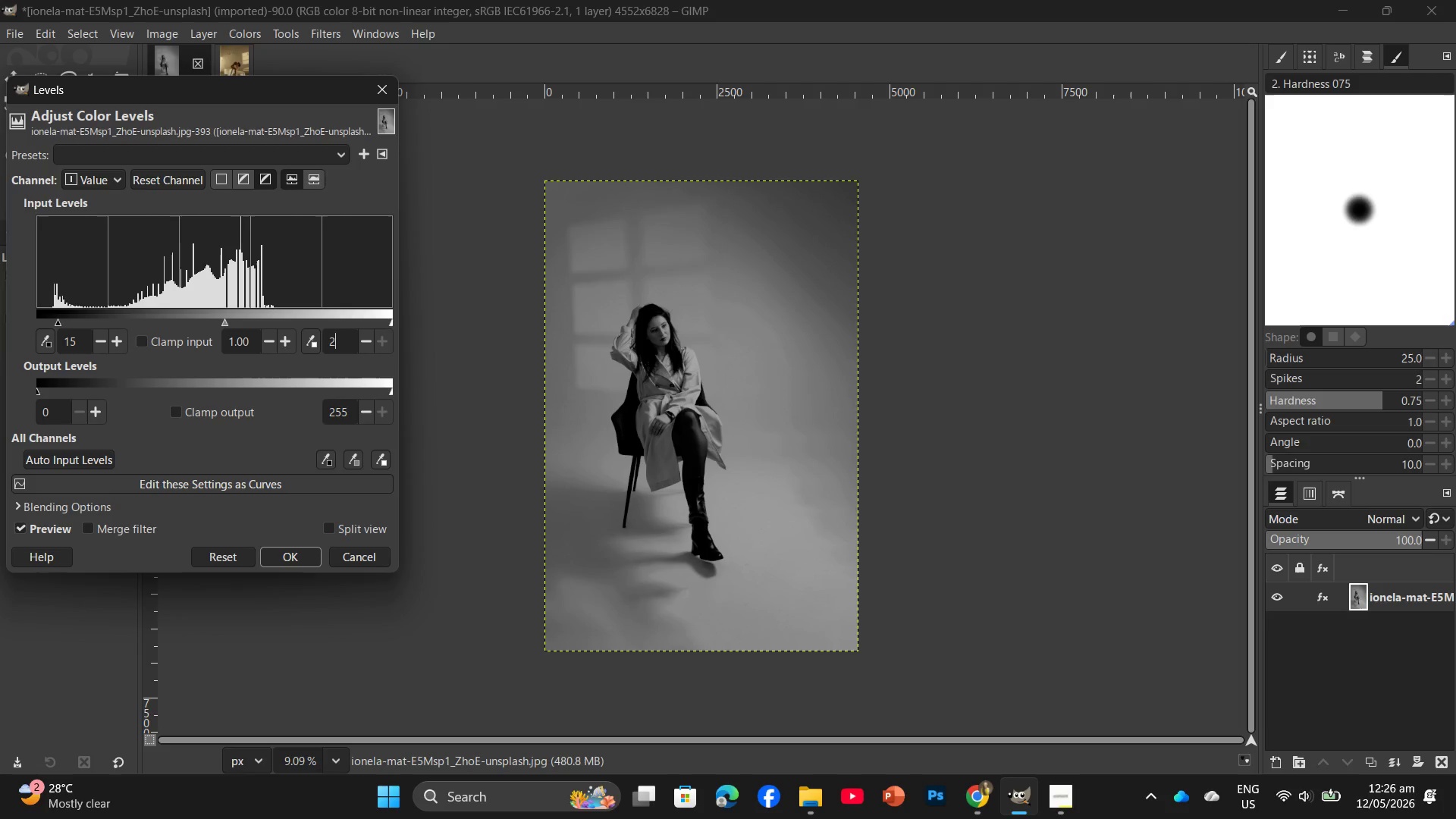 
key(Numpad4)
 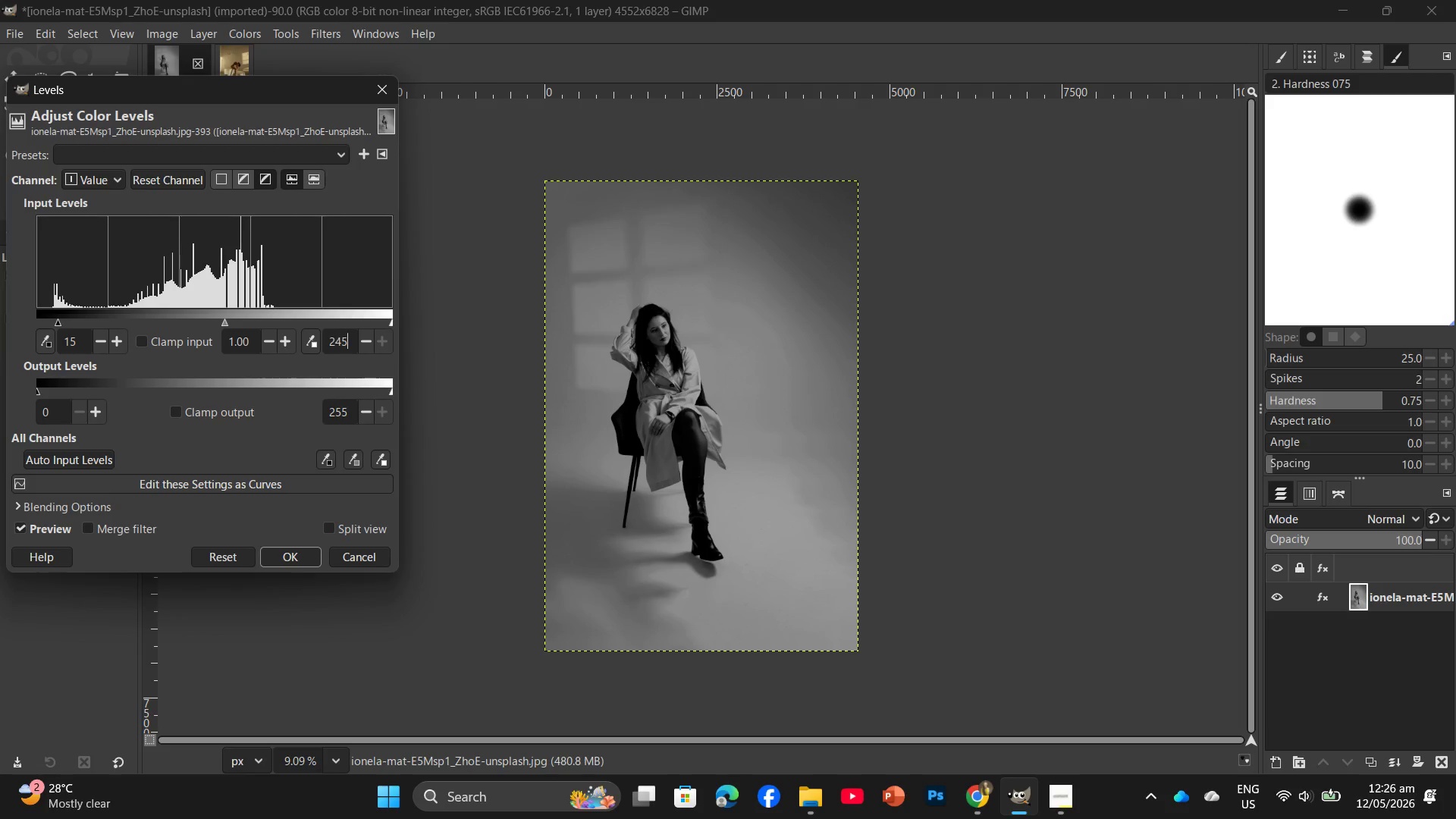 
key(Numpad5)
 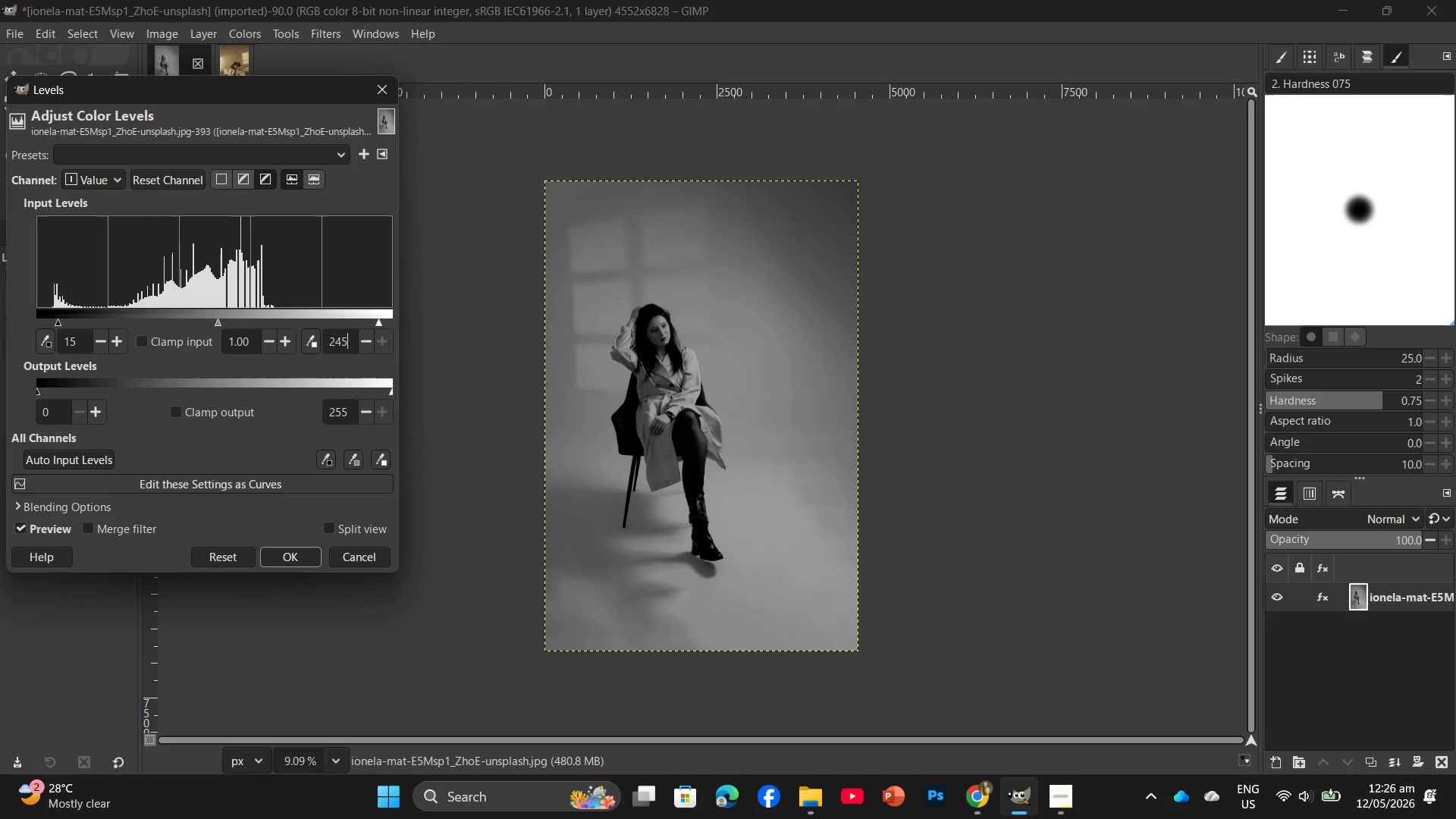 
key(Enter)
 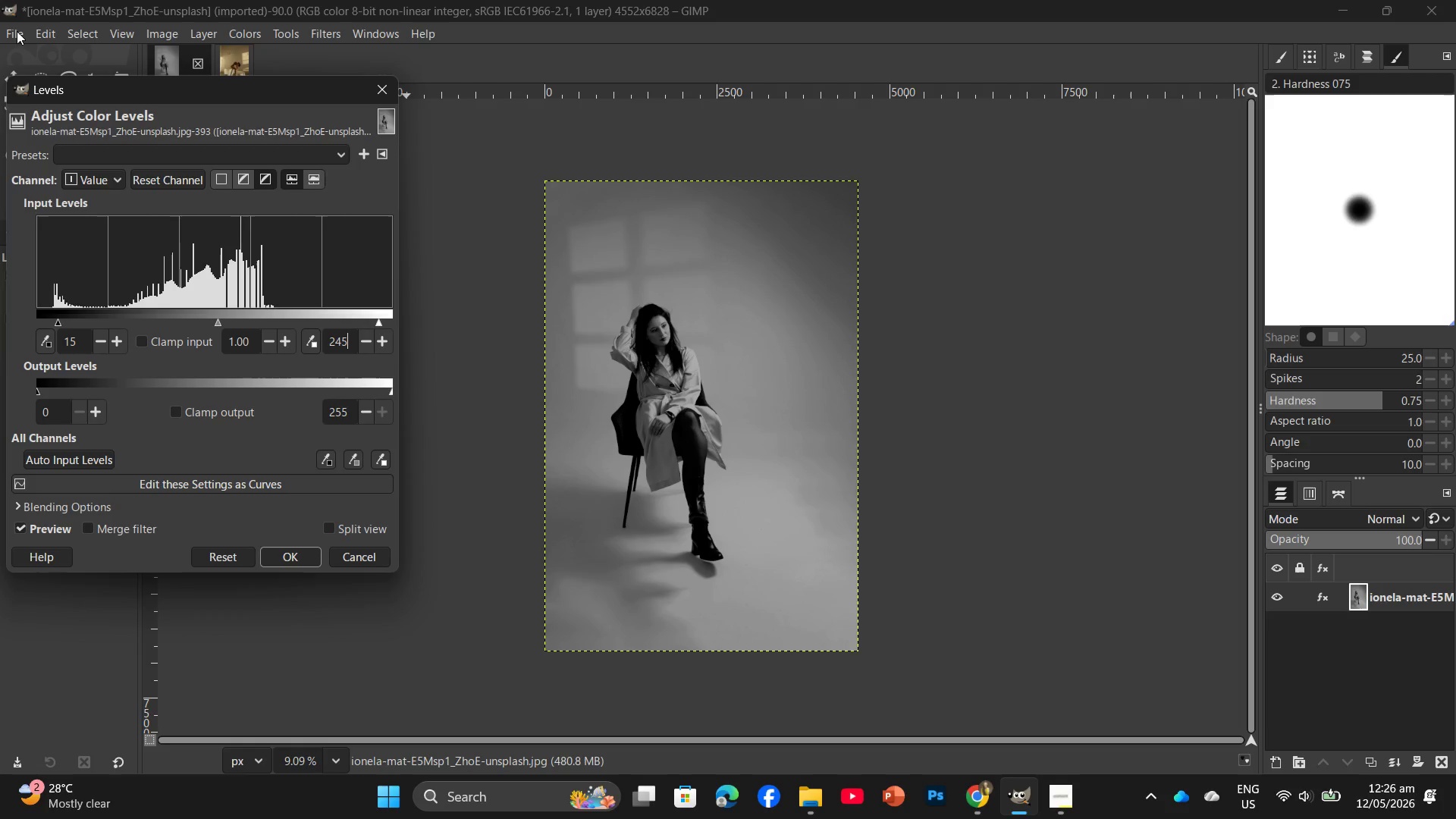 
left_click([171, 41])
 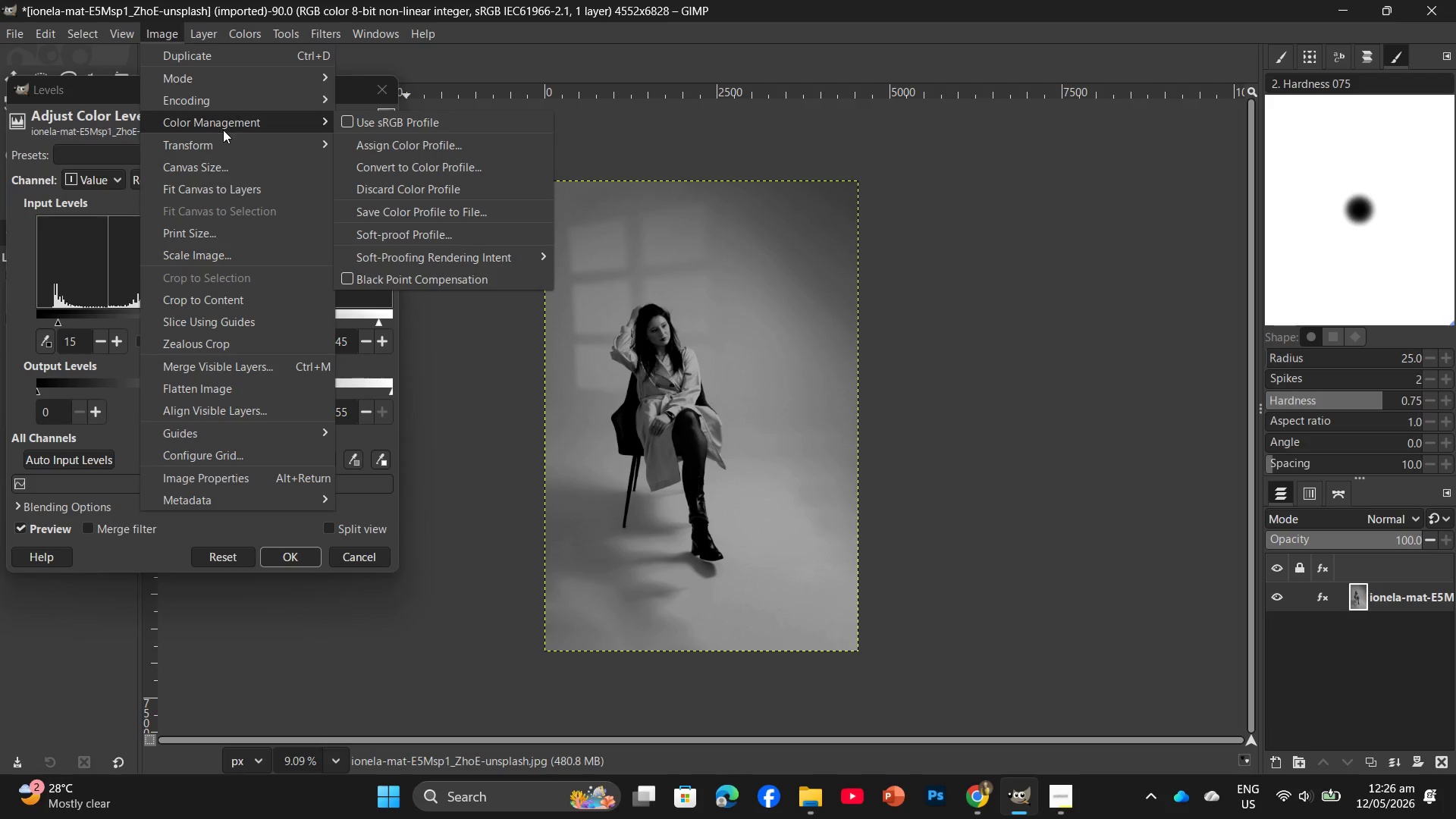 
left_click([344, 135])
 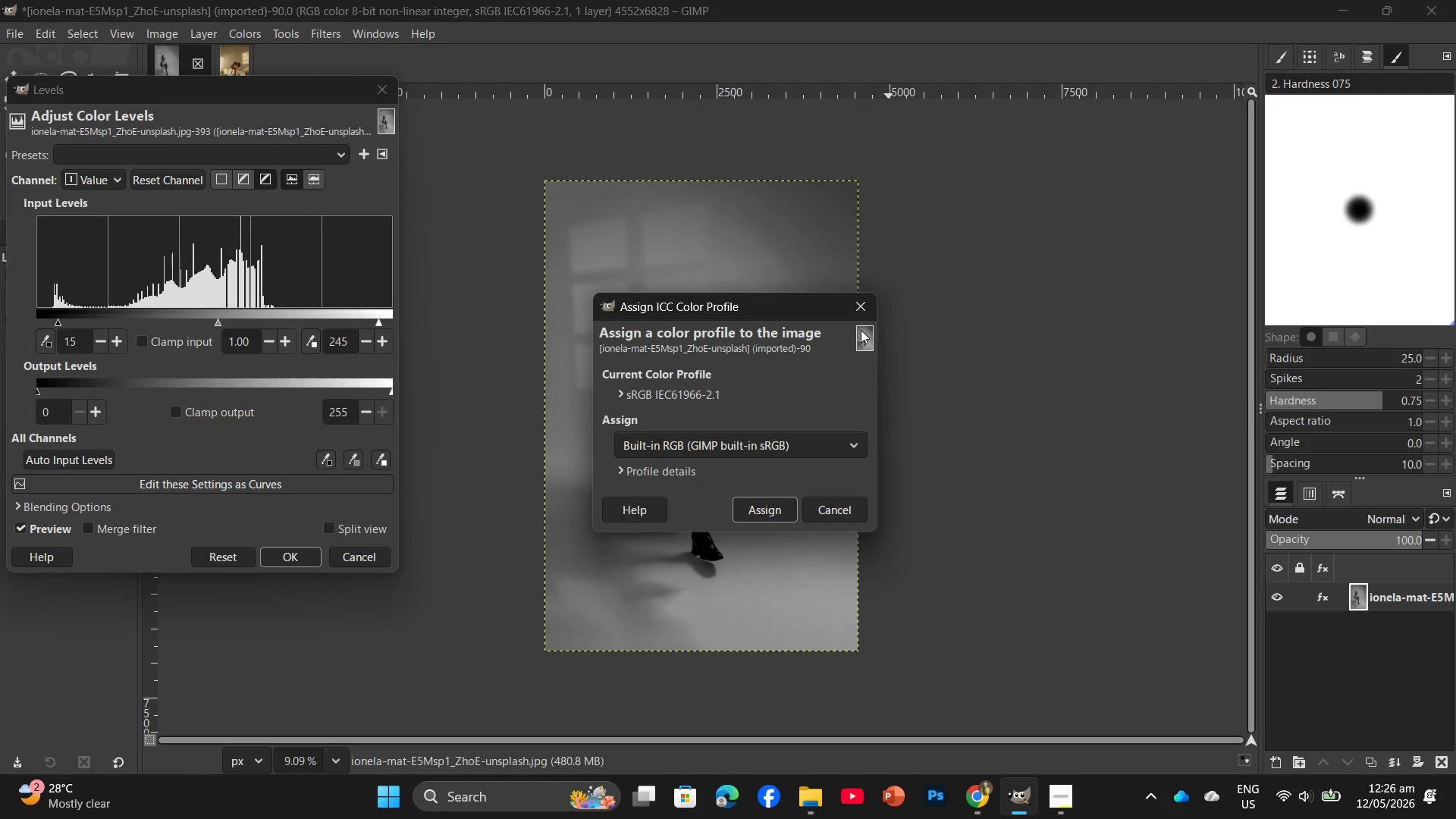 
left_click([859, 315])
 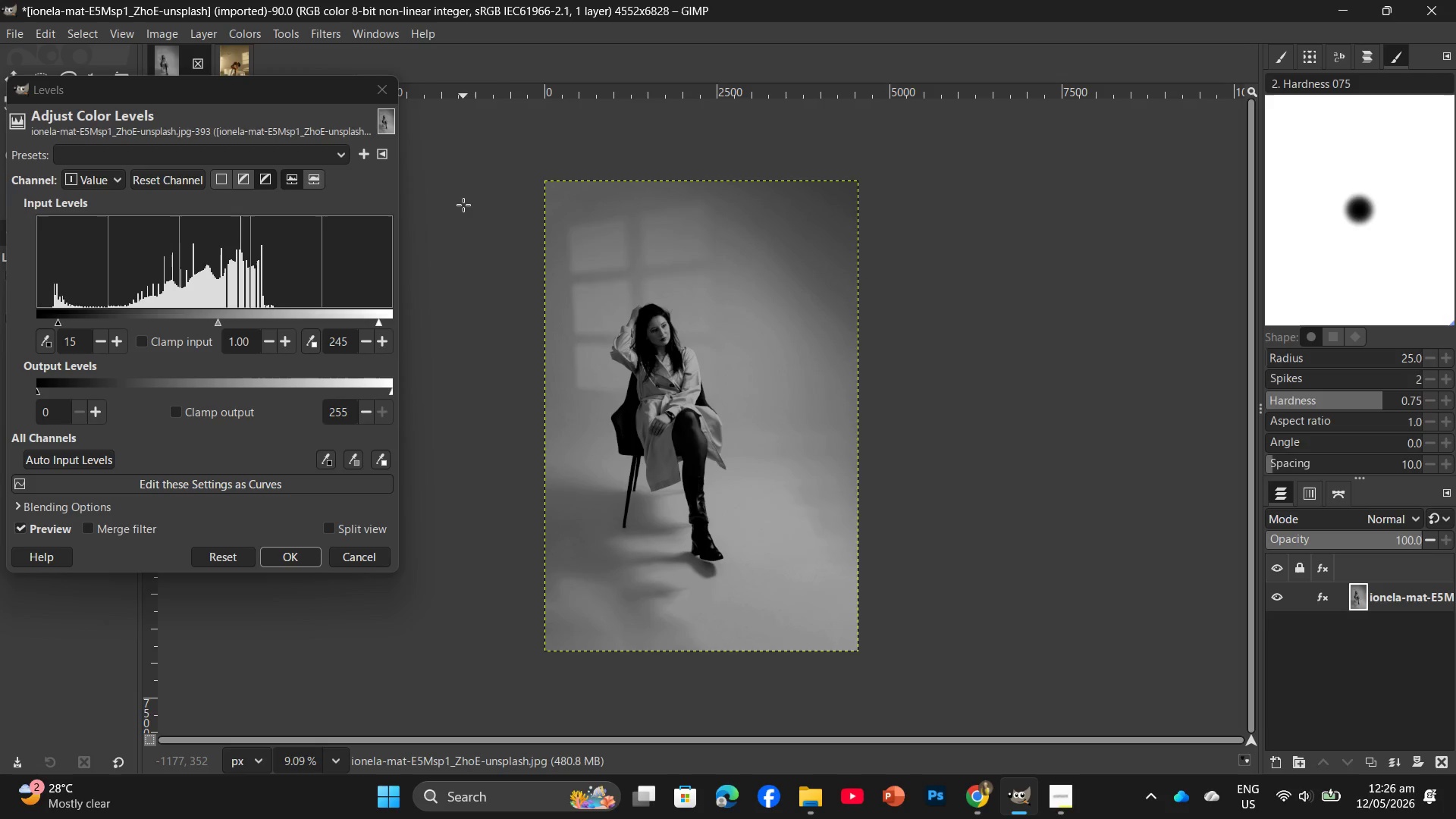 
left_click([121, 38])
 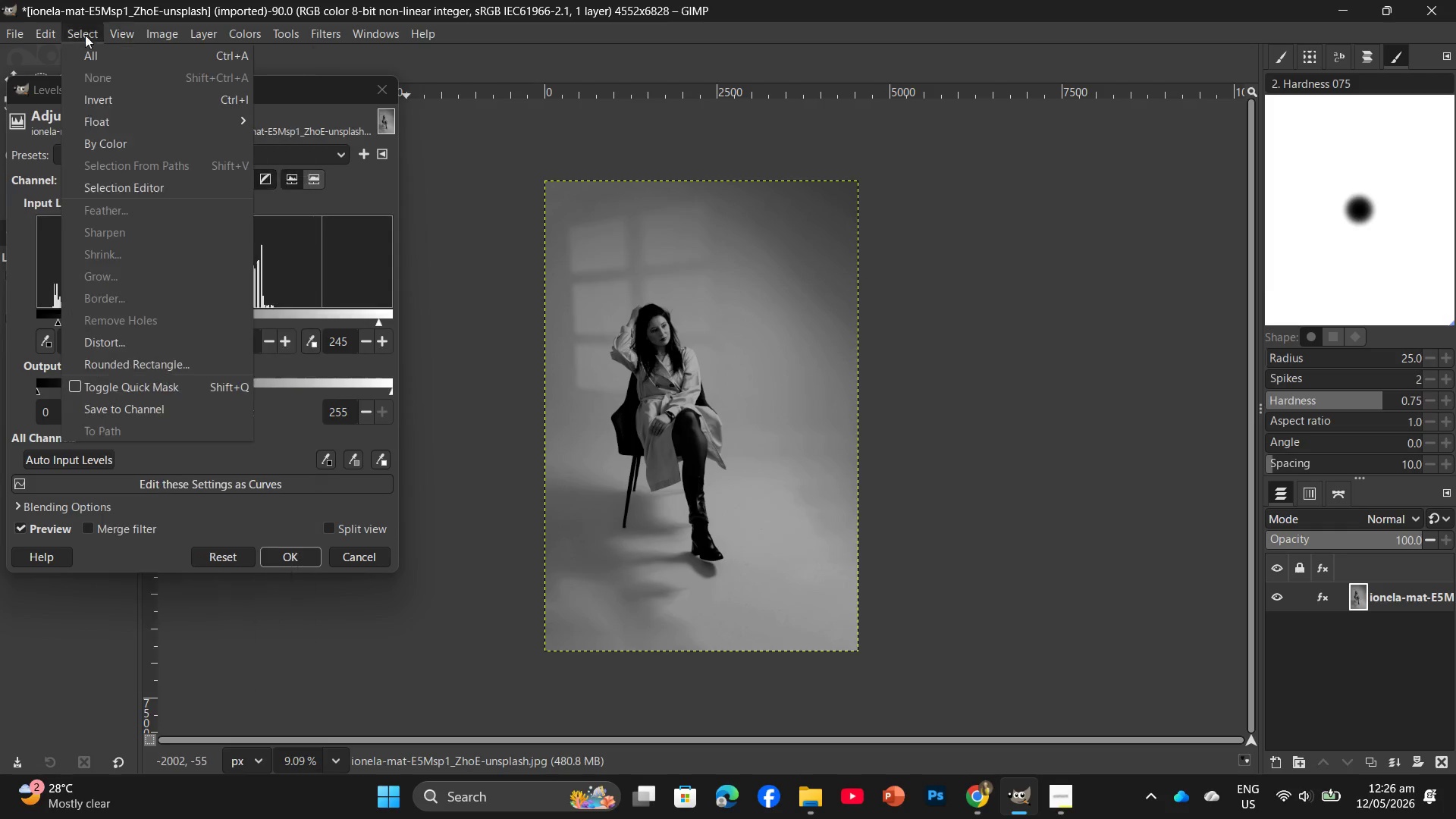 
left_click([83, 34])
 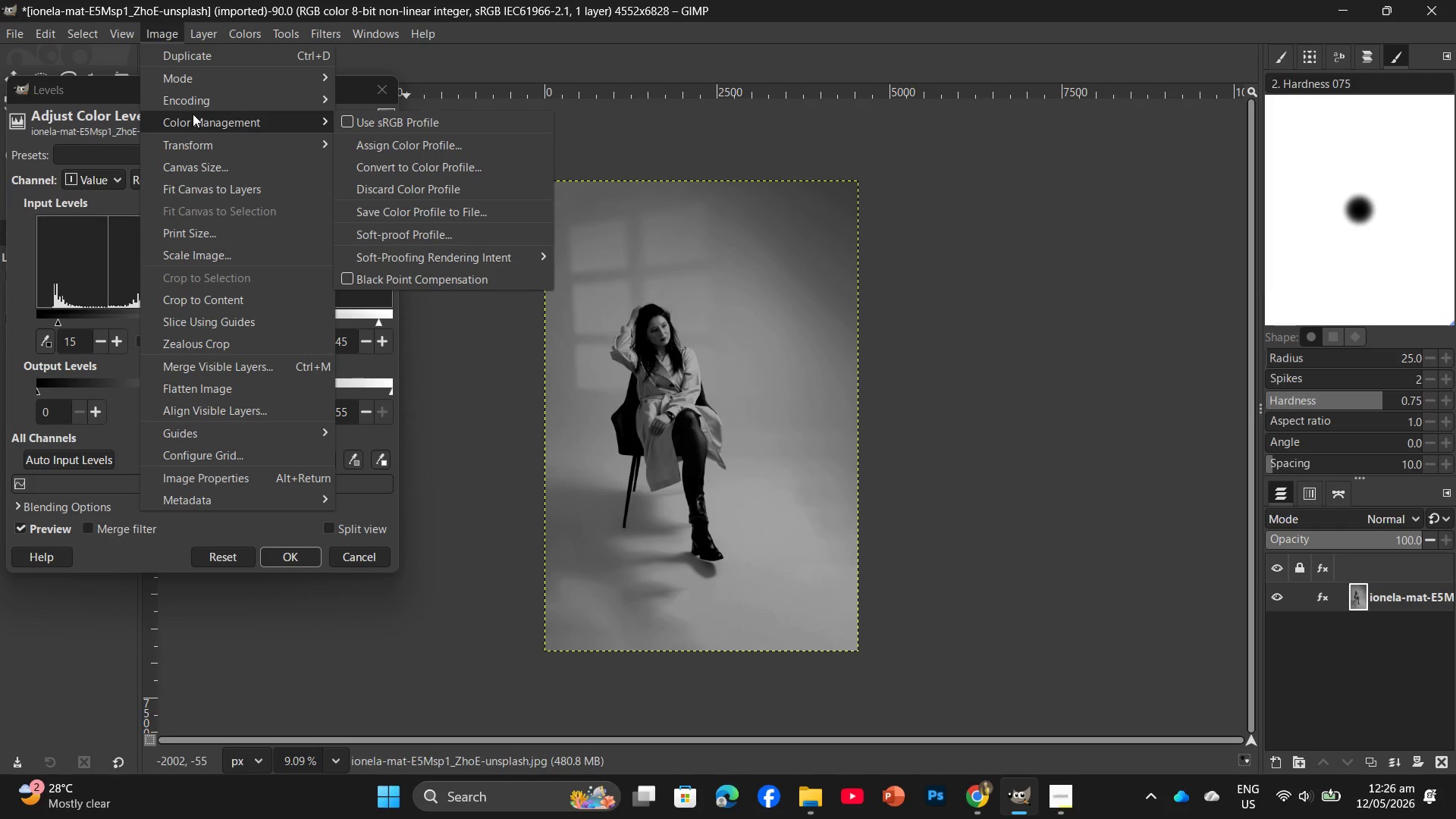 
left_click([391, 124])
 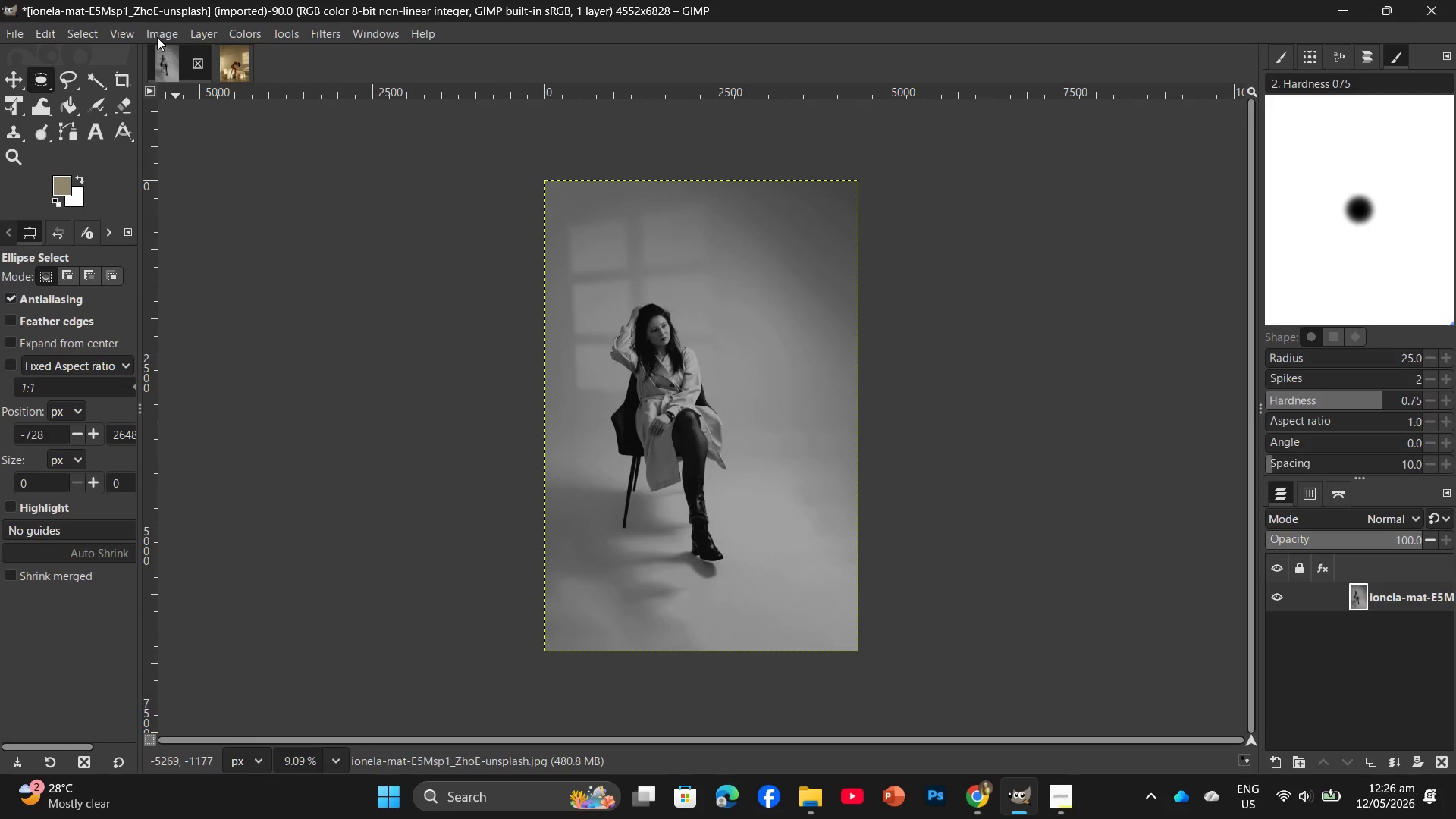 
left_click([157, 37])
 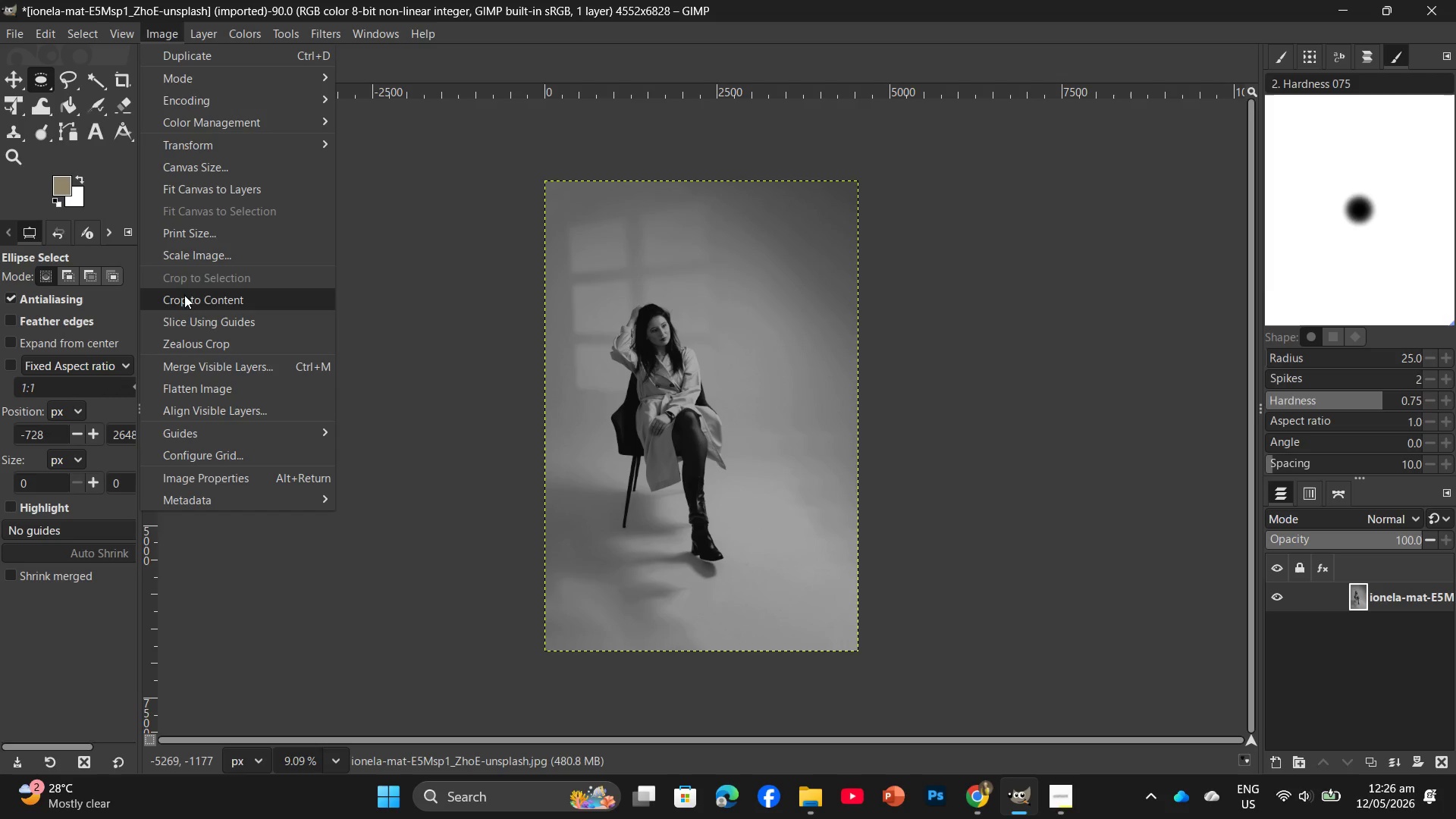 
left_click([206, 259])
 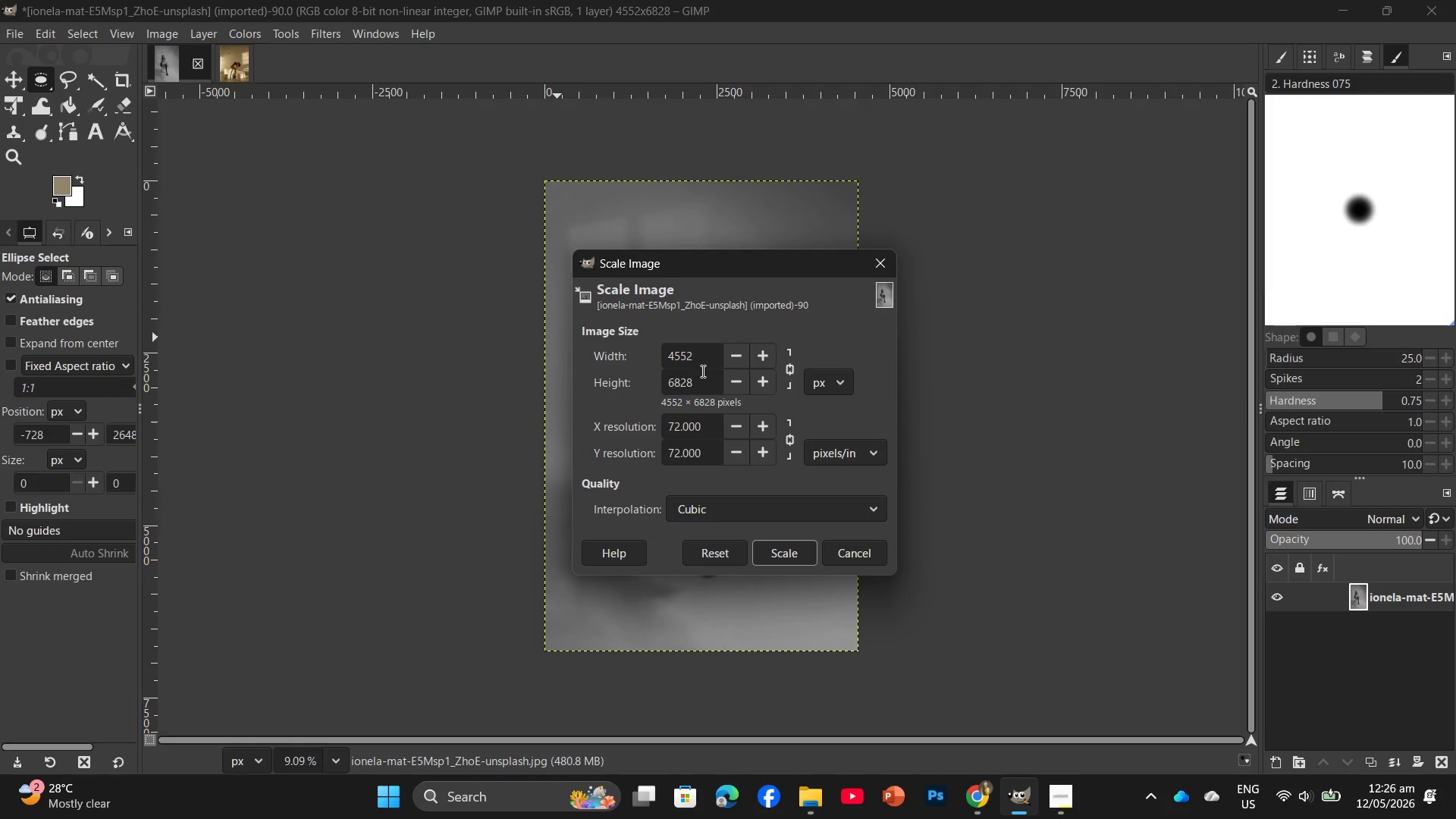 
left_click_drag(start_coordinate=[704, 376], to_coordinate=[674, 376])
 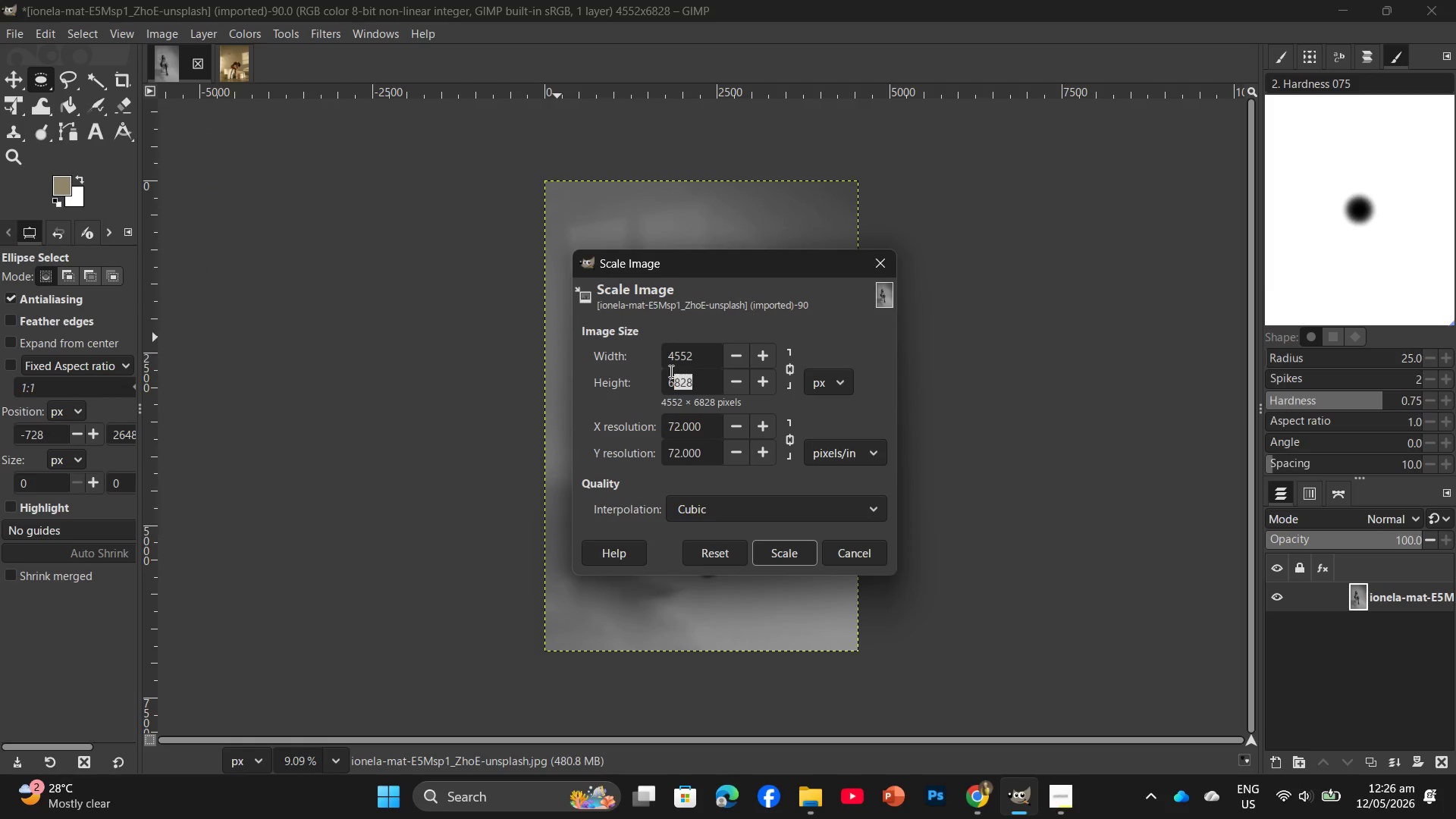 
key(Backspace)
 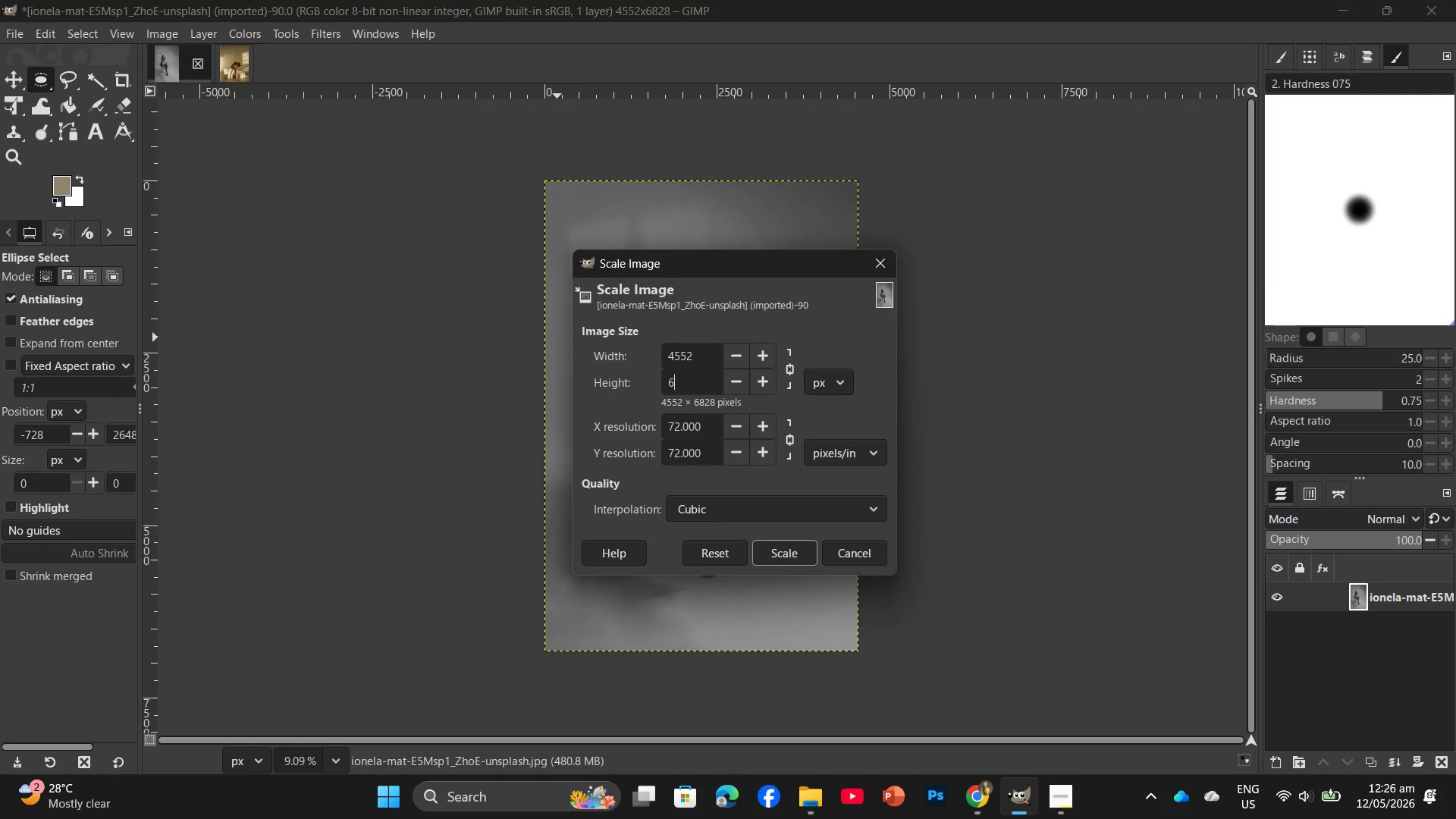 
key(Backspace)
 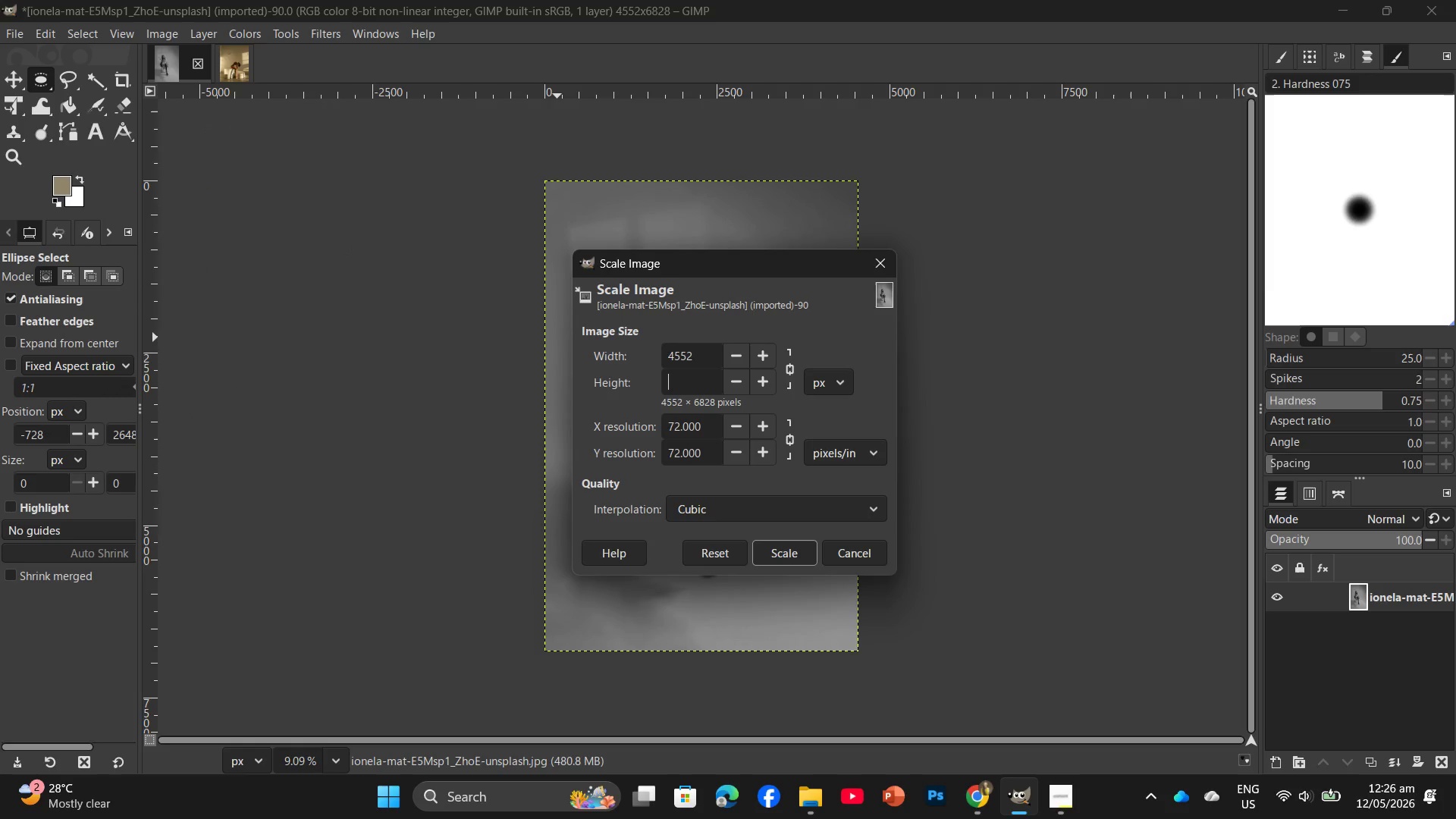 
key(Backspace)
 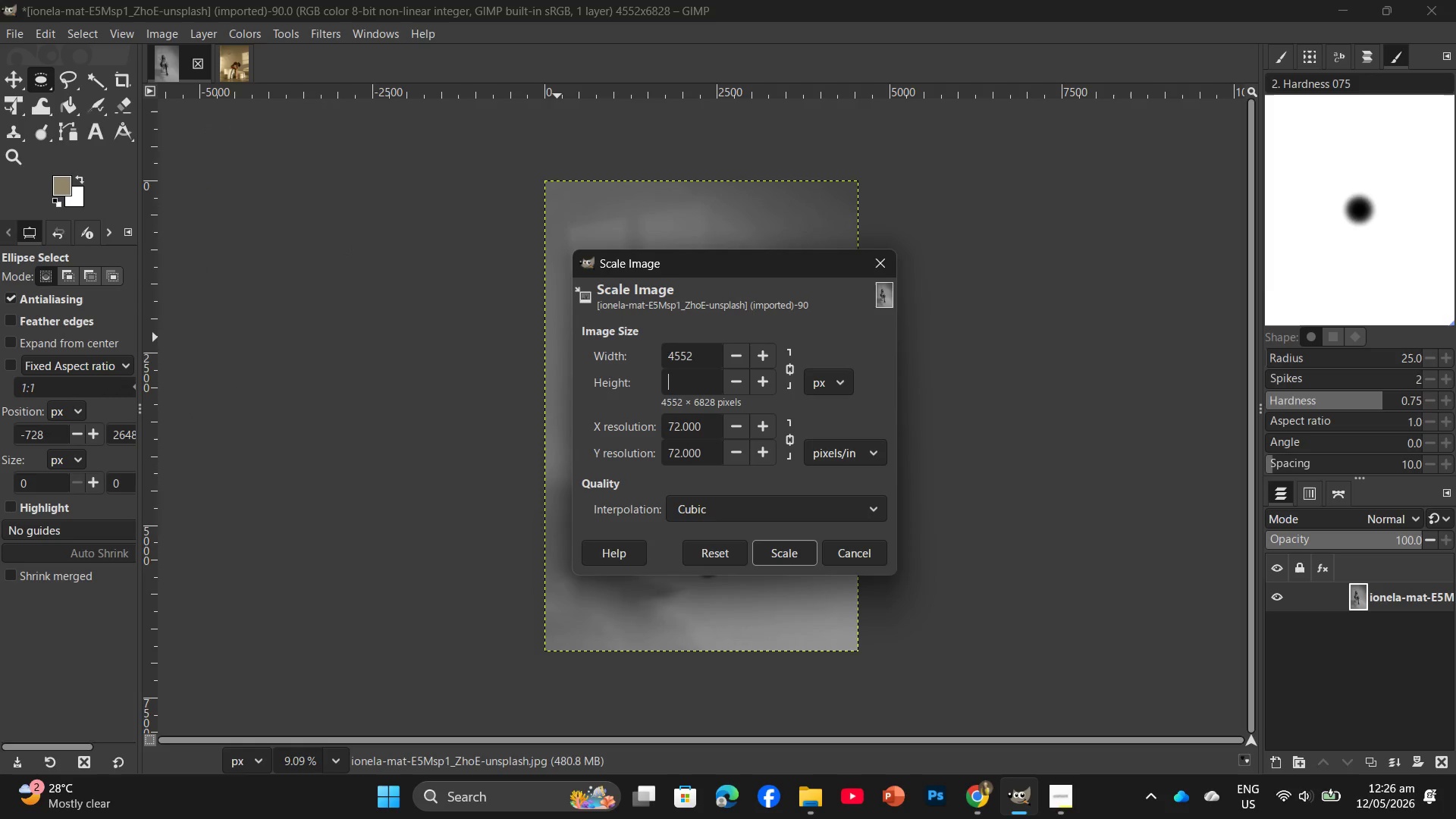 
key(Numpad2)
 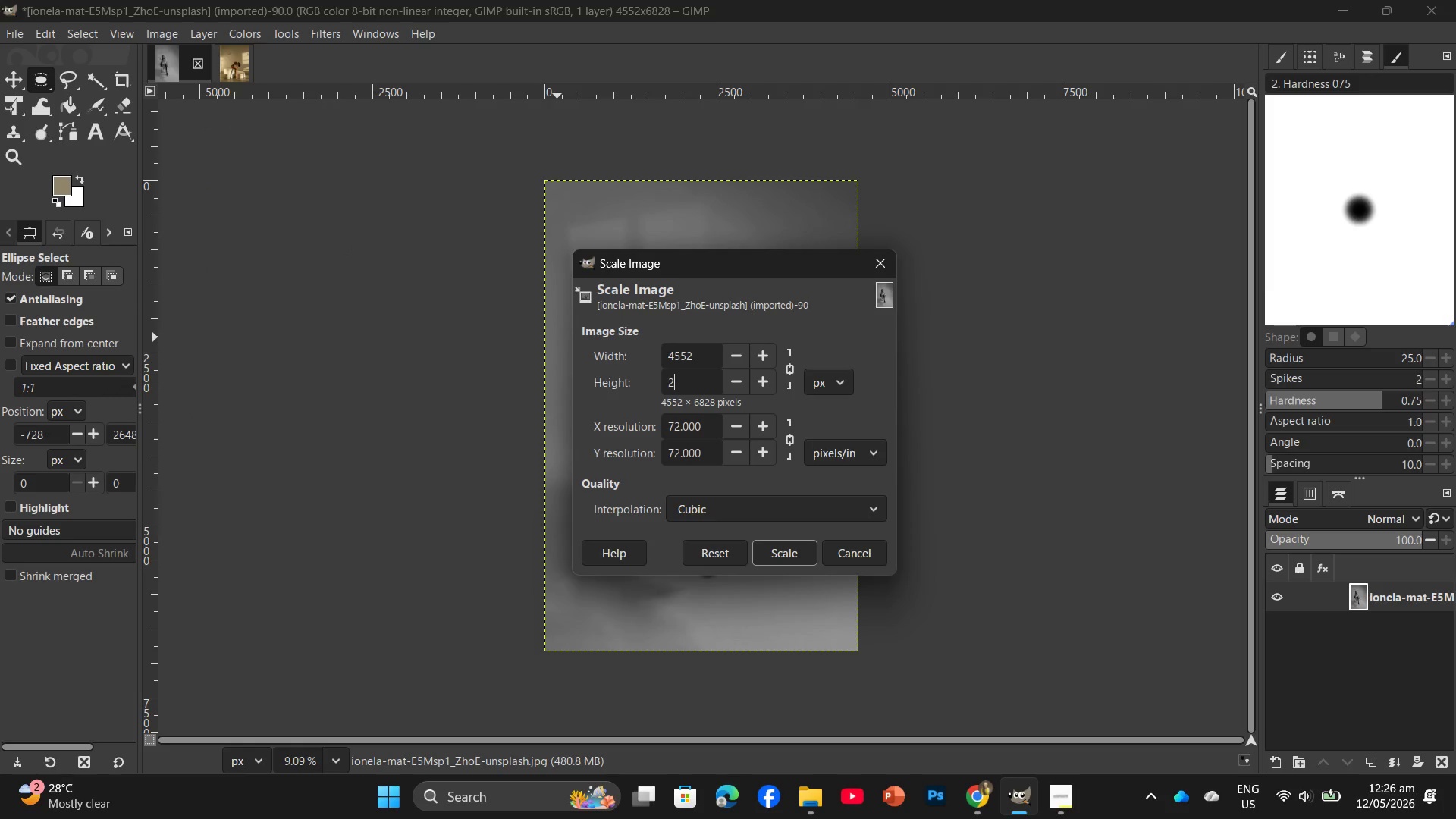 
key(Numpad0)
 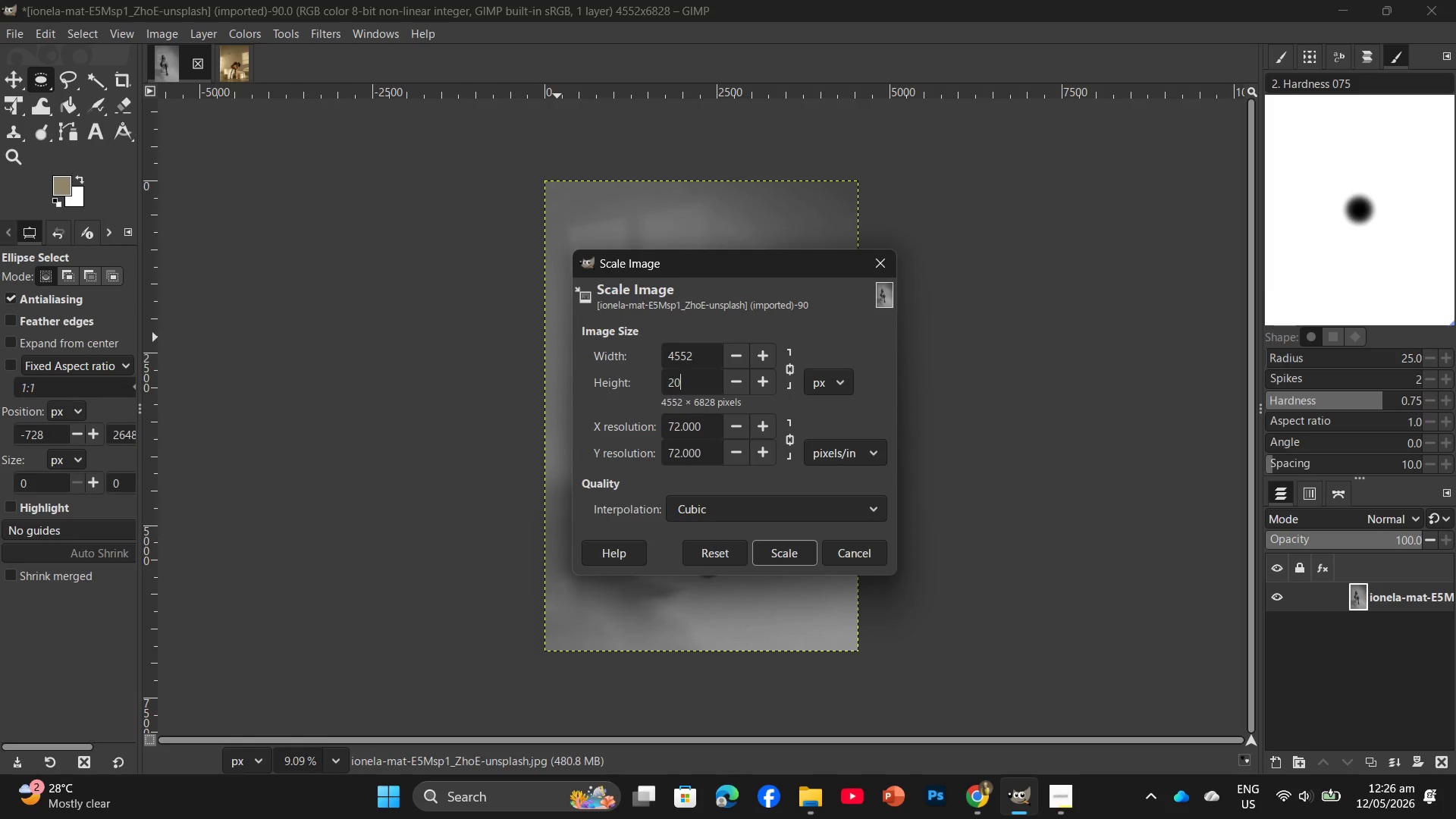 
key(Numpad0)
 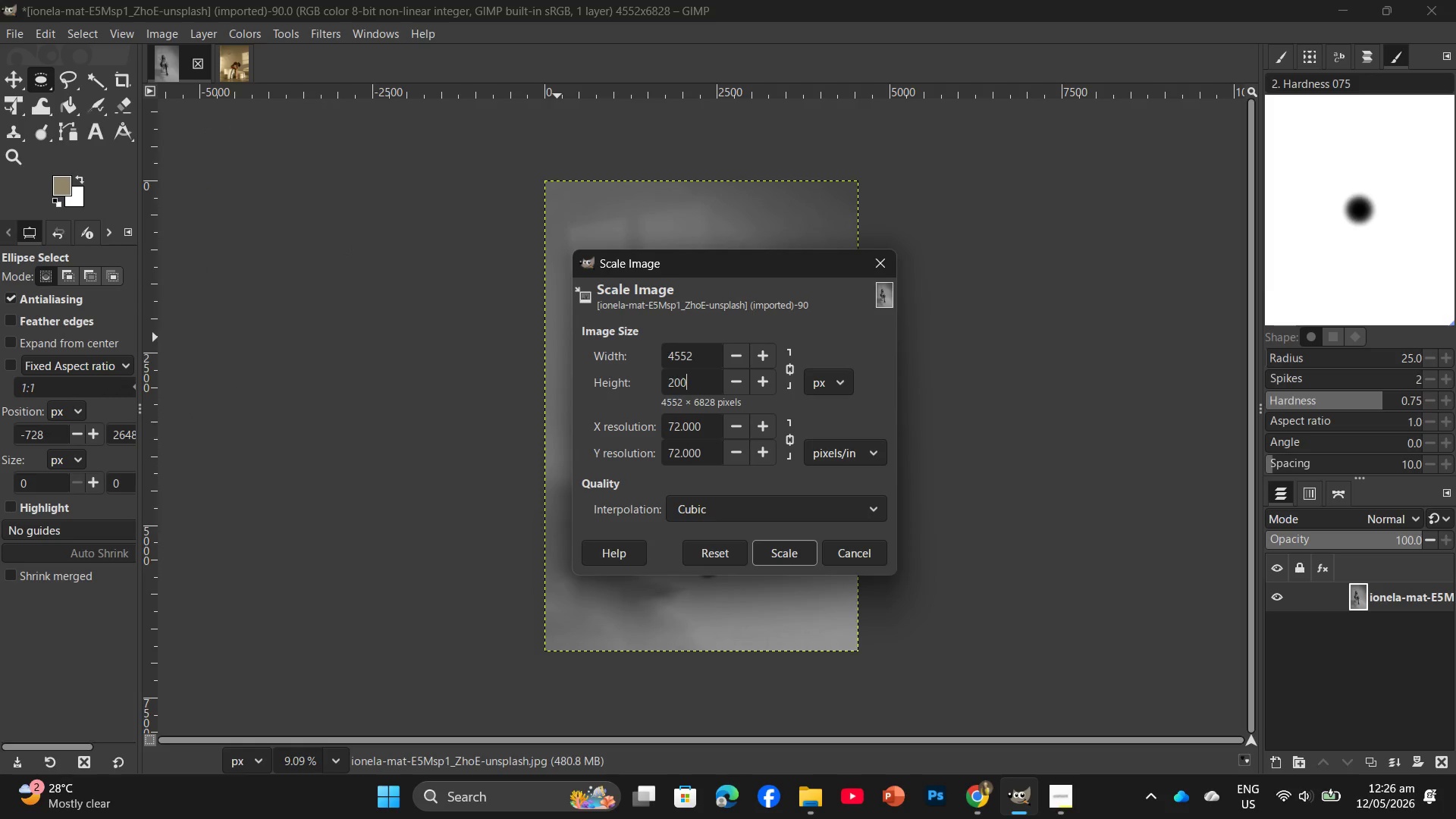 
key(Numpad0)
 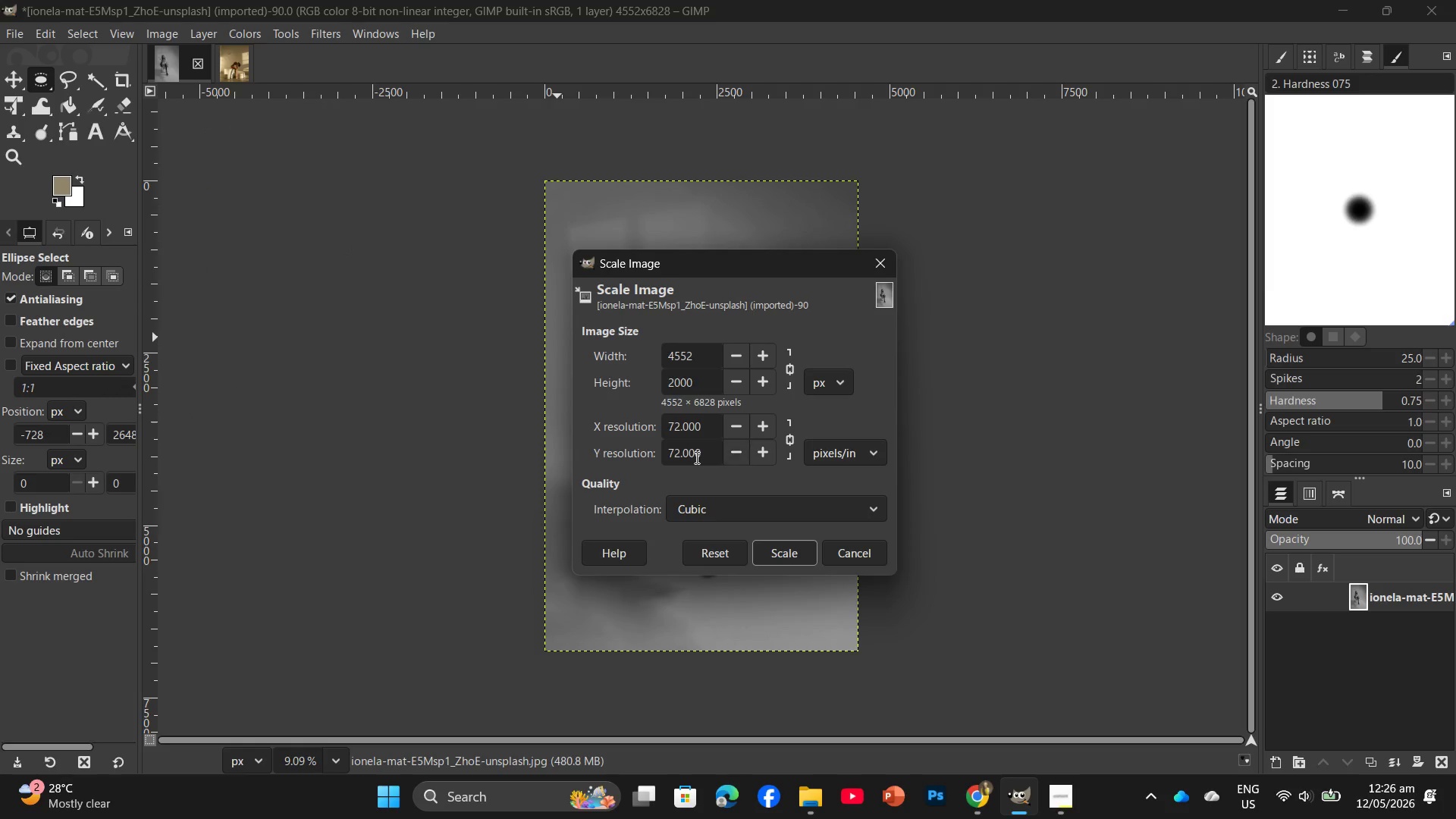 
left_click_drag(start_coordinate=[711, 438], to_coordinate=[650, 435])
 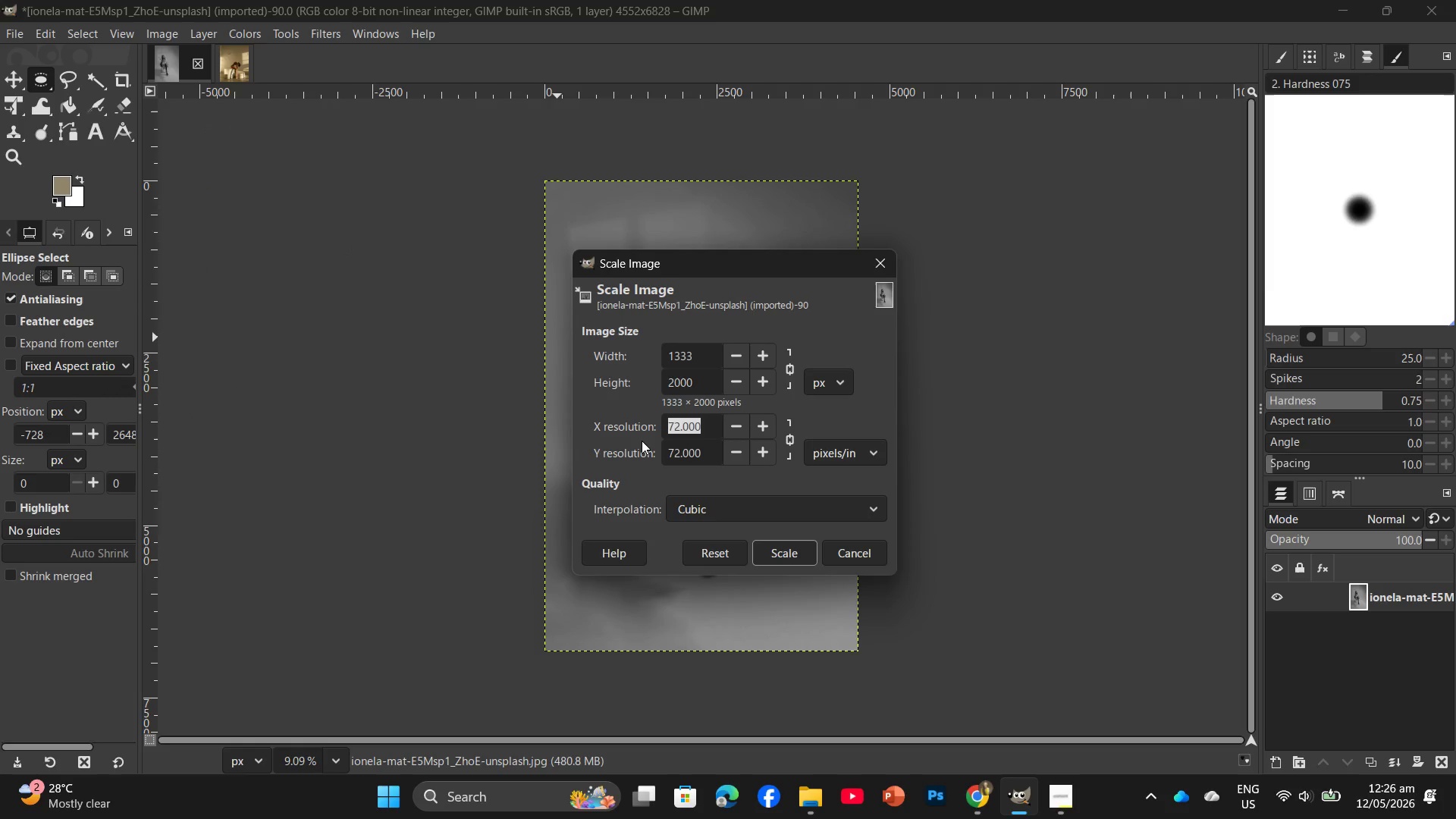 
key(Numpad3)
 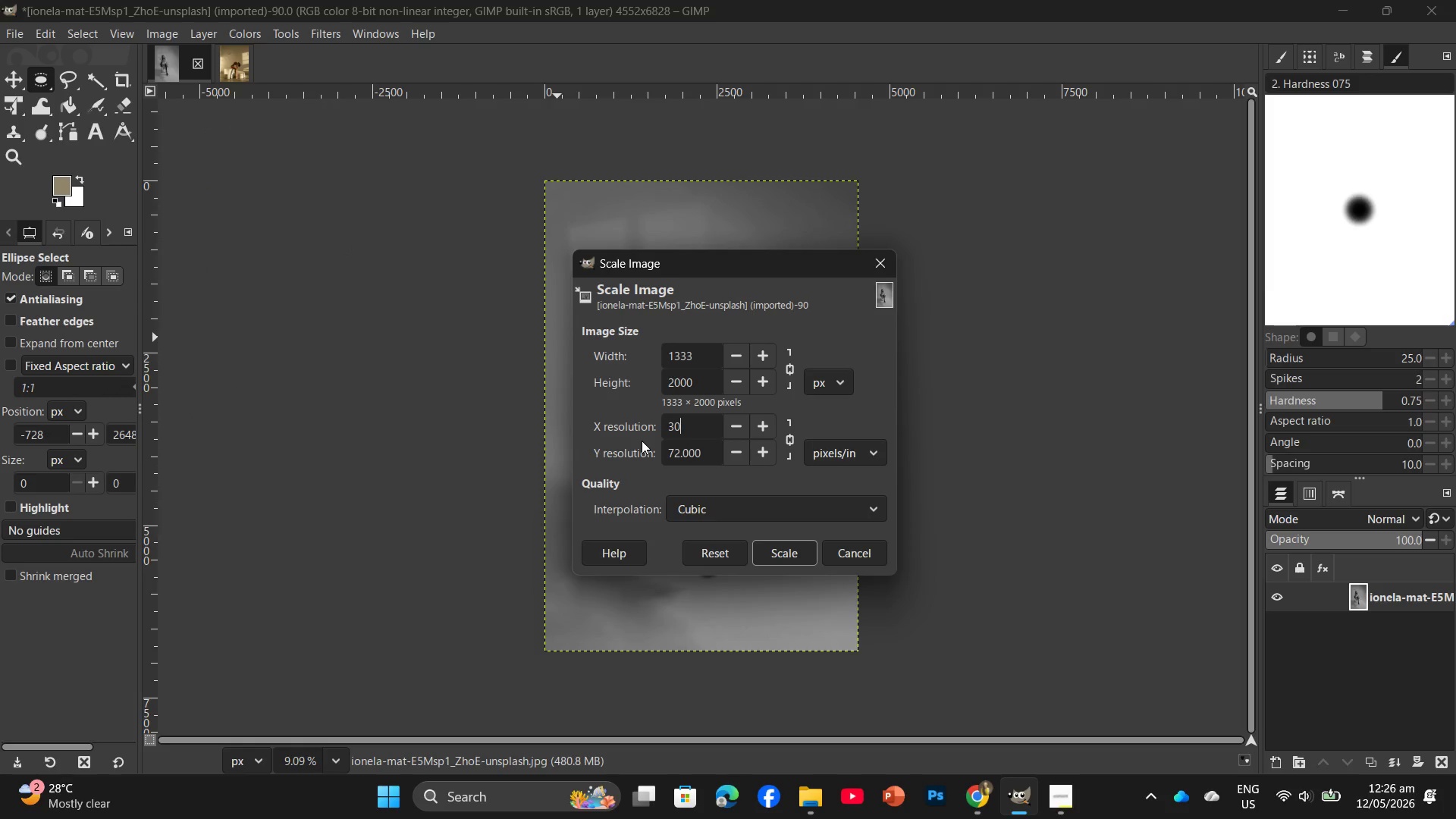 
key(Numpad0)
 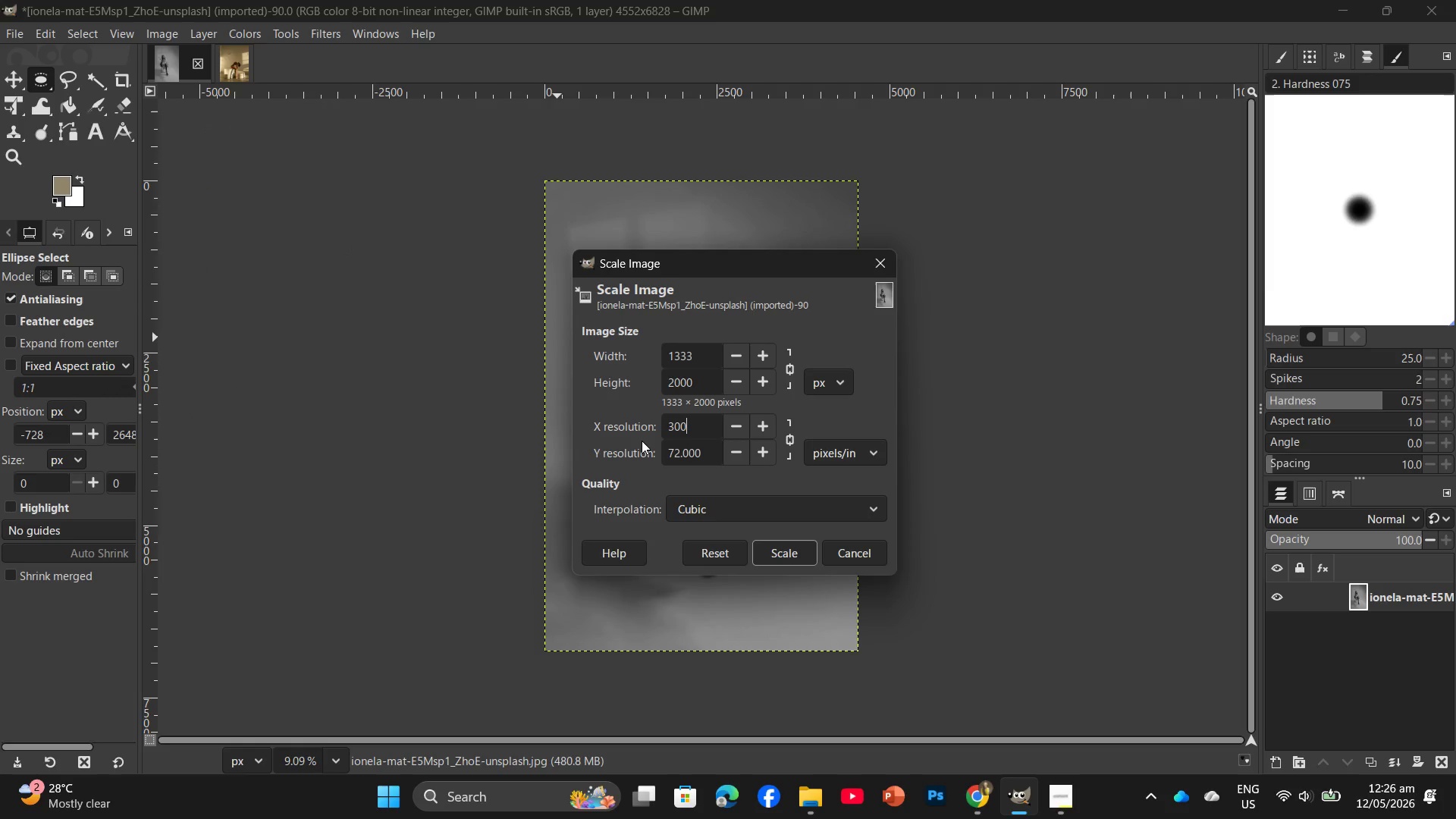 
key(Numpad0)
 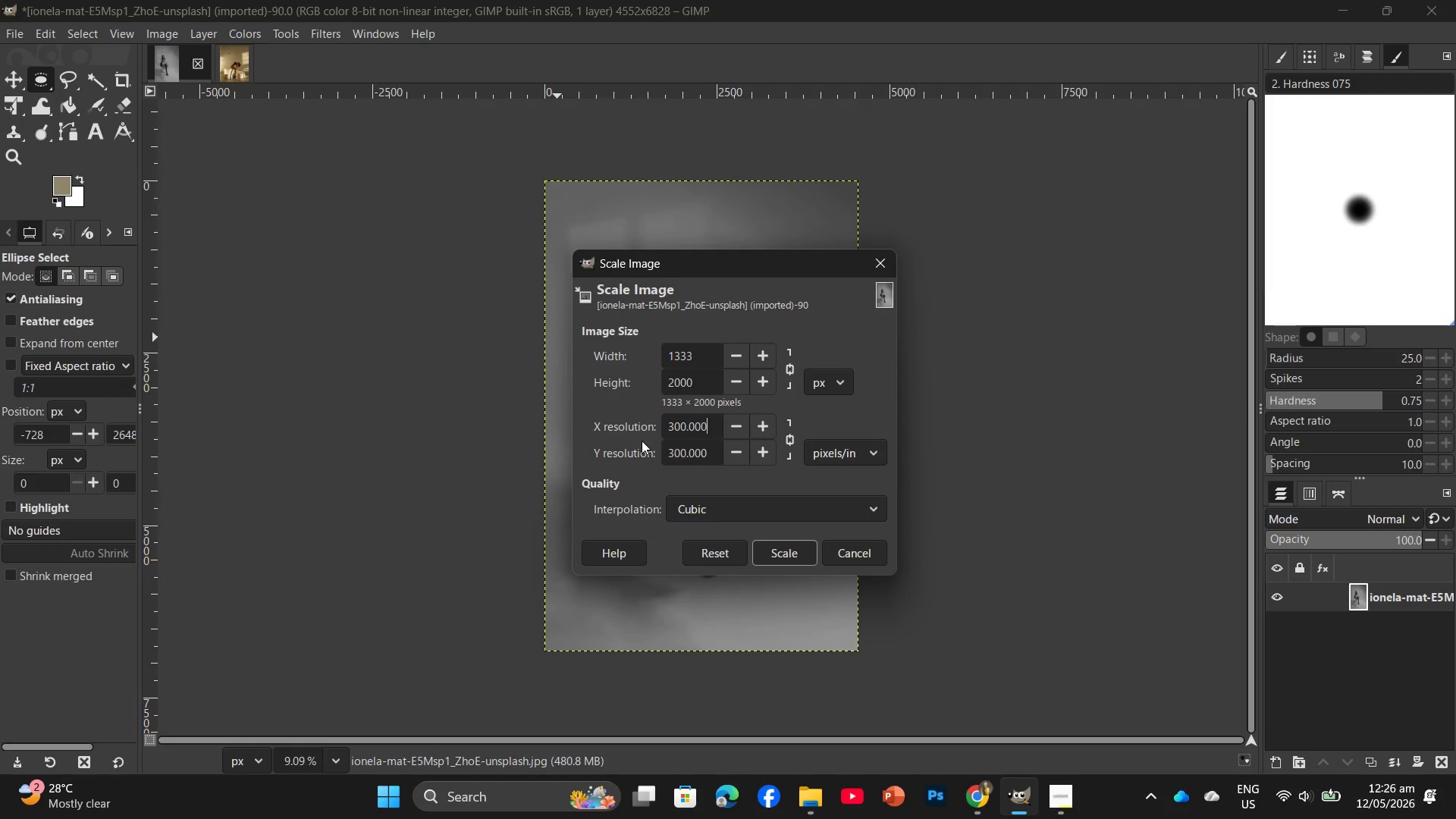 
key(Enter)
 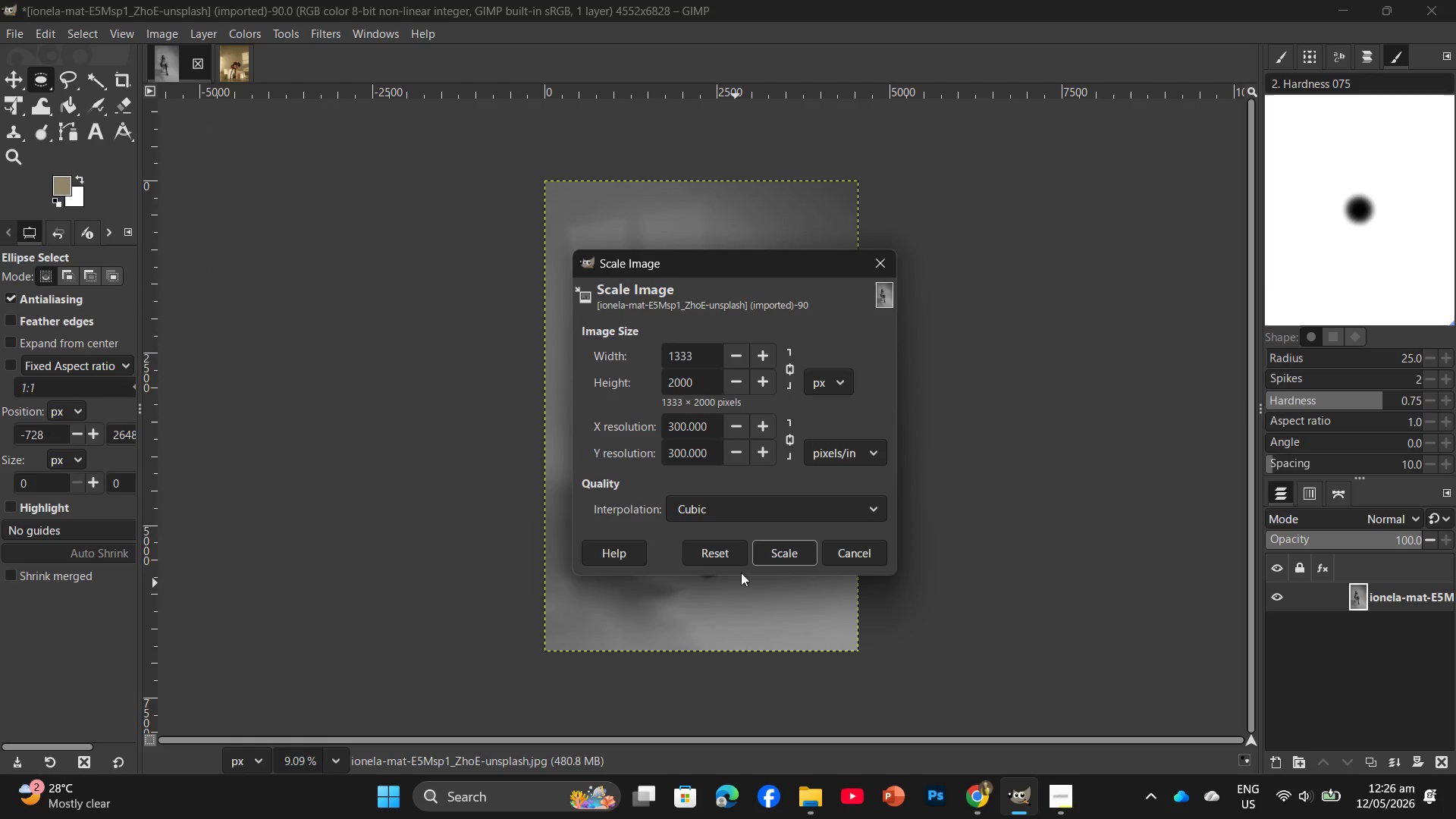 
left_click([754, 559])
 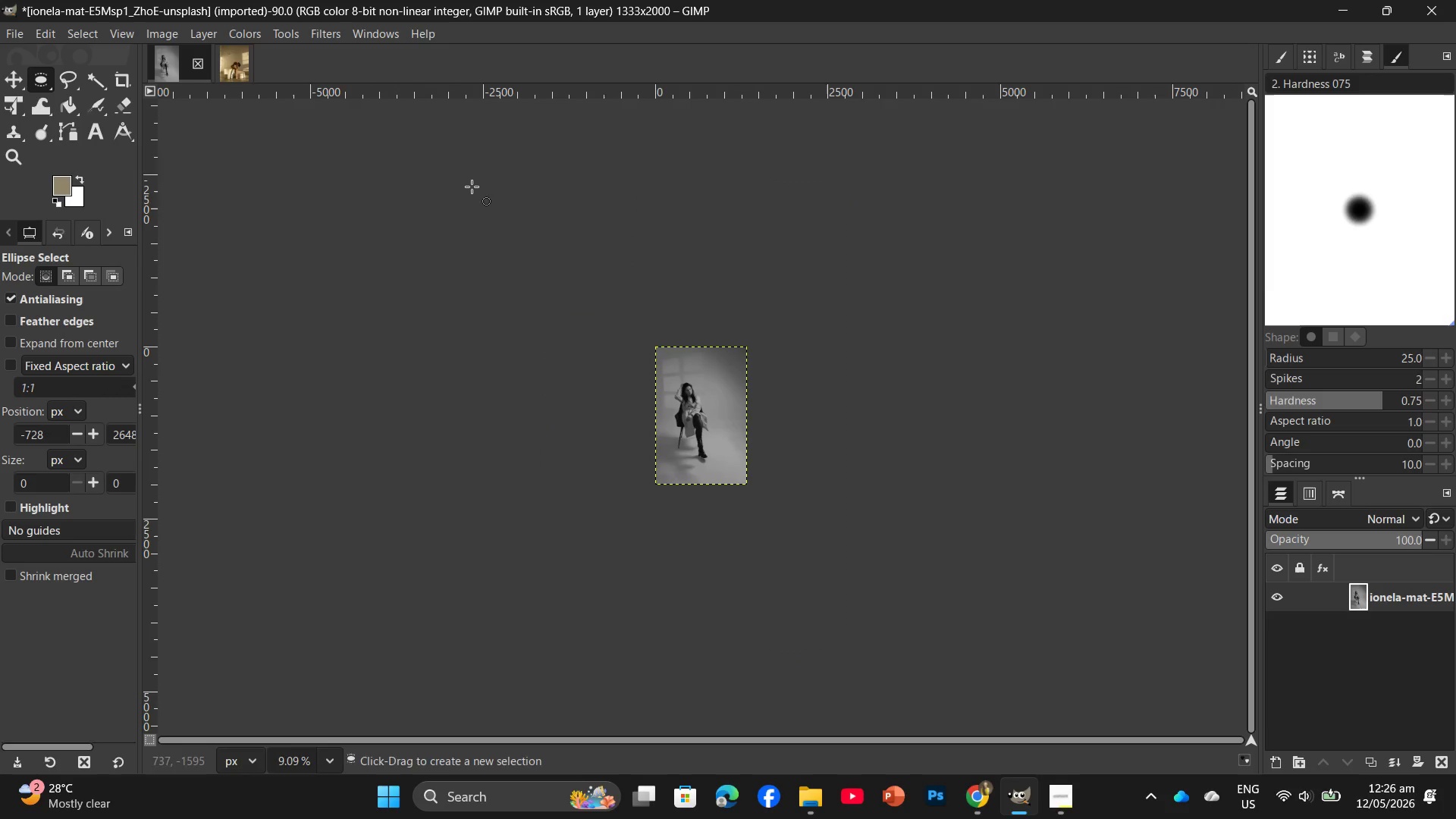 
wait(7.78)
 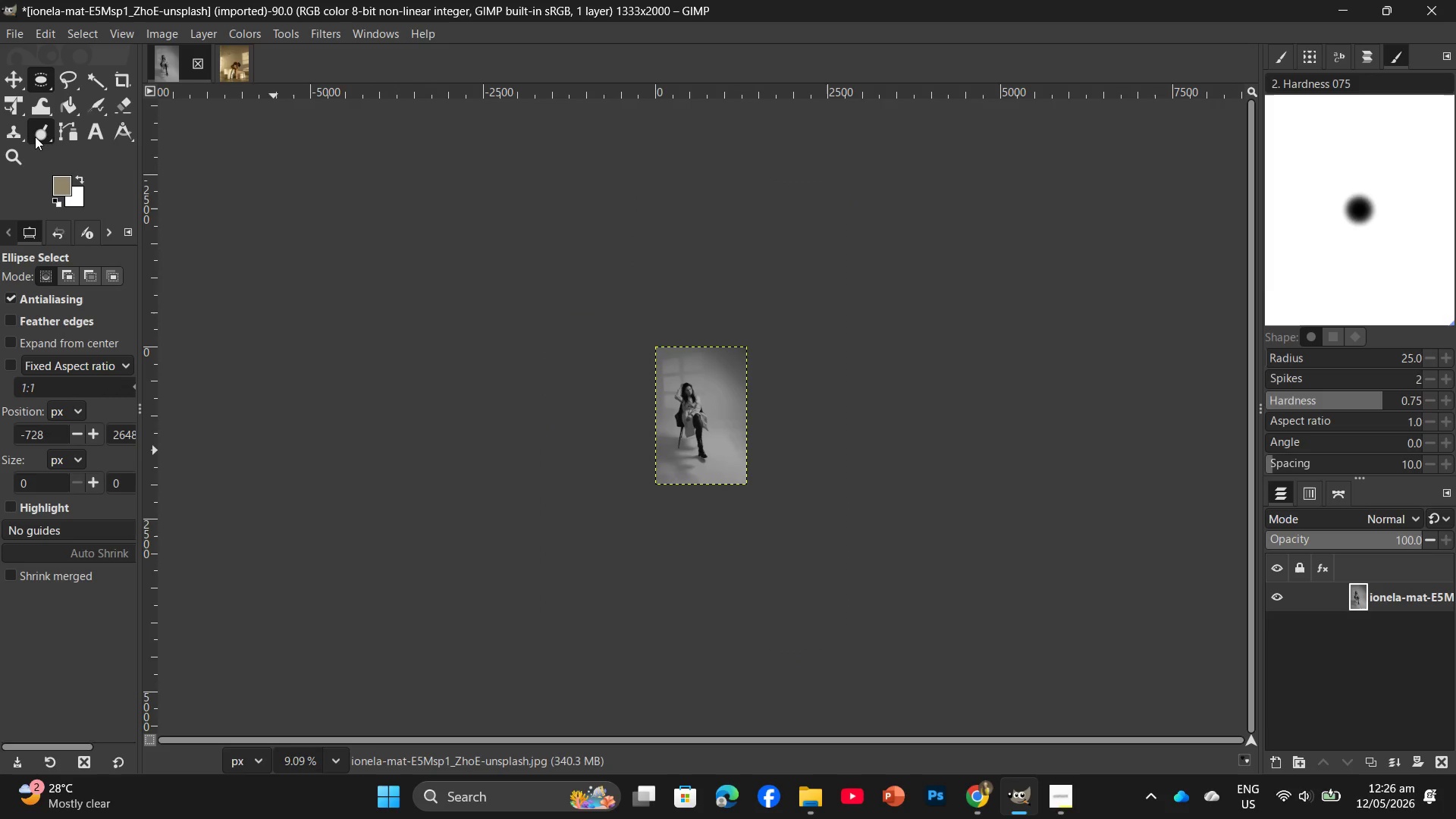 
key(Shift+ShiftLeft)
 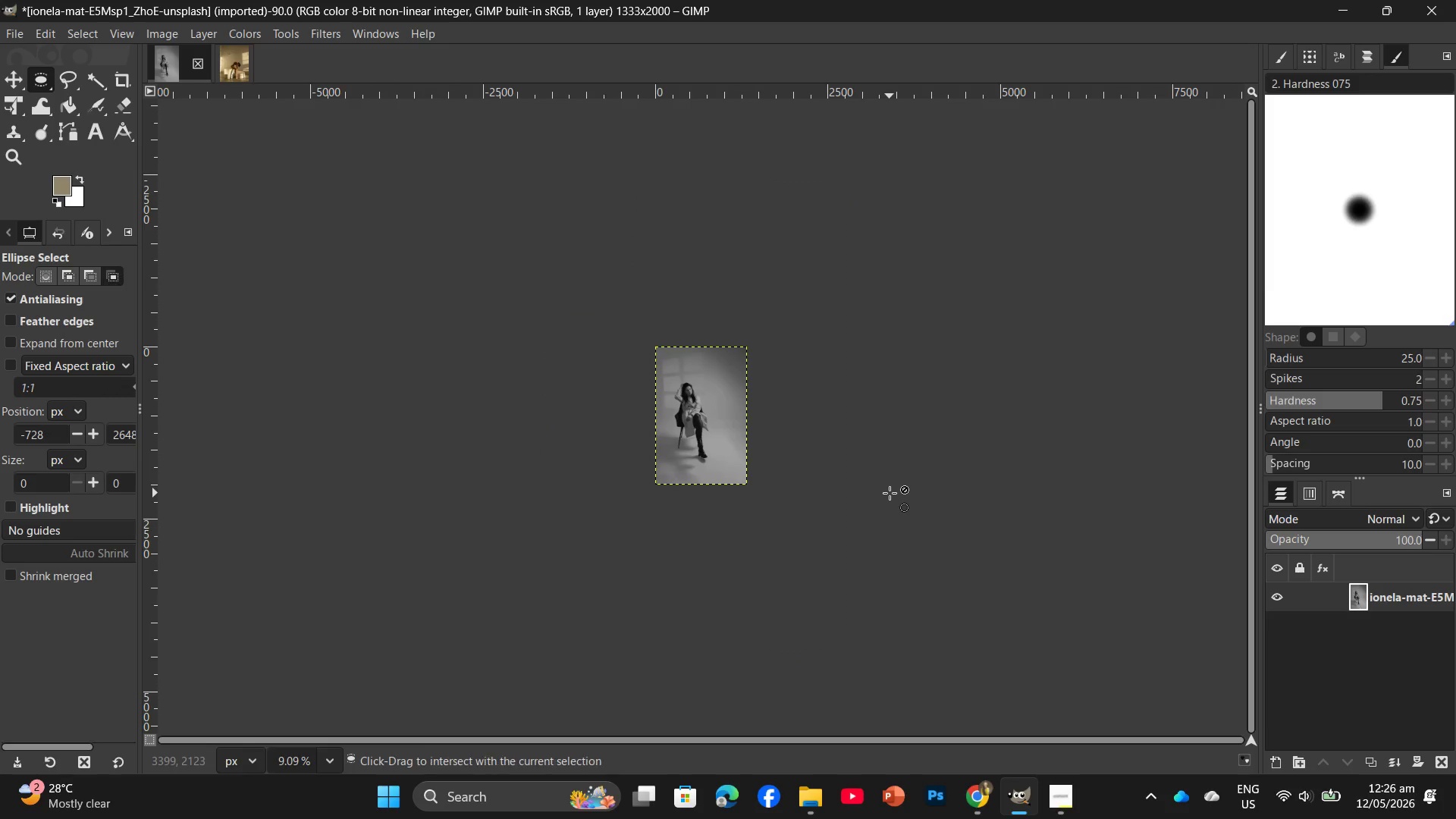 
key(Control+Shift+ControlLeft)
 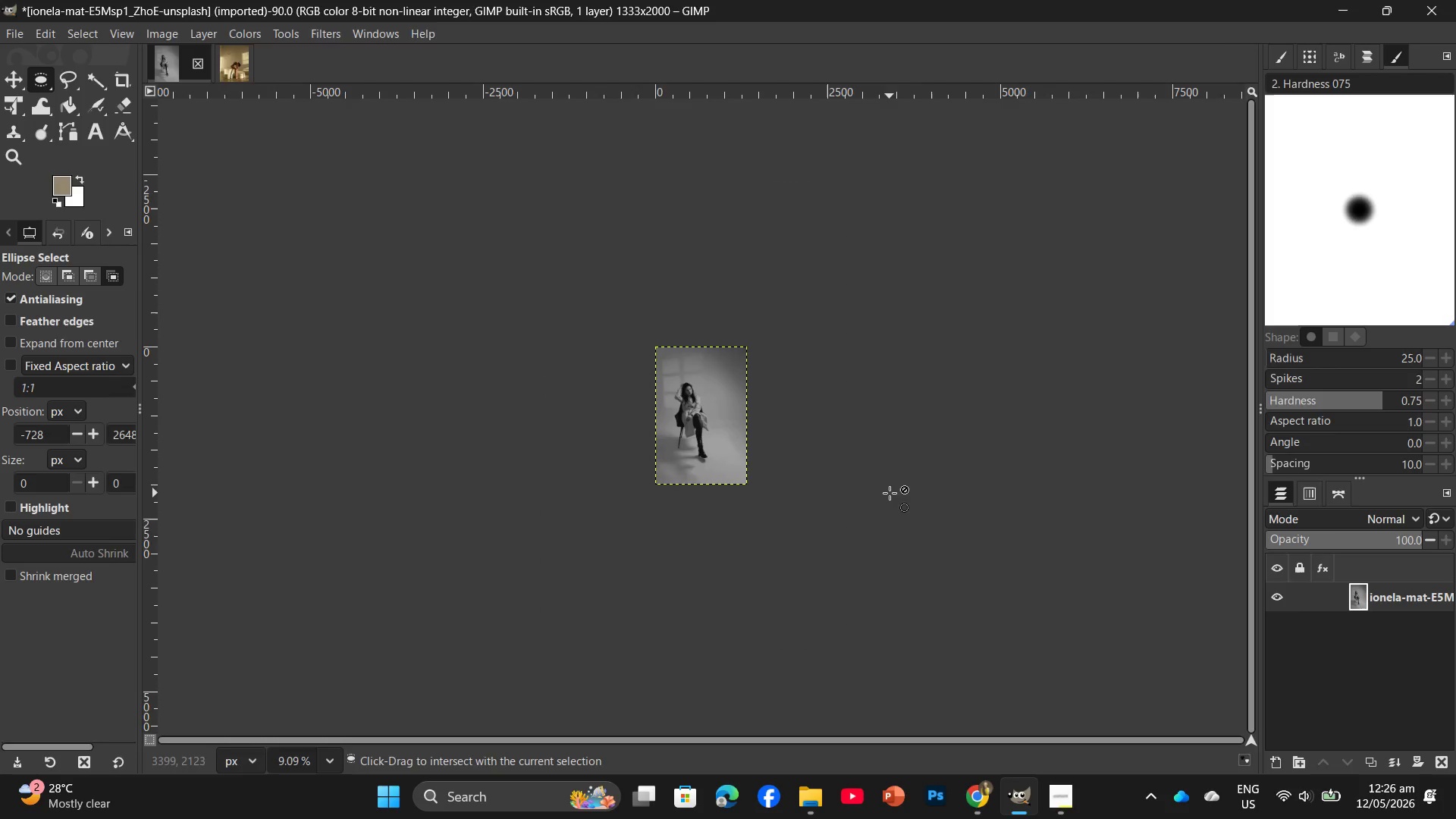 
key(Control+Shift+E)
 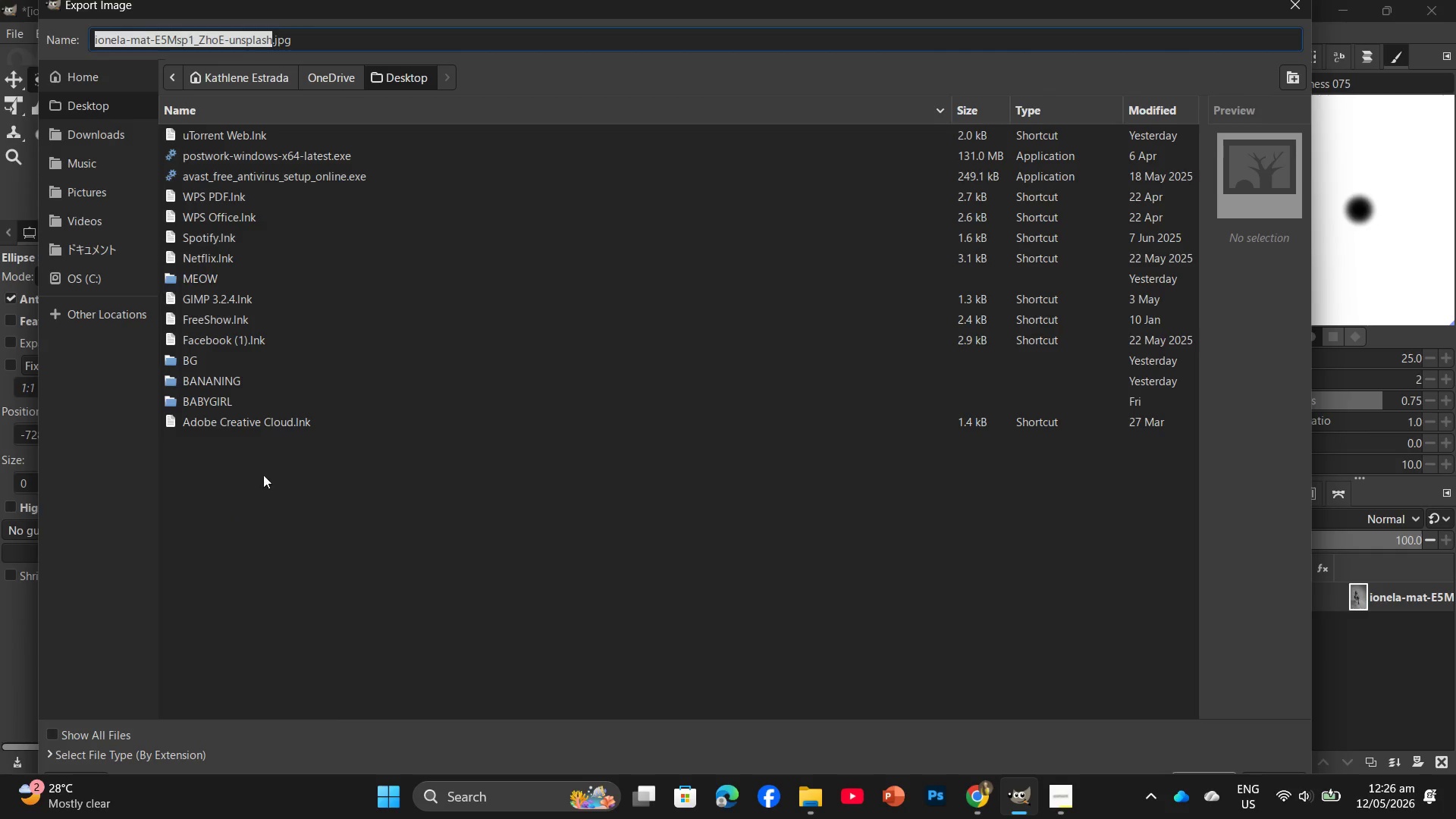 
double_click([224, 383])
 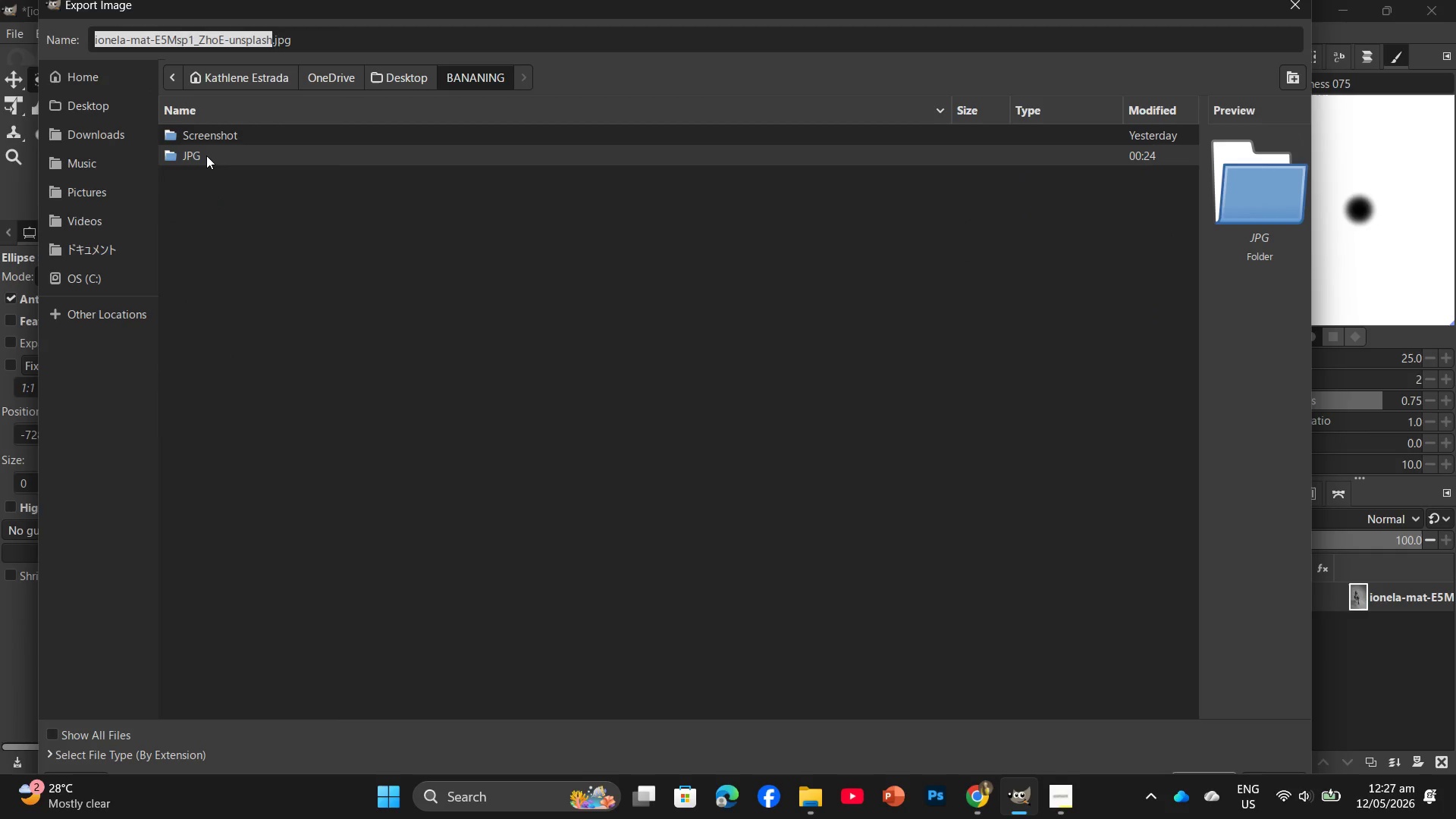 
double_click([206, 155])
 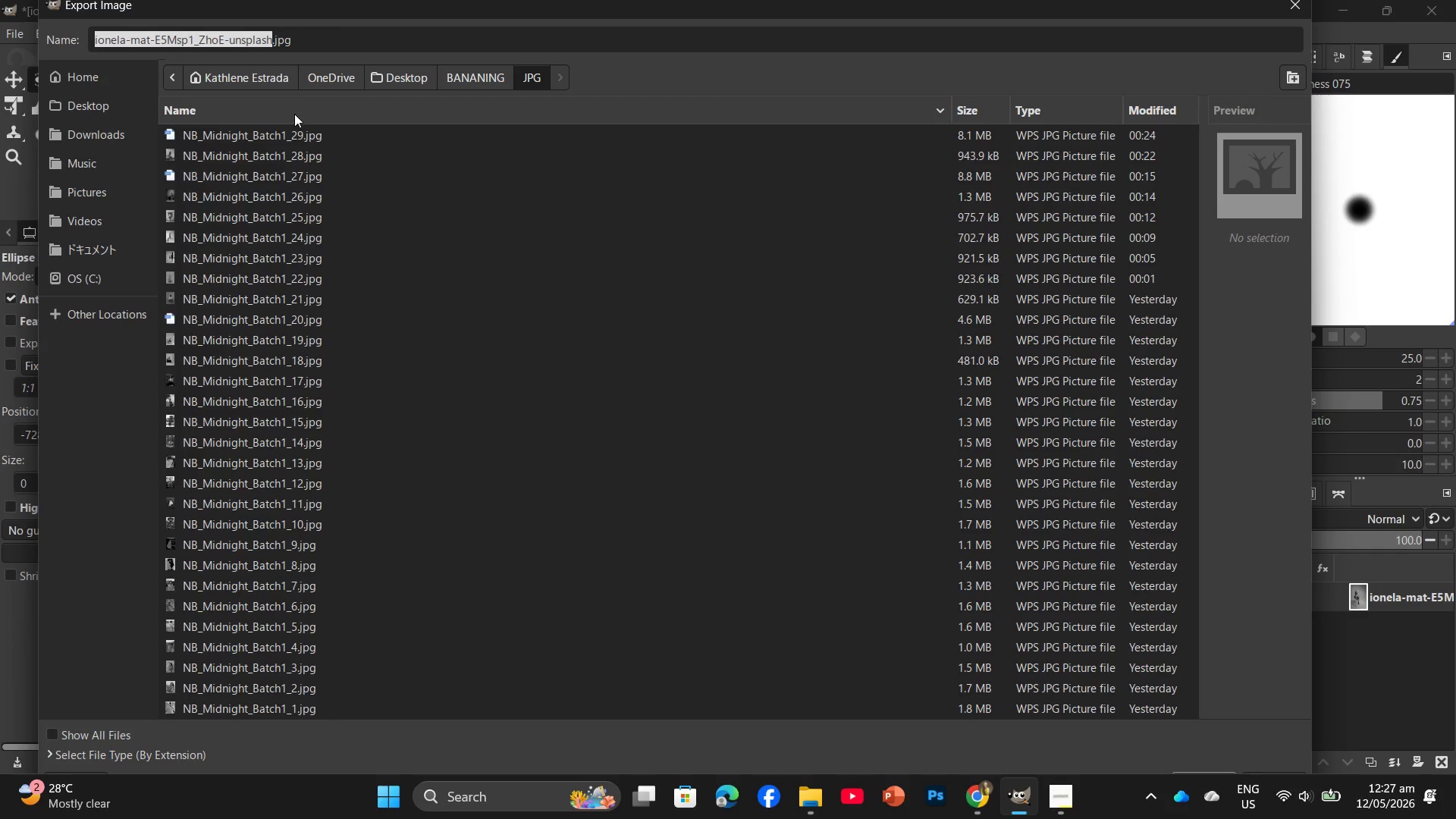 
left_click([294, 135])
 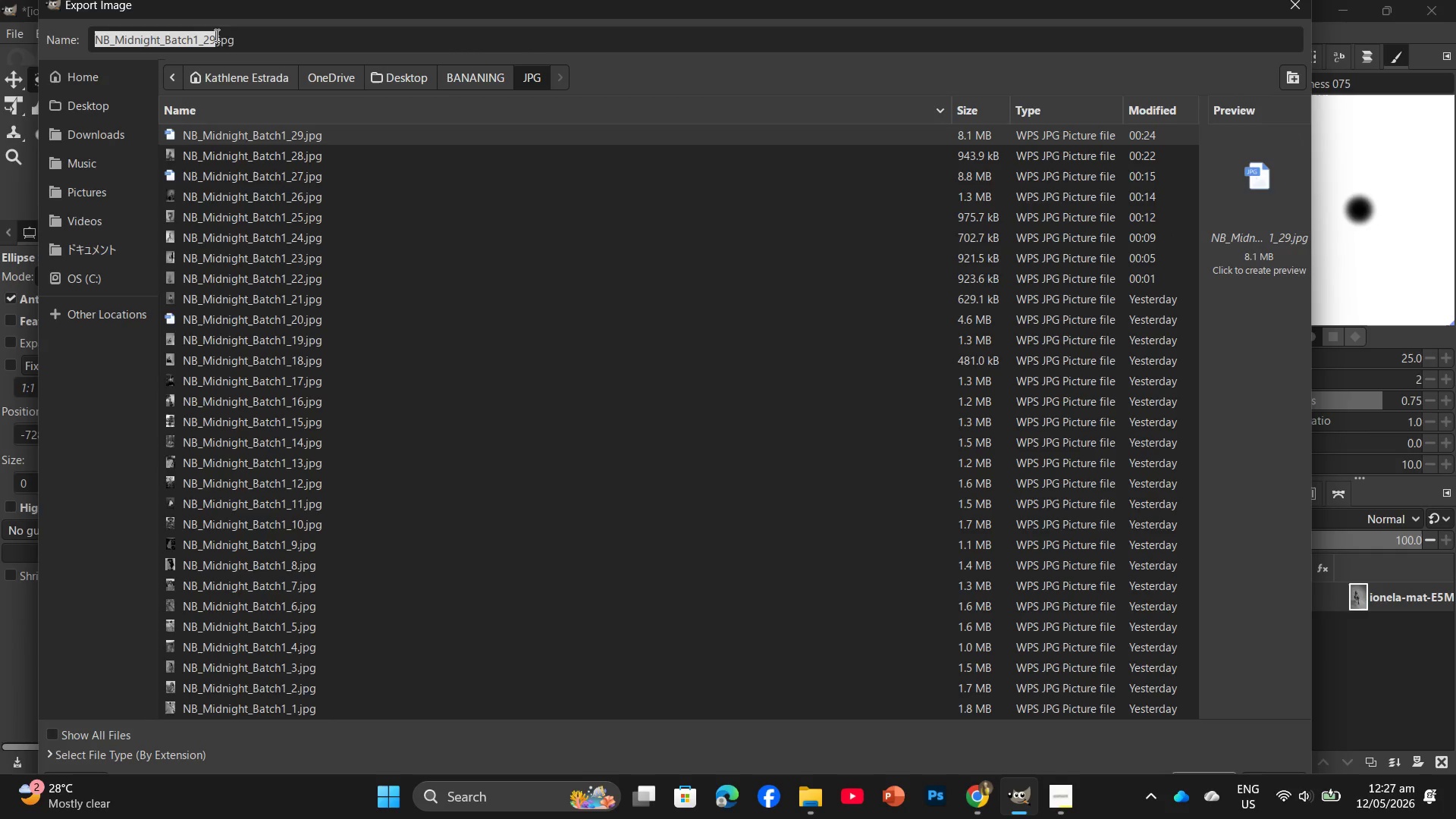 
left_click([215, 35])
 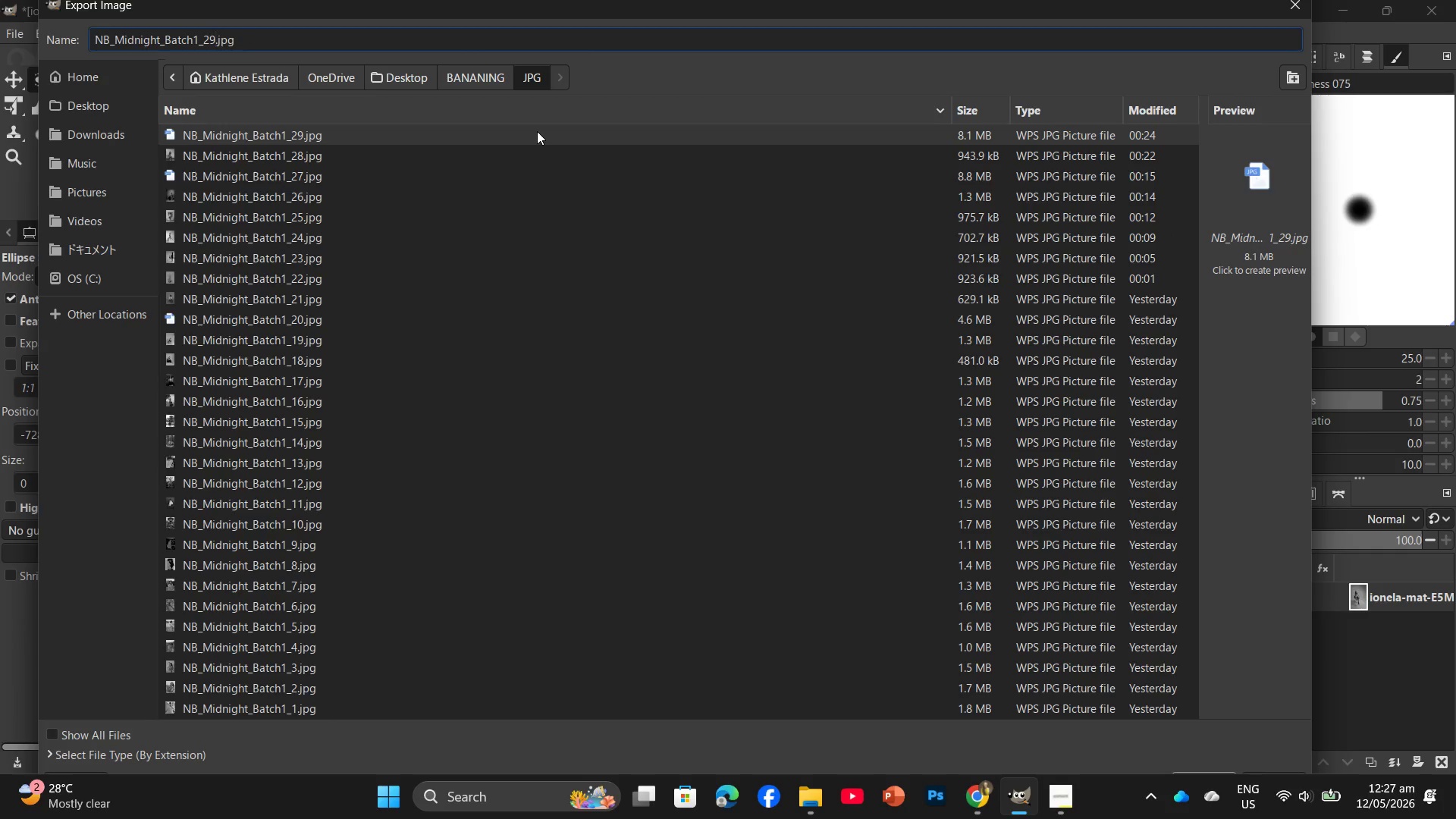 
key(Backspace)
 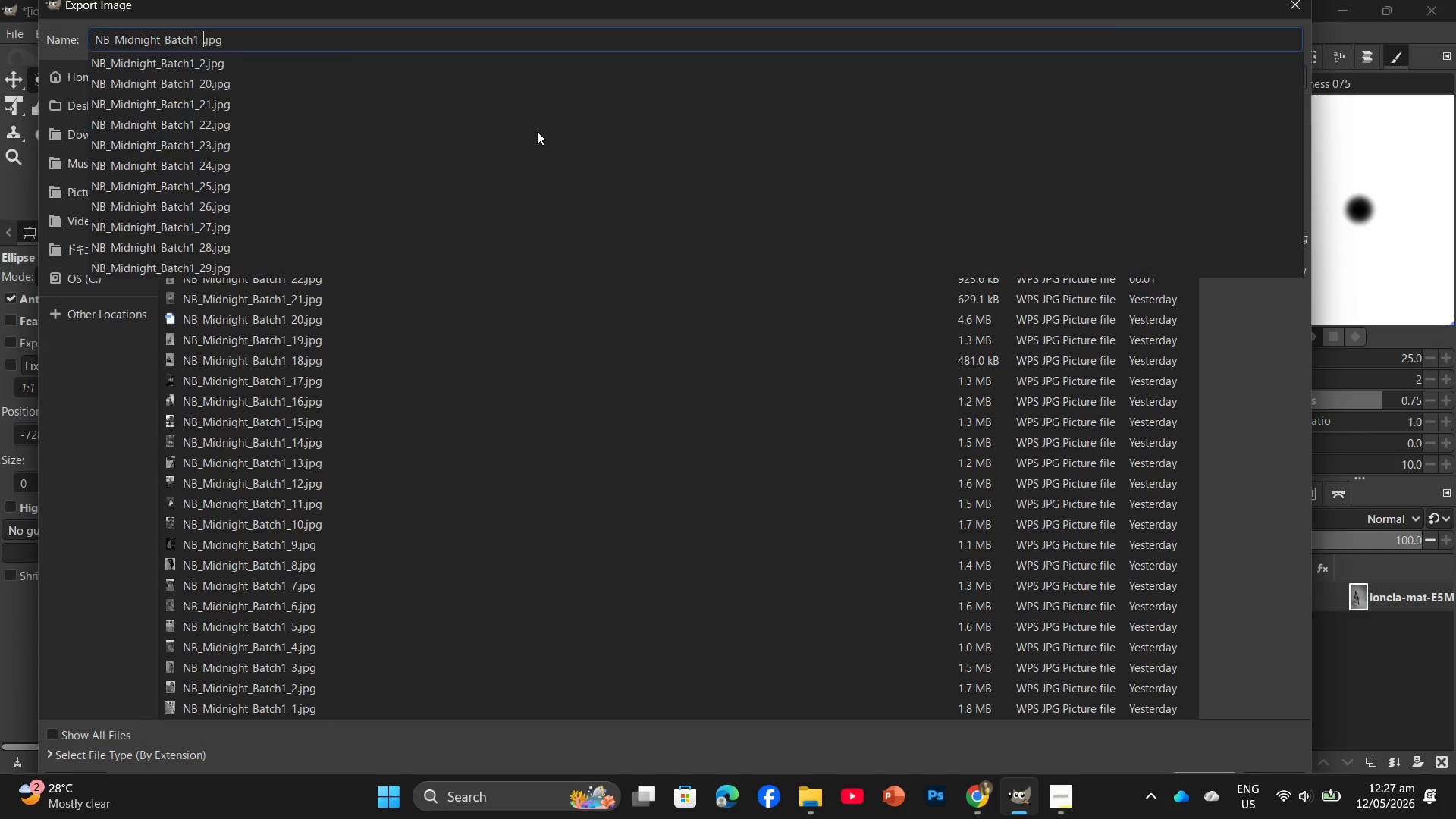 
key(Backspace)
 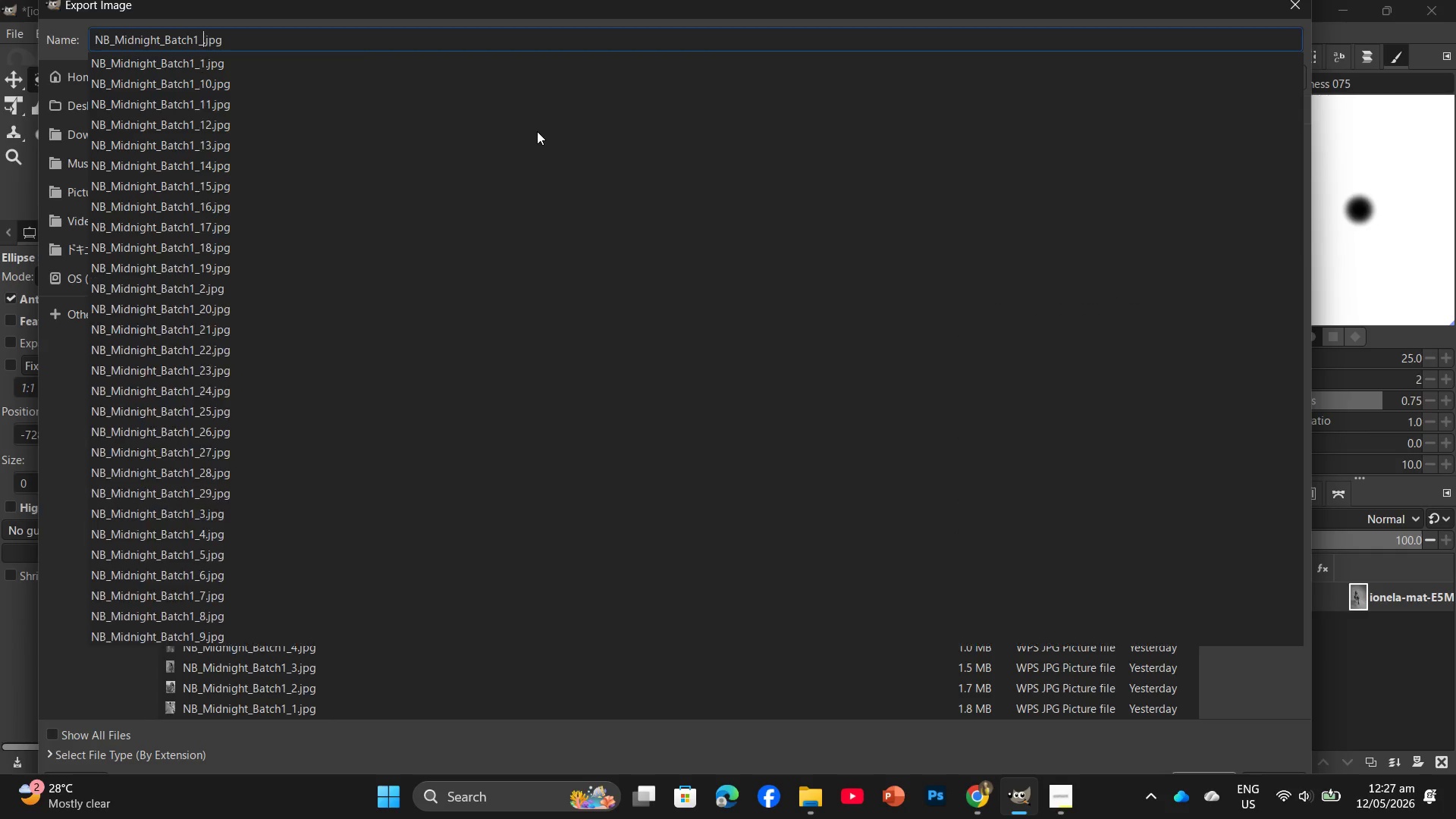 
key(Numpad3)
 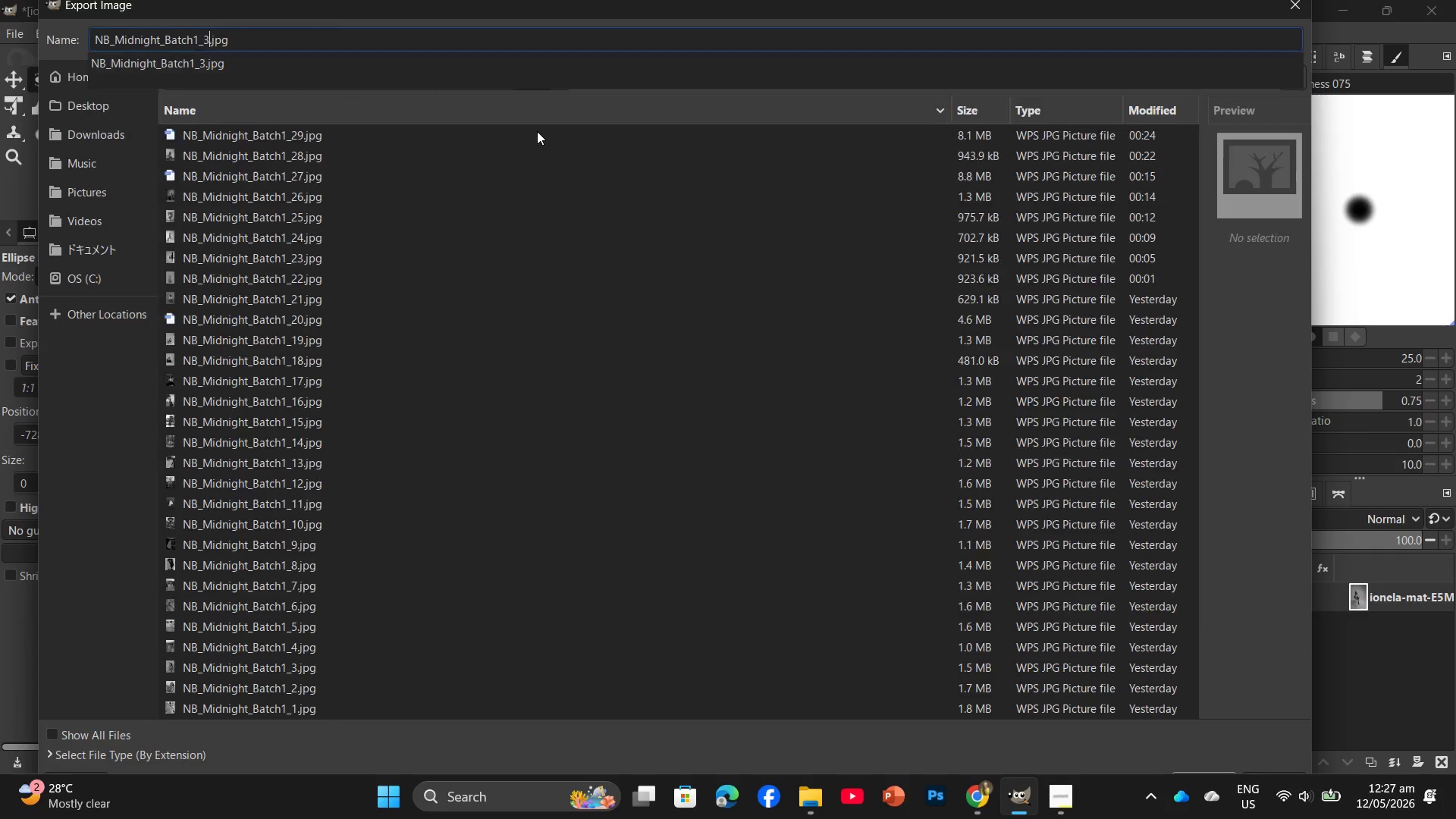 
key(Numpad0)
 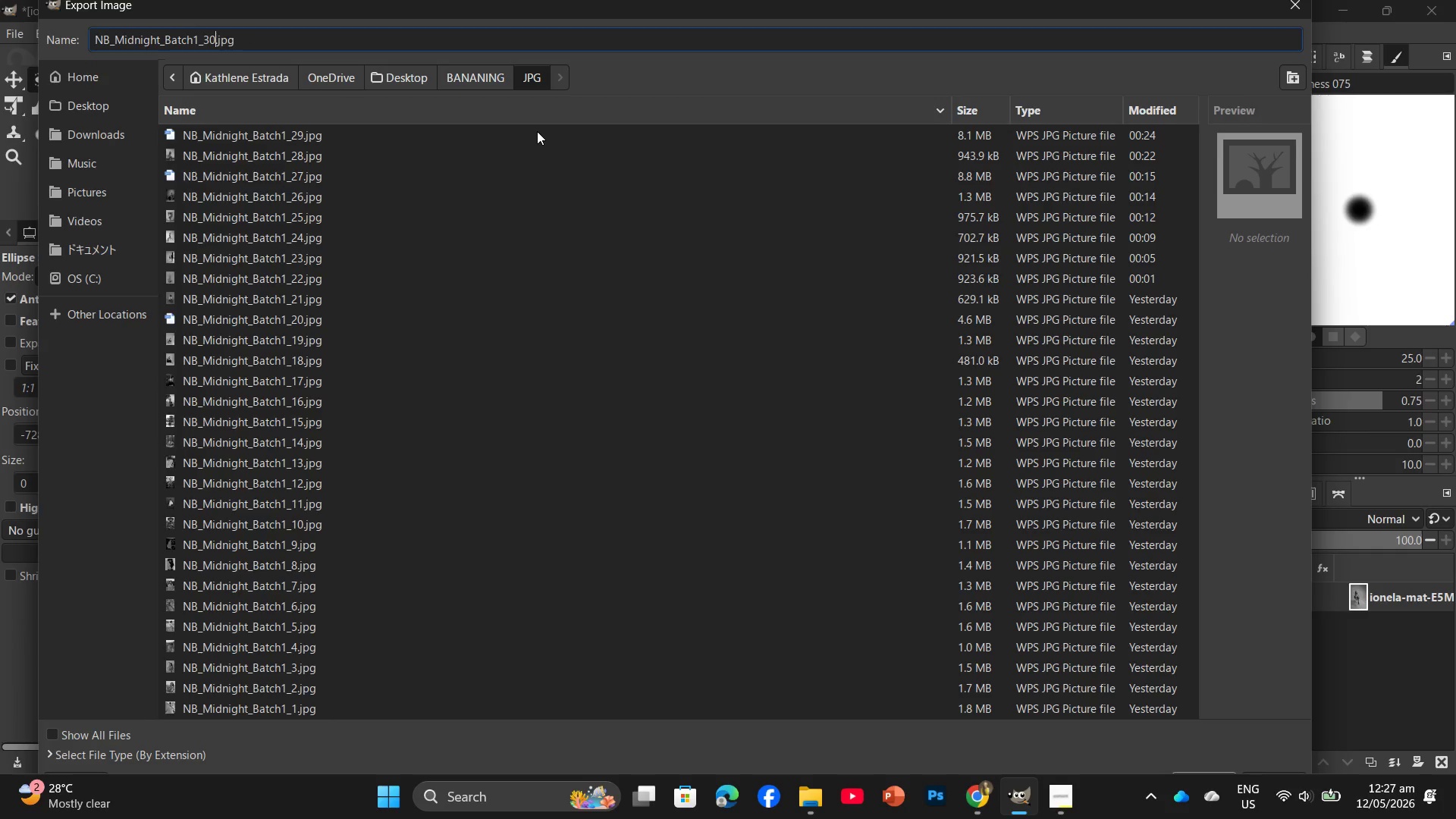 
key(Enter)
 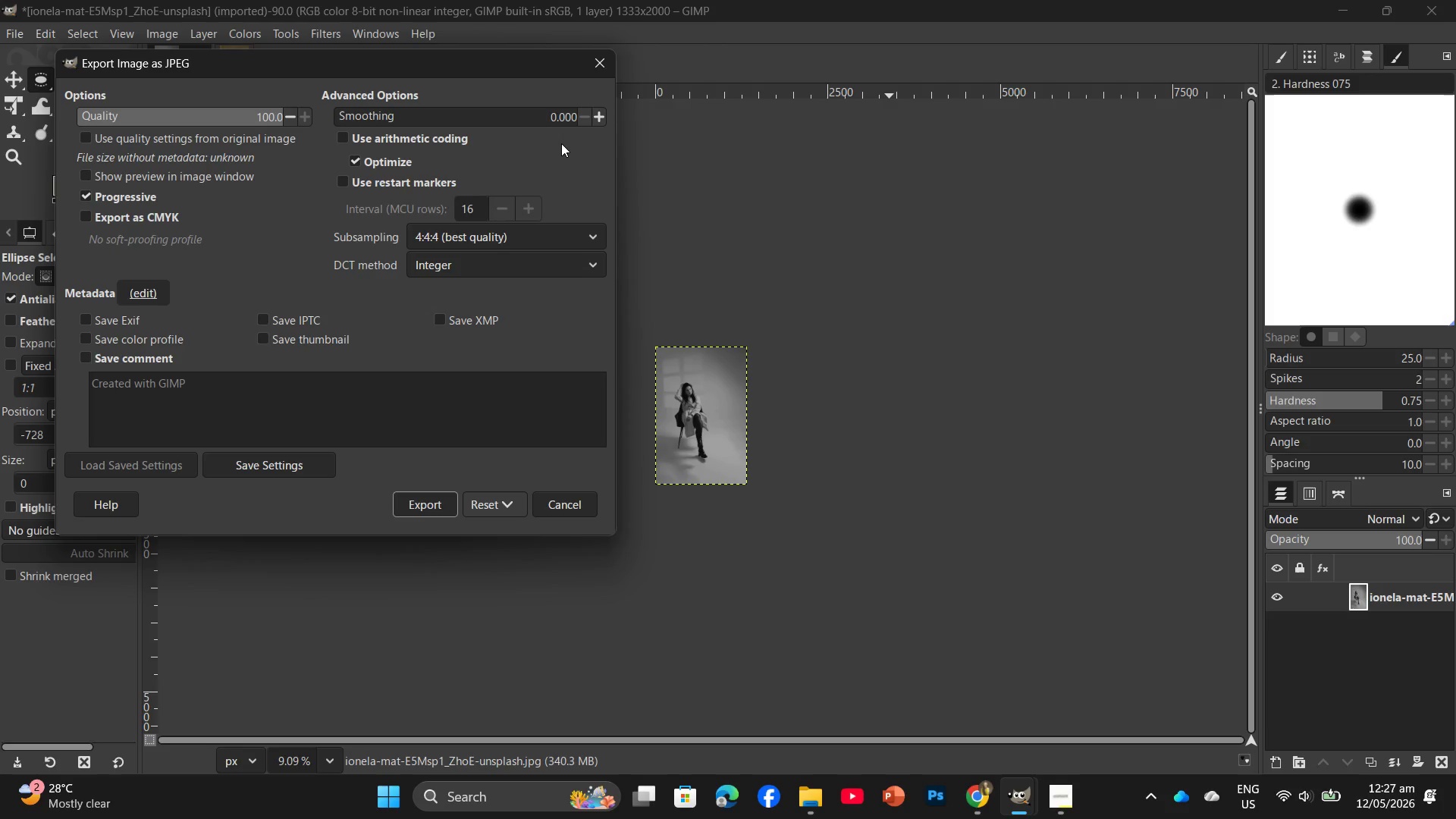 
wait(12.55)
 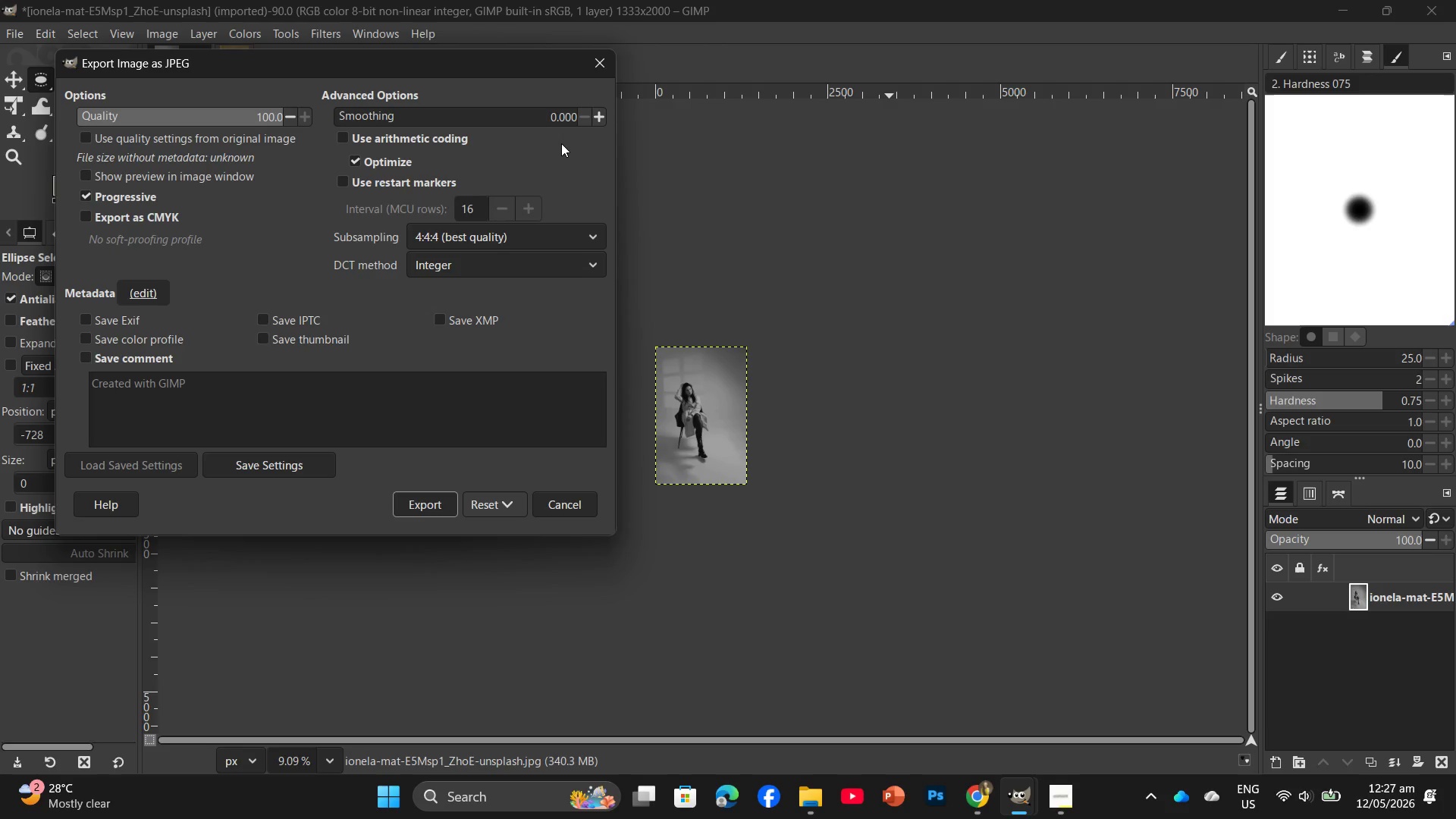 
left_click([455, 513])
 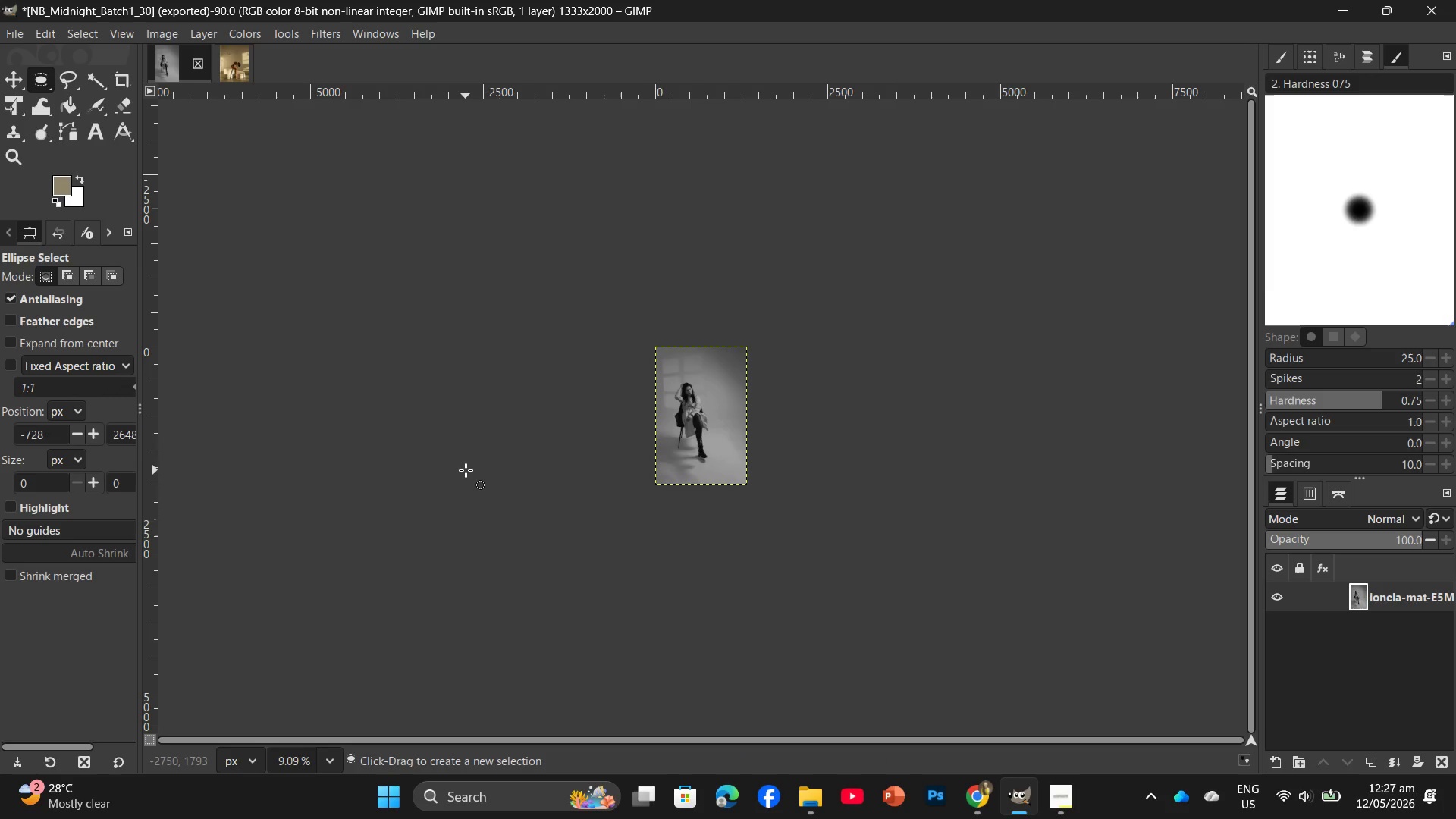 
wait(17.39)
 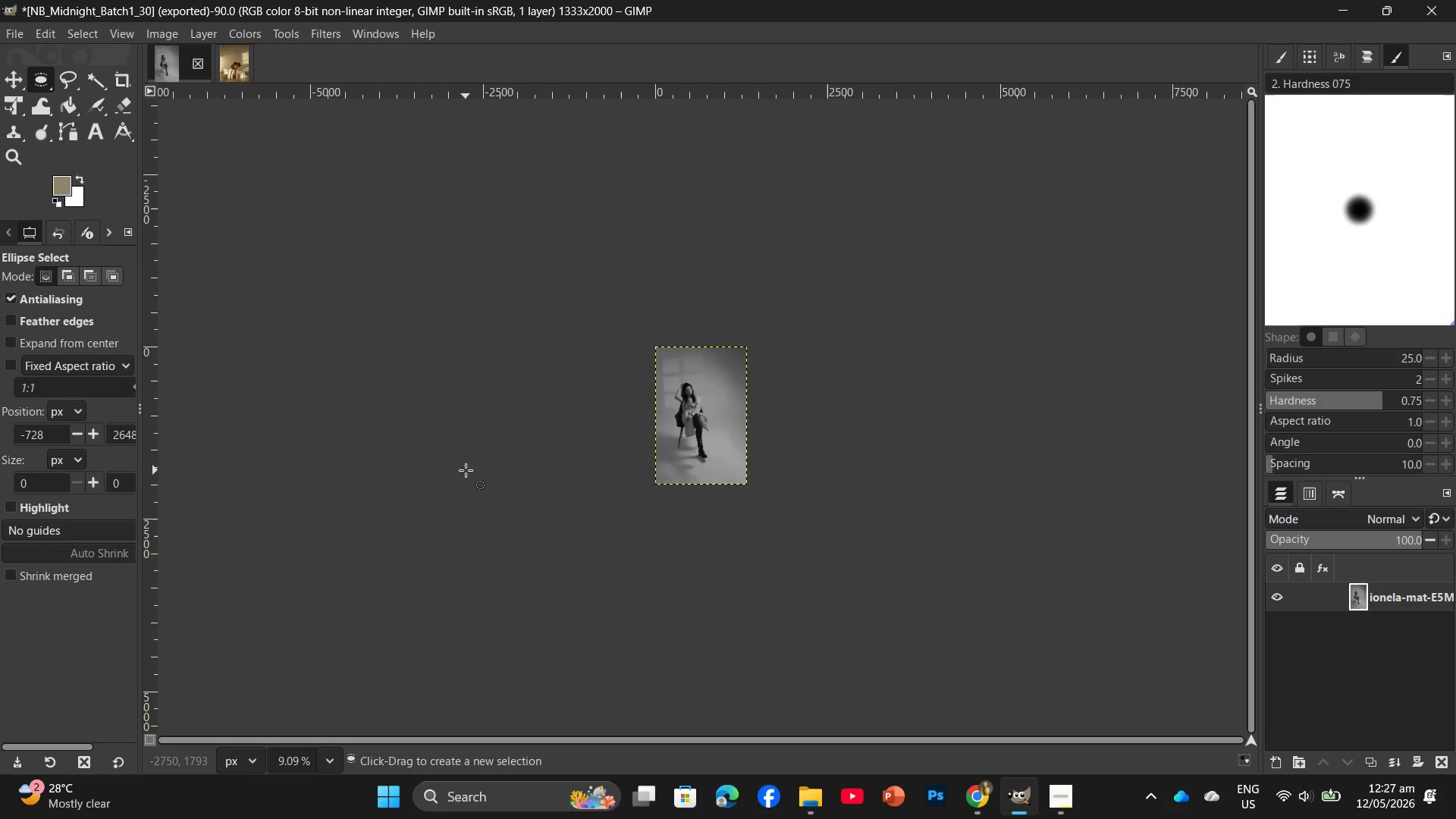 
left_click([809, 786])
 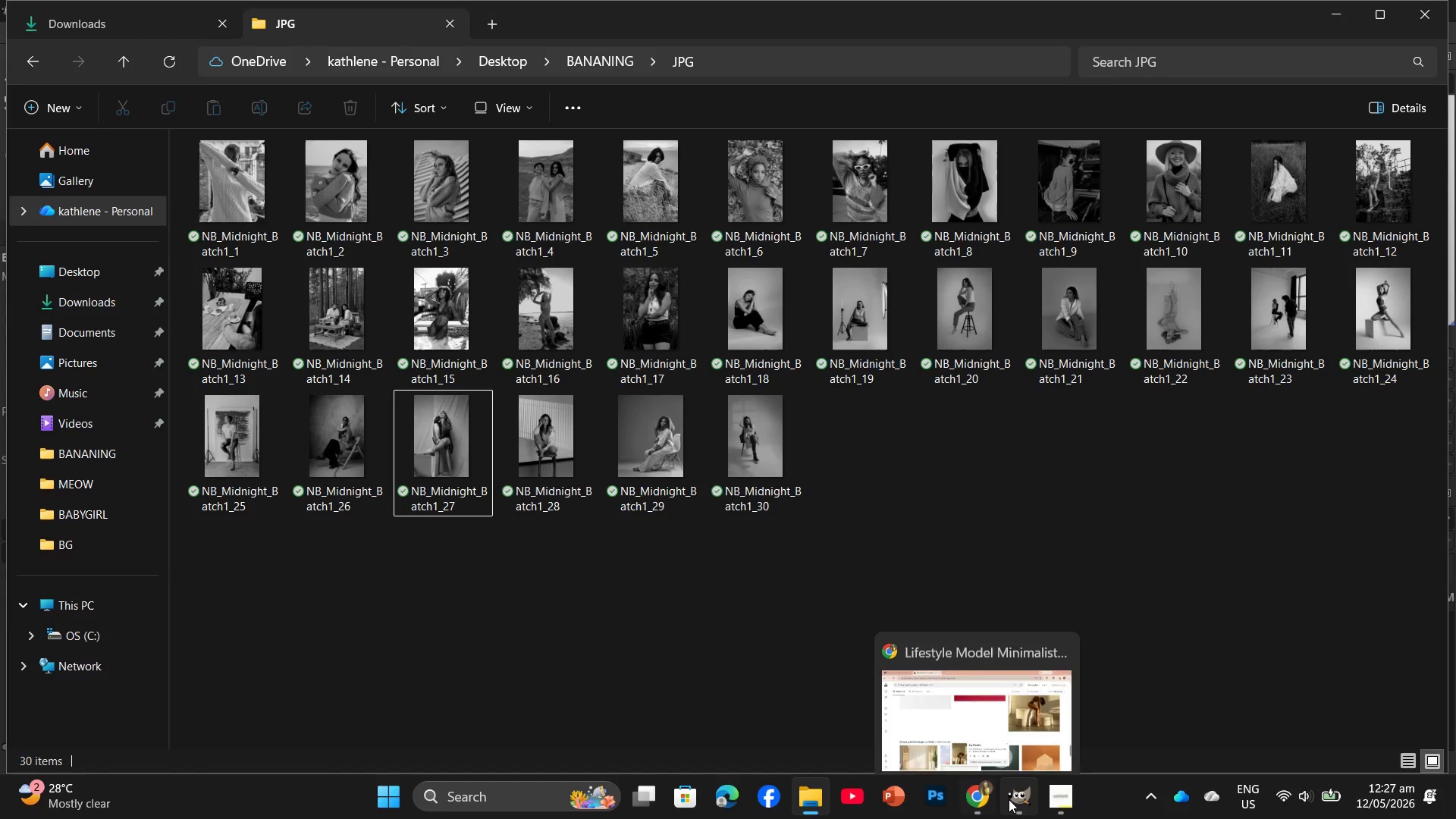 
left_click([1019, 725])
 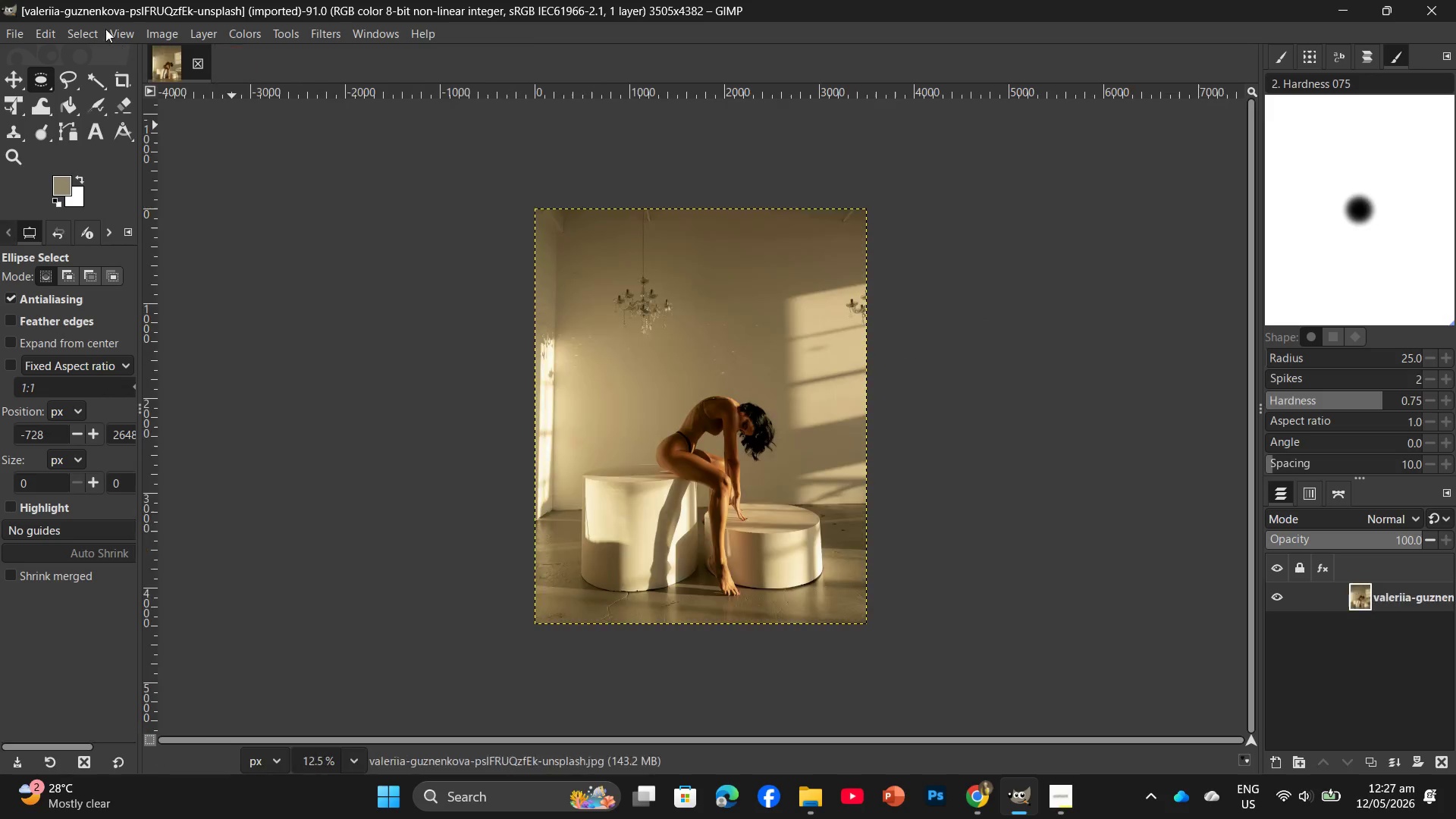 
left_click_drag(start_coordinate=[231, 28], to_coordinate=[233, 33])
 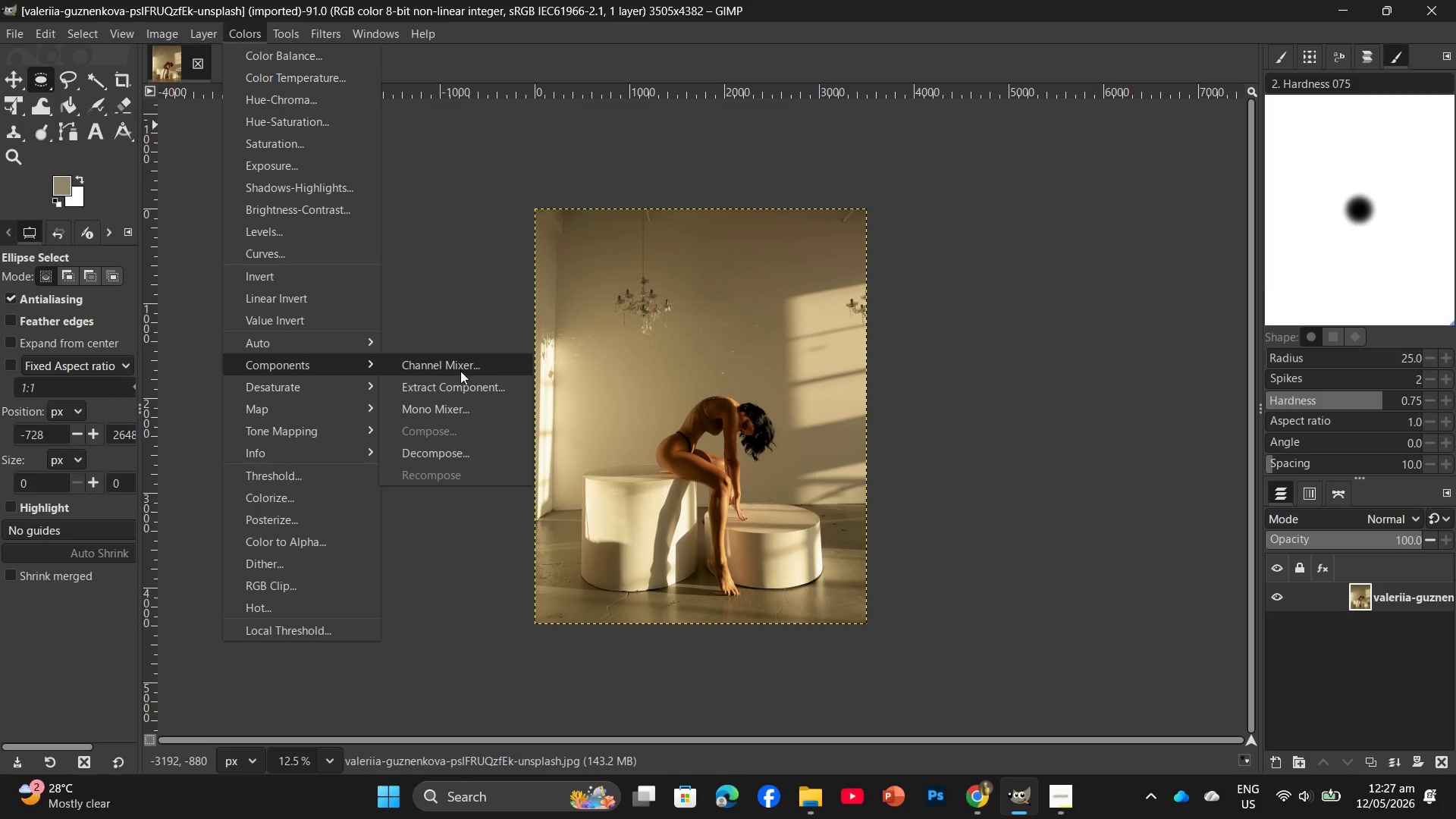 
left_click([464, 408])
 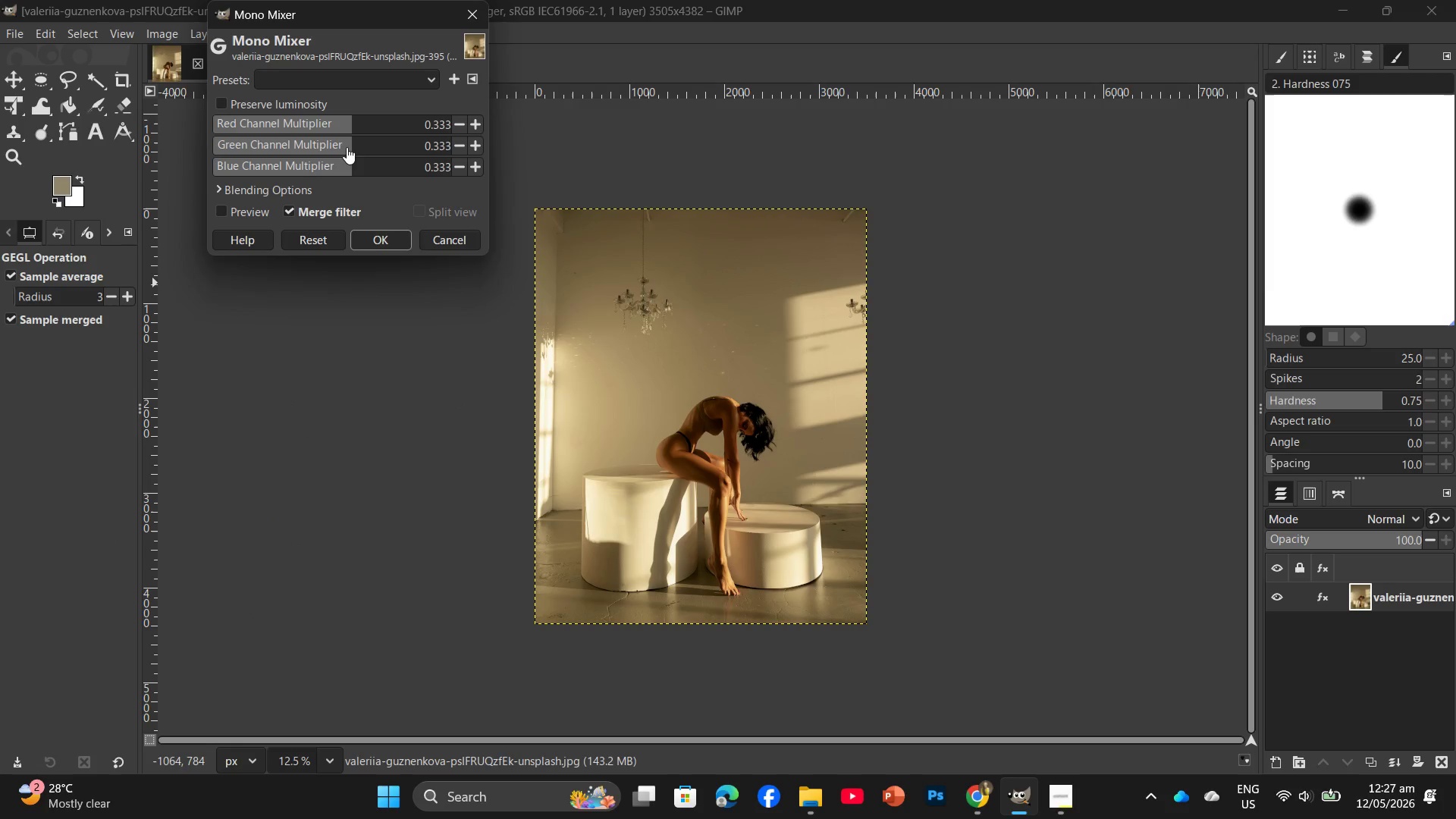 
left_click([349, 148])
 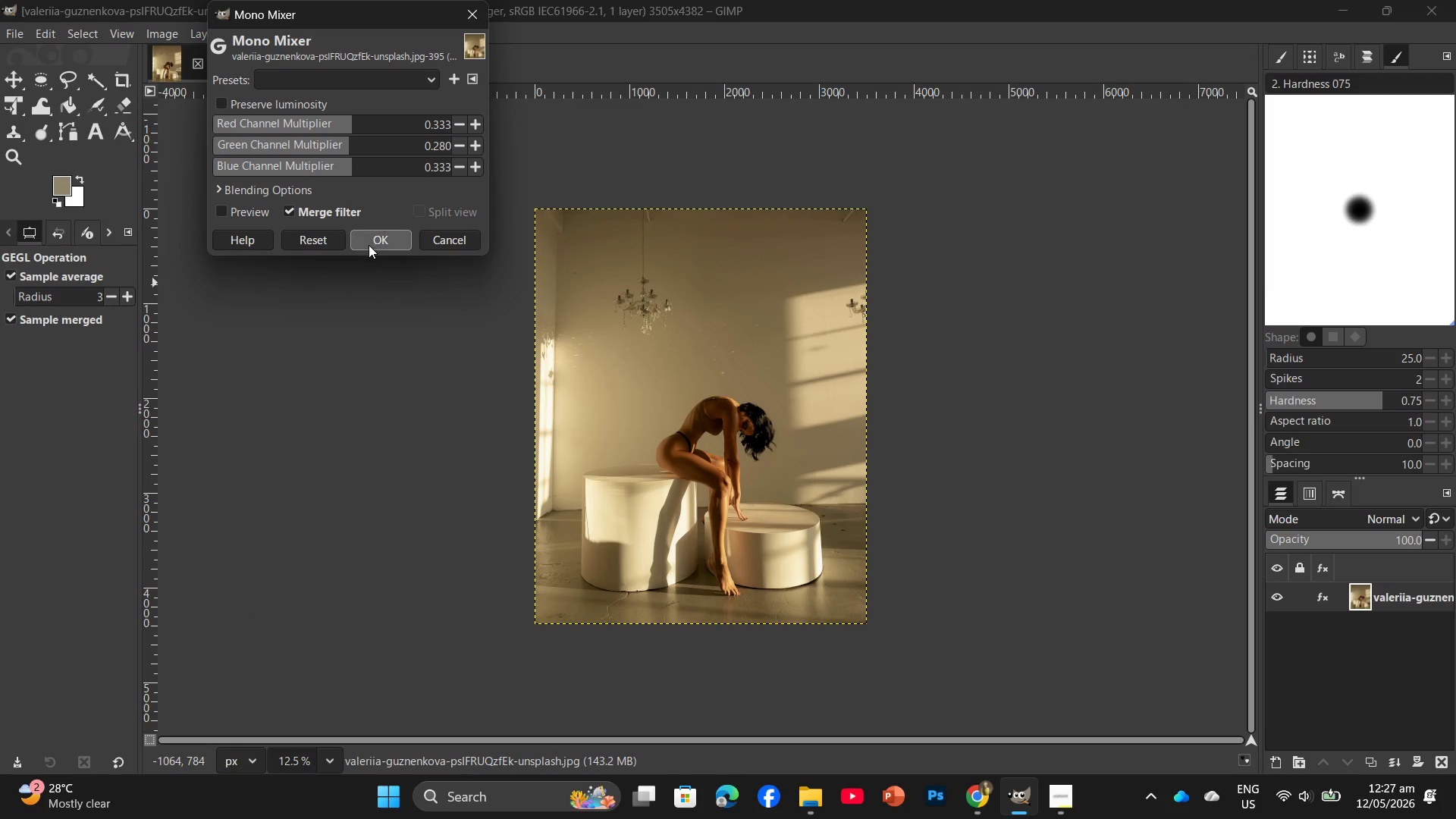 
left_click([369, 245])
 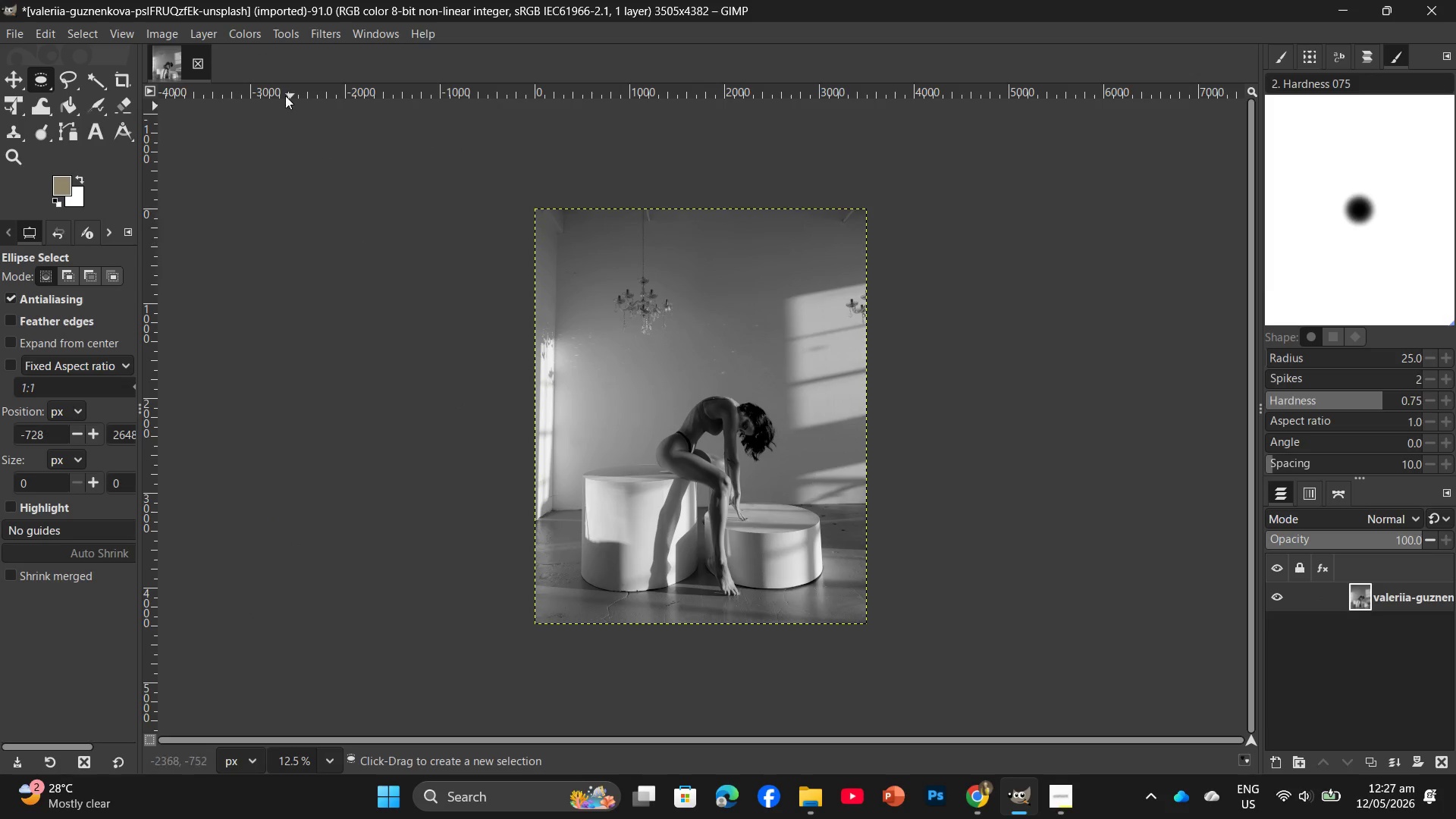 
left_click([246, 39])
 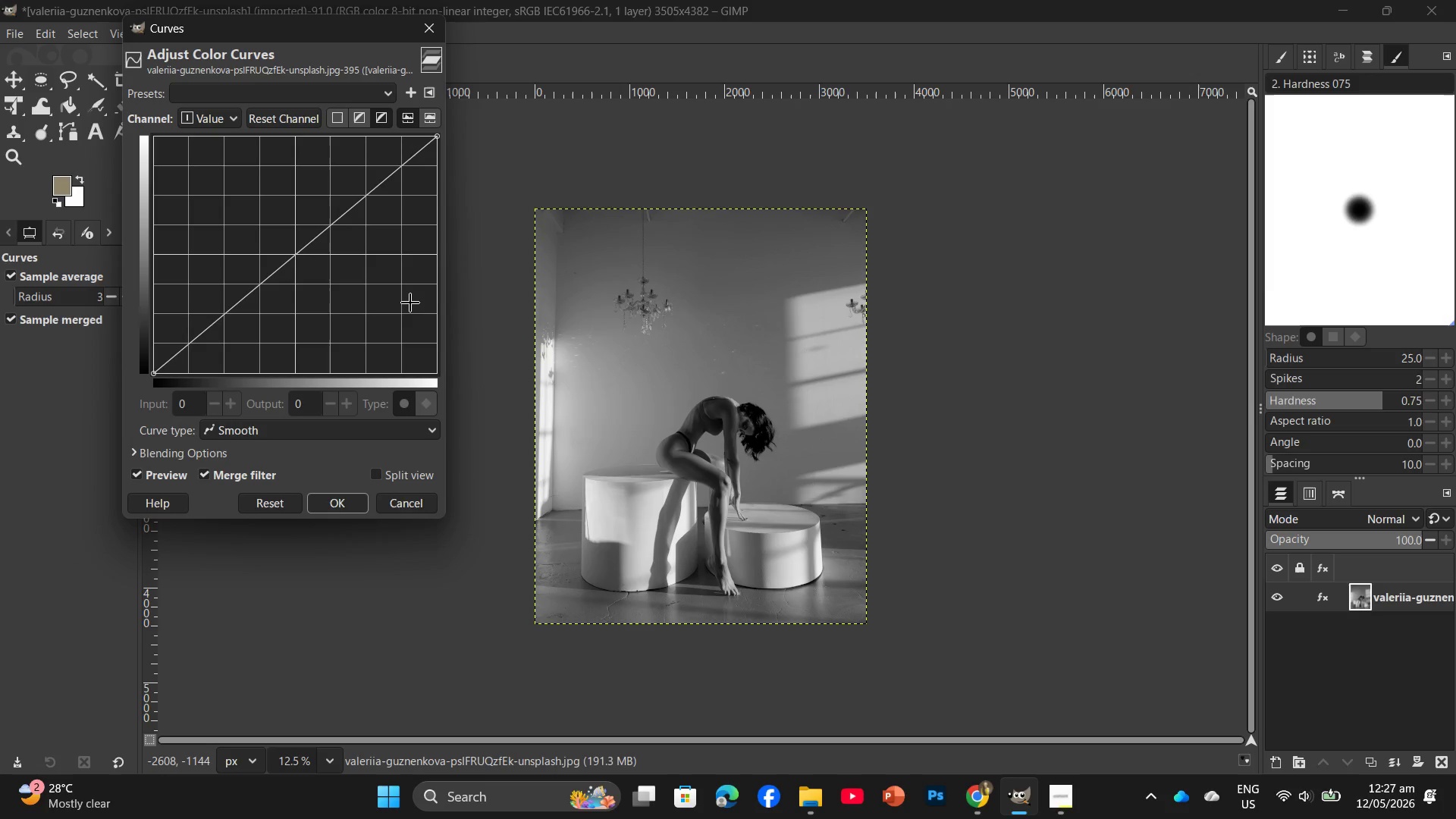 
left_click_drag(start_coordinate=[326, 234], to_coordinate=[345, 250])
 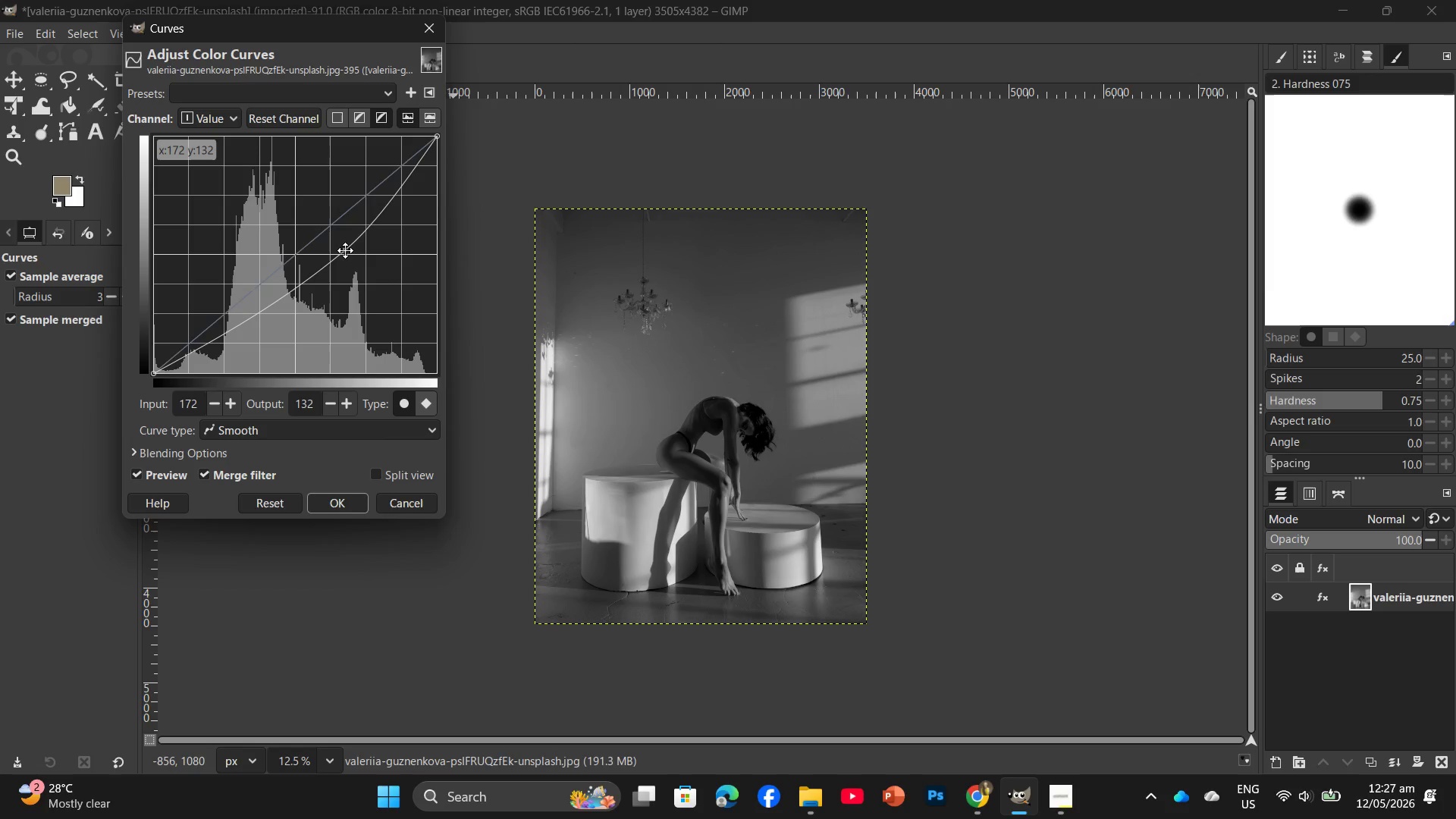 
left_click_drag(start_coordinate=[345, 250], to_coordinate=[347, 246])
 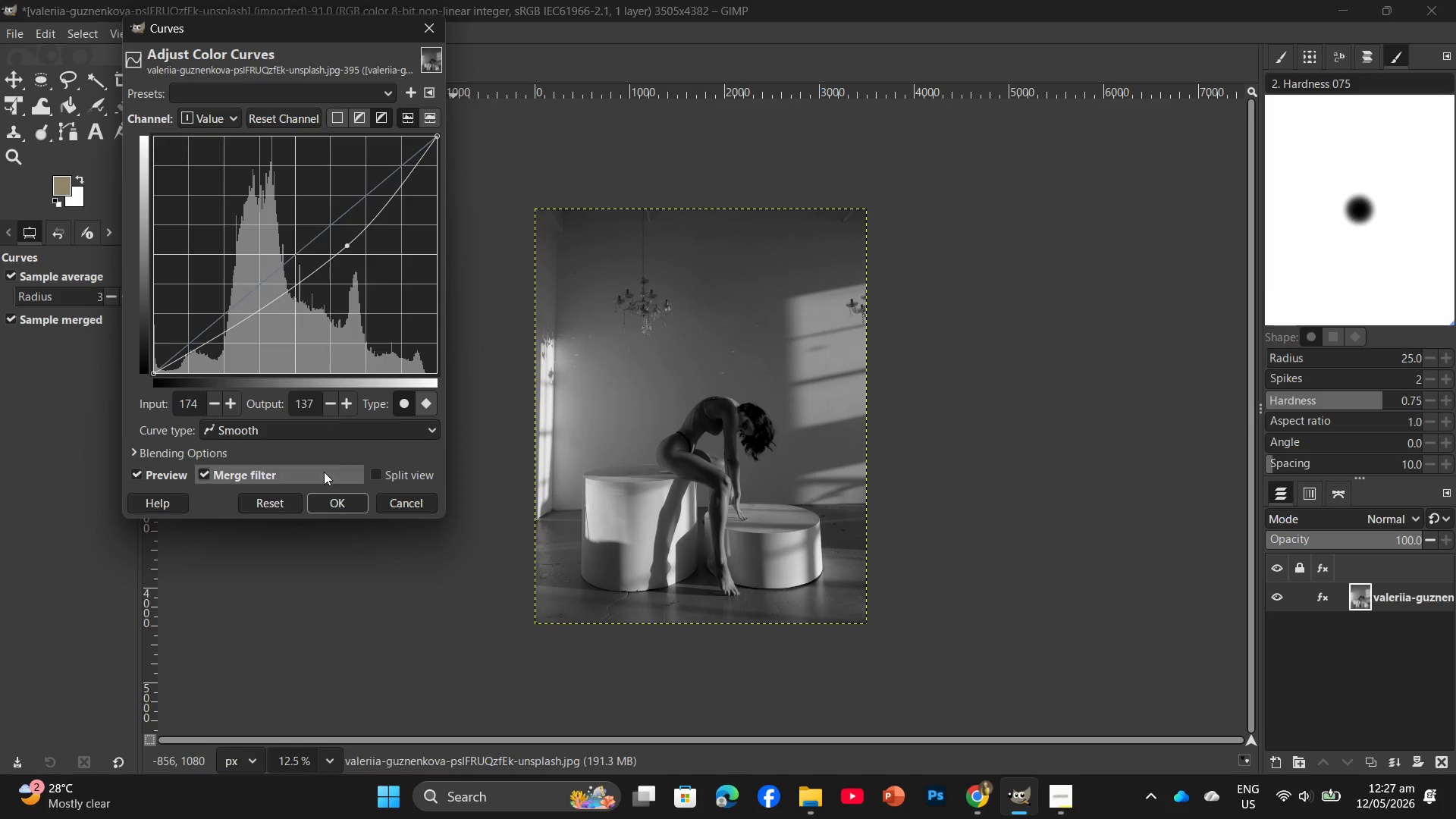 
left_click([332, 504])
 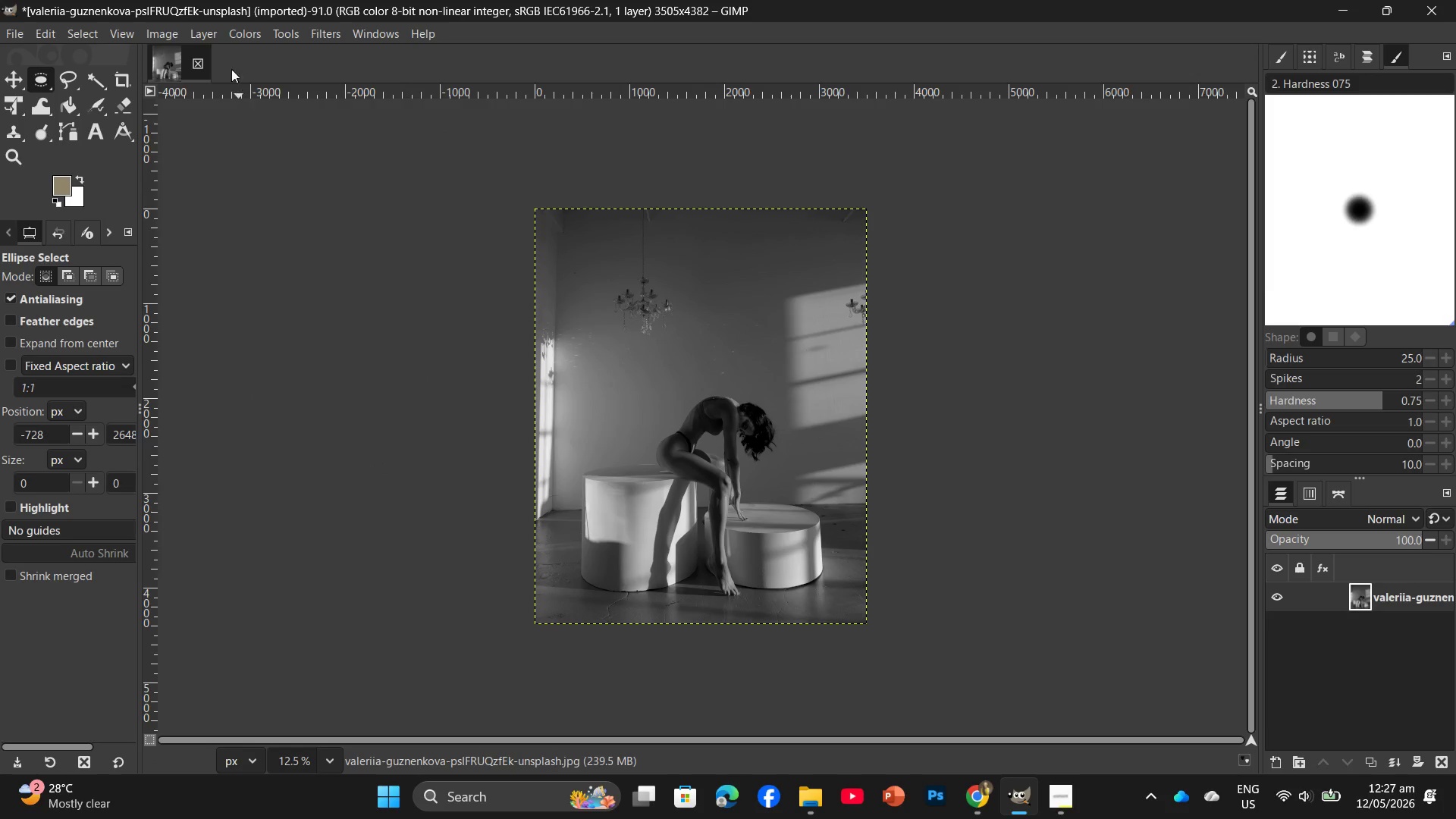 
left_click([208, 15])
 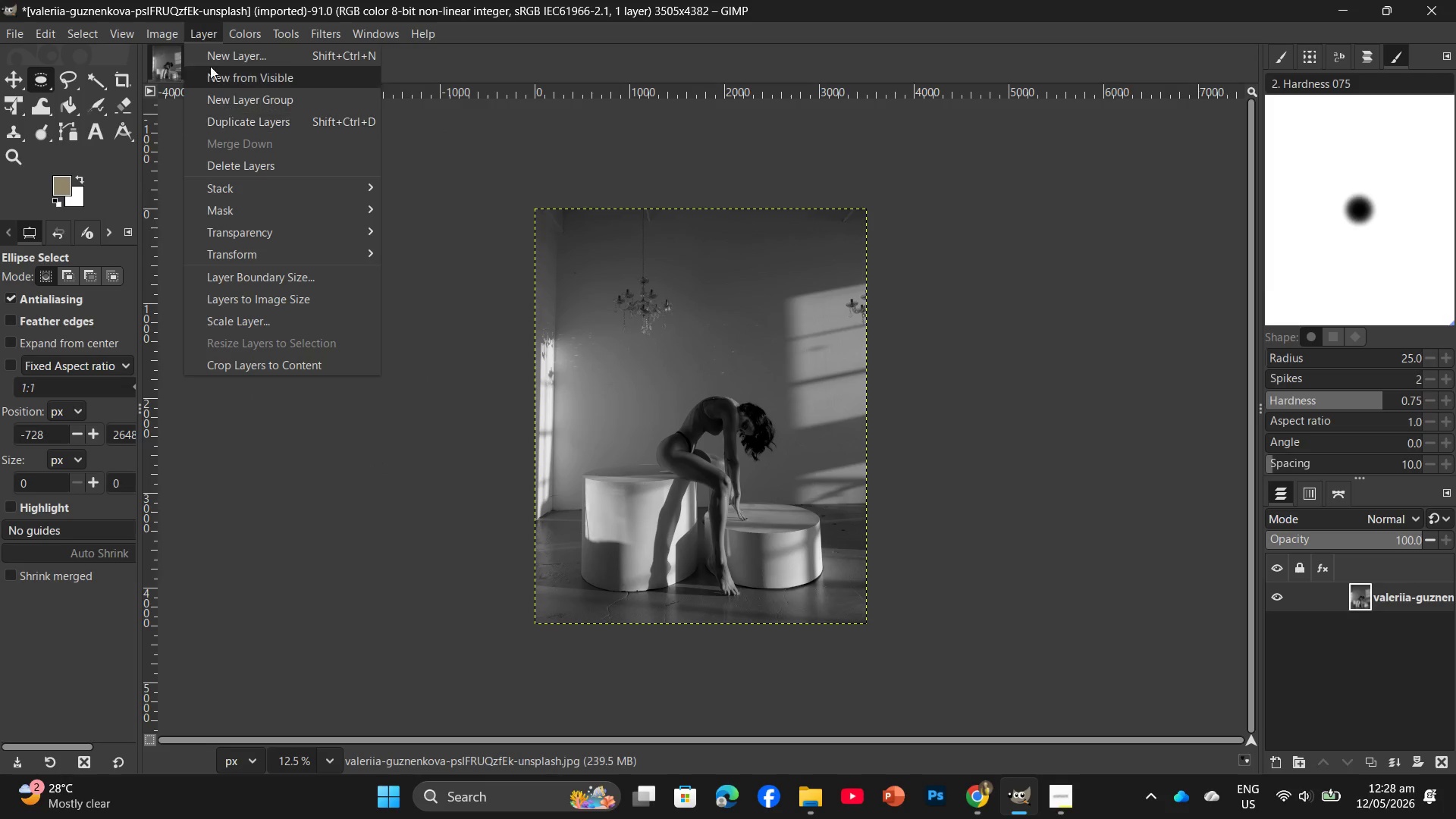 
left_click([245, 36])
 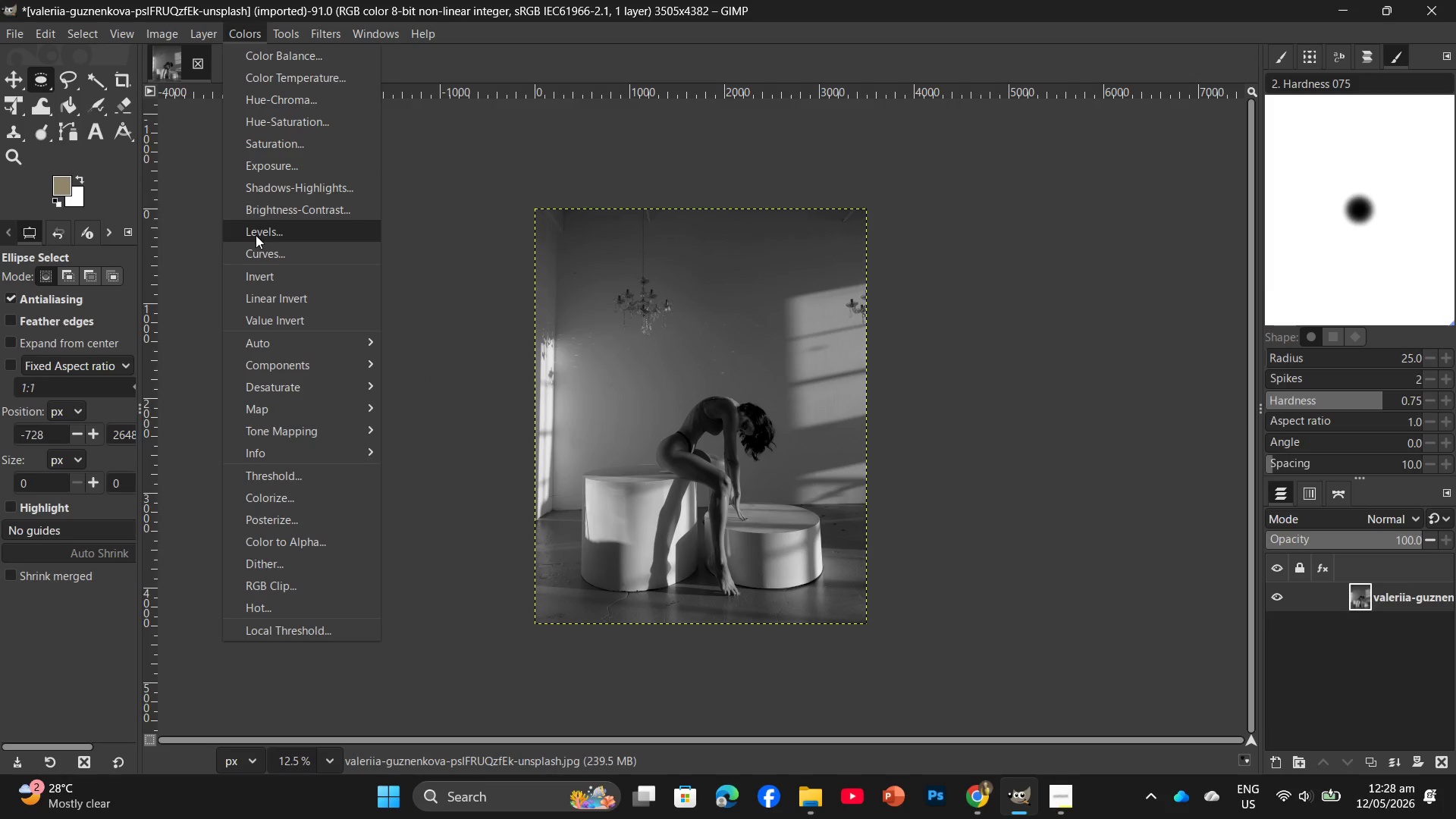 
left_click([256, 235])
 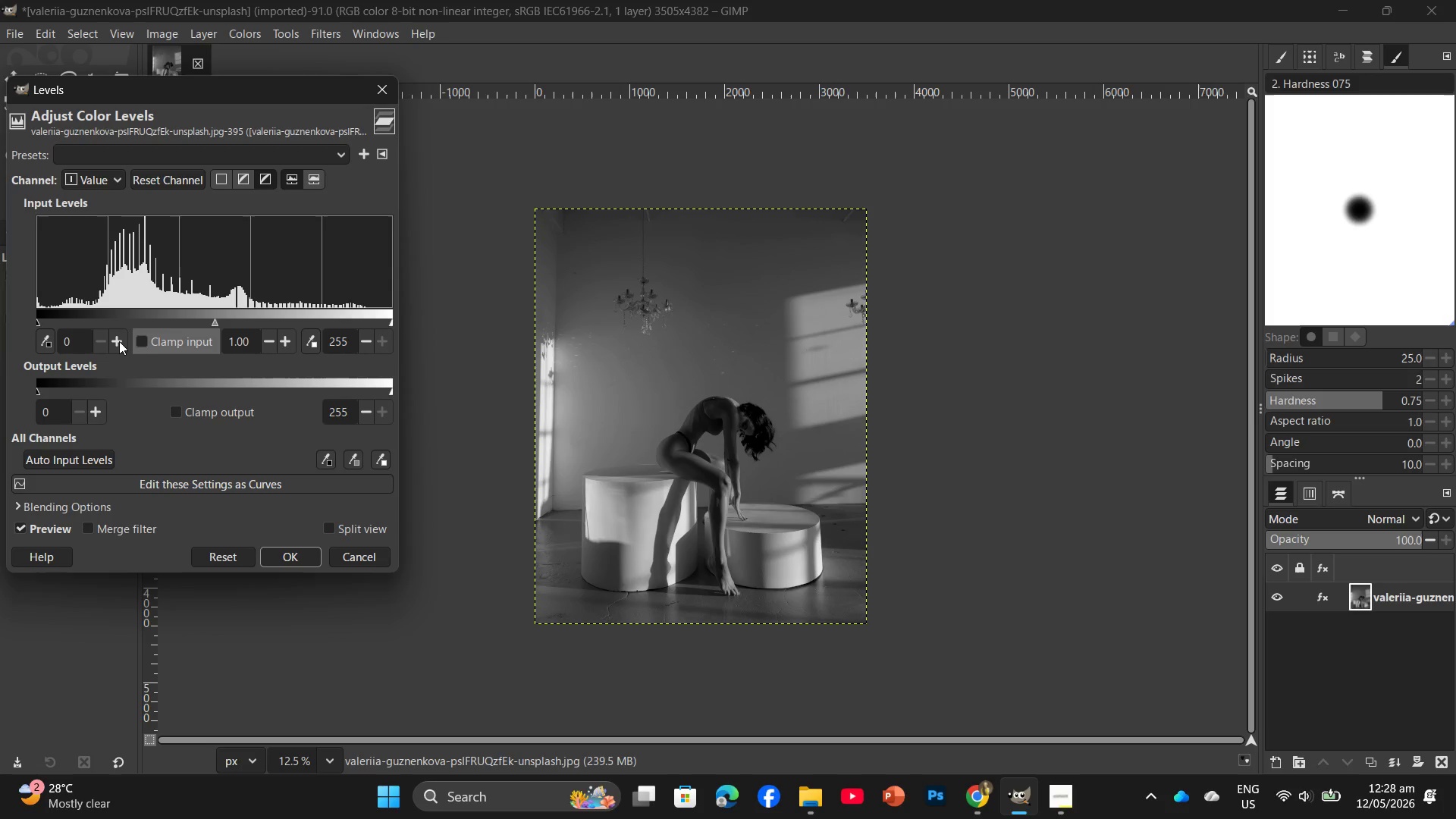 
left_click([71, 337])
 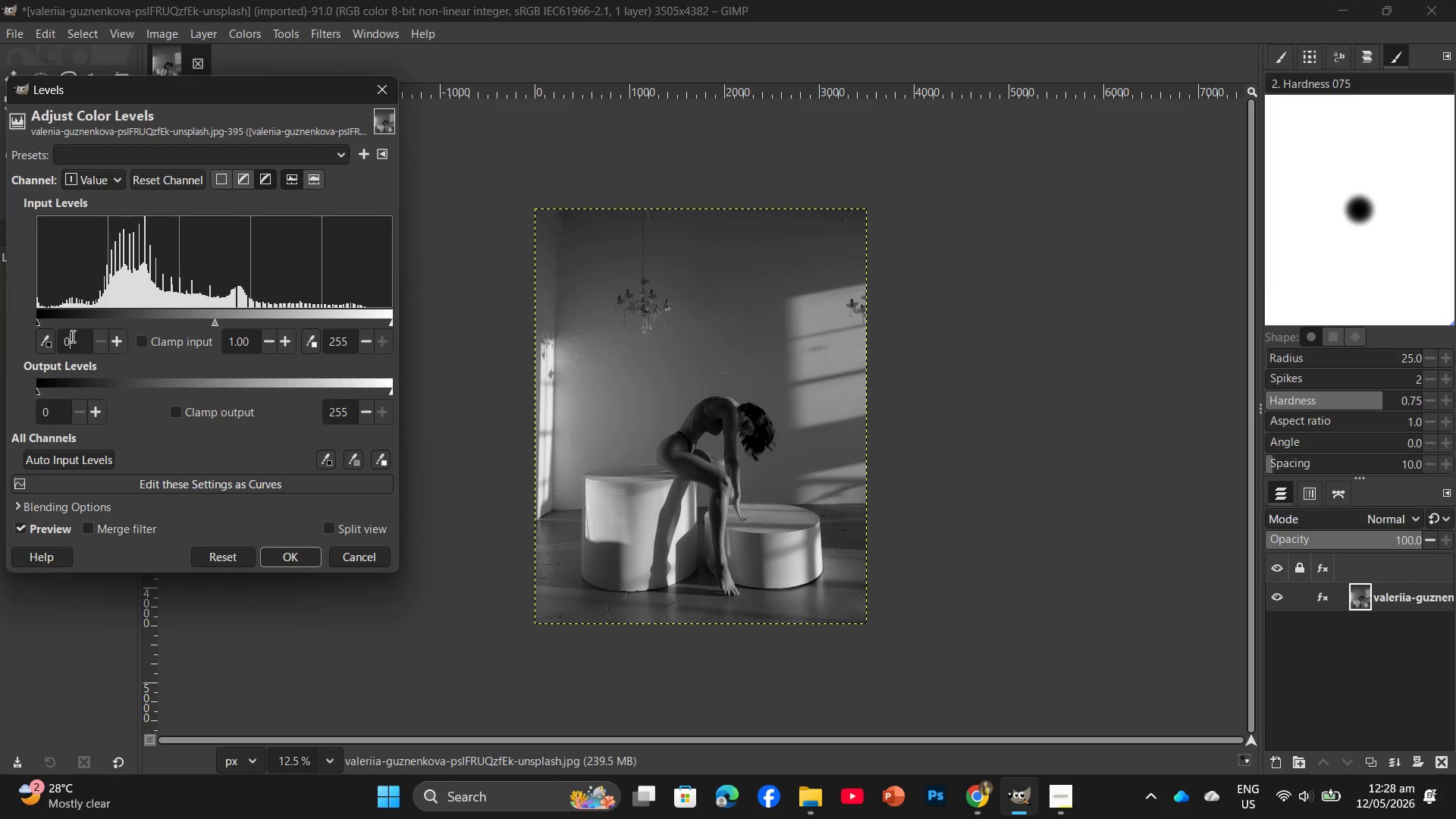 
key(Backspace)
 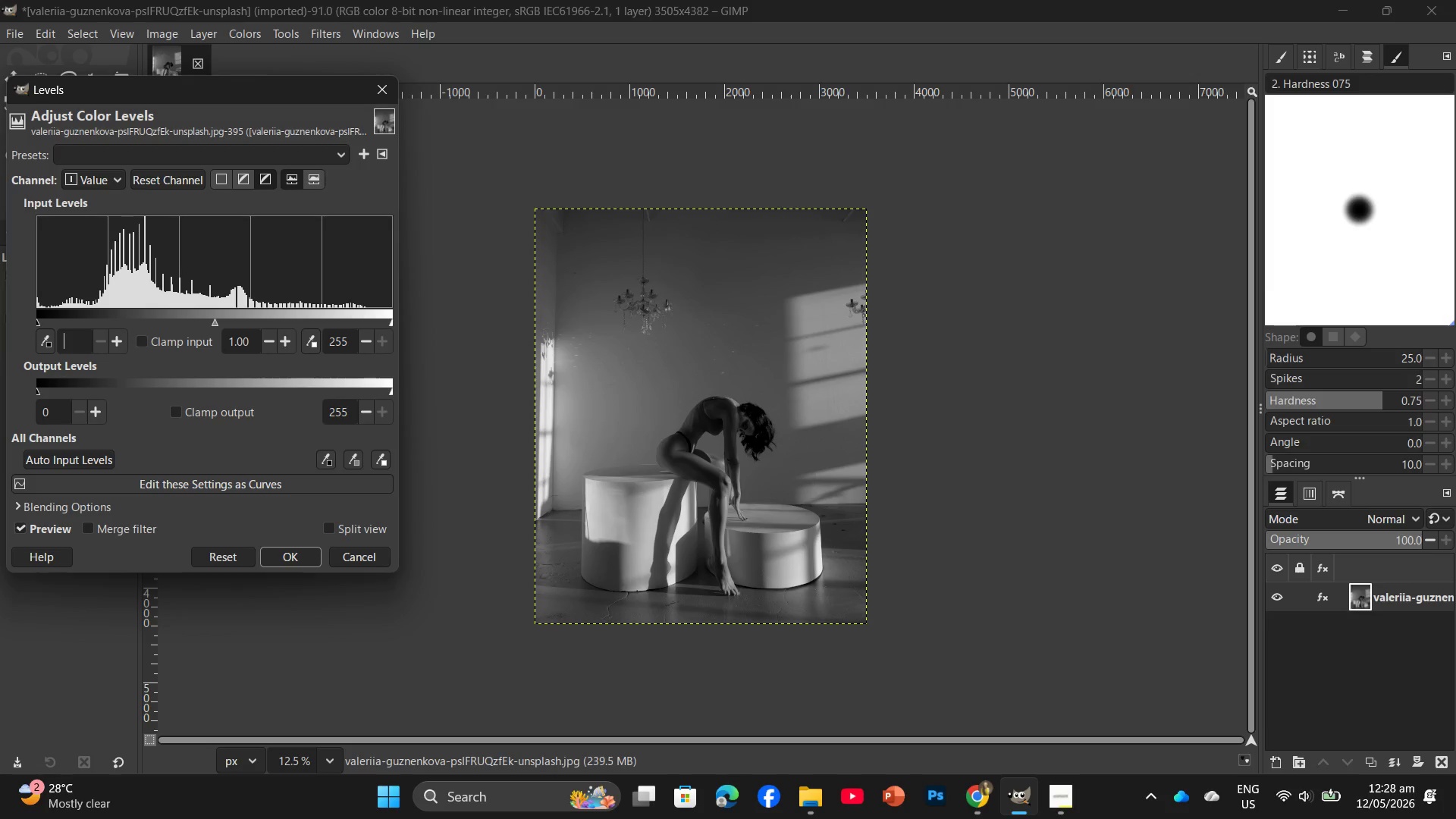 
key(Numpad1)
 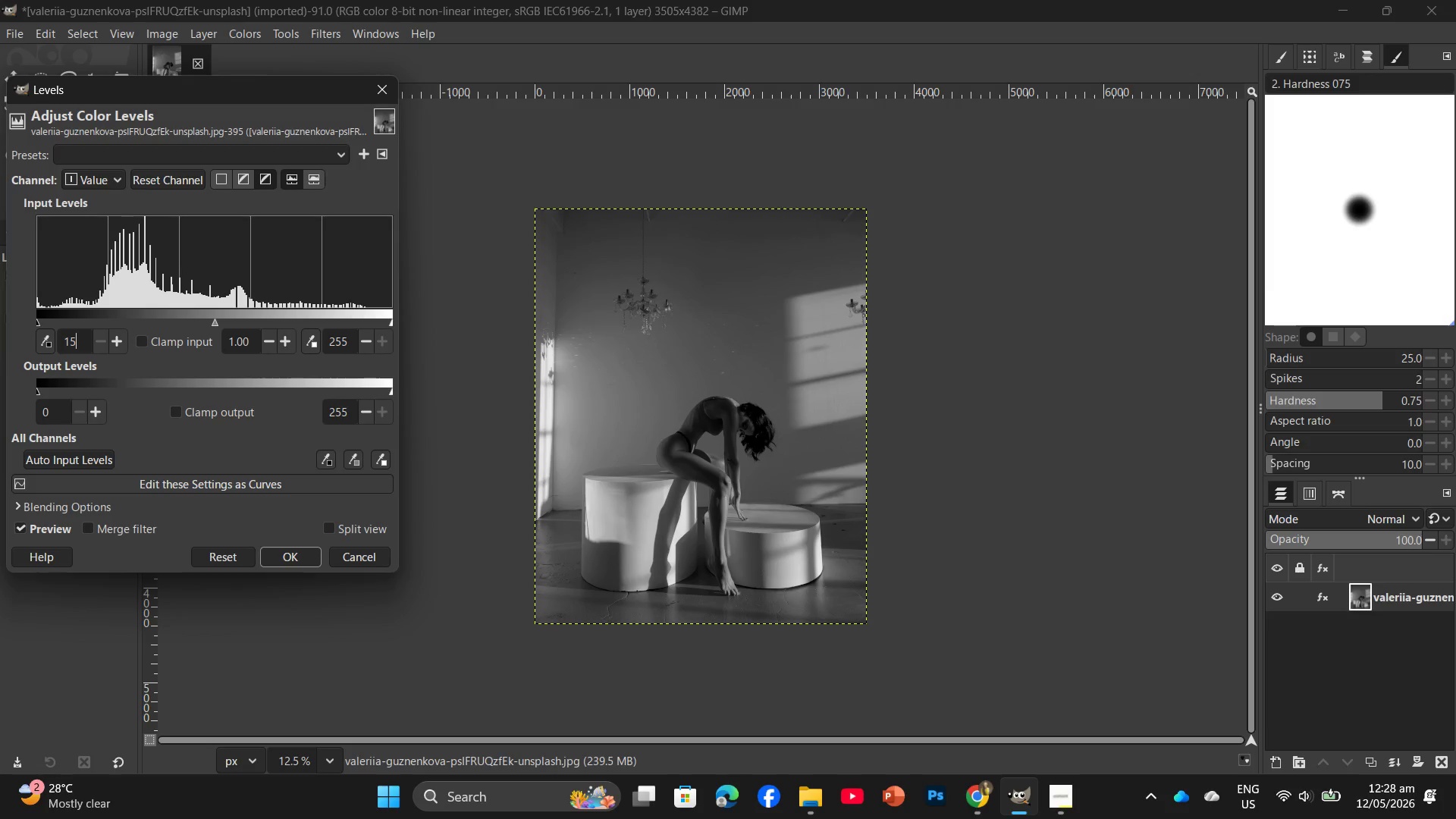 
key(Numpad5)
 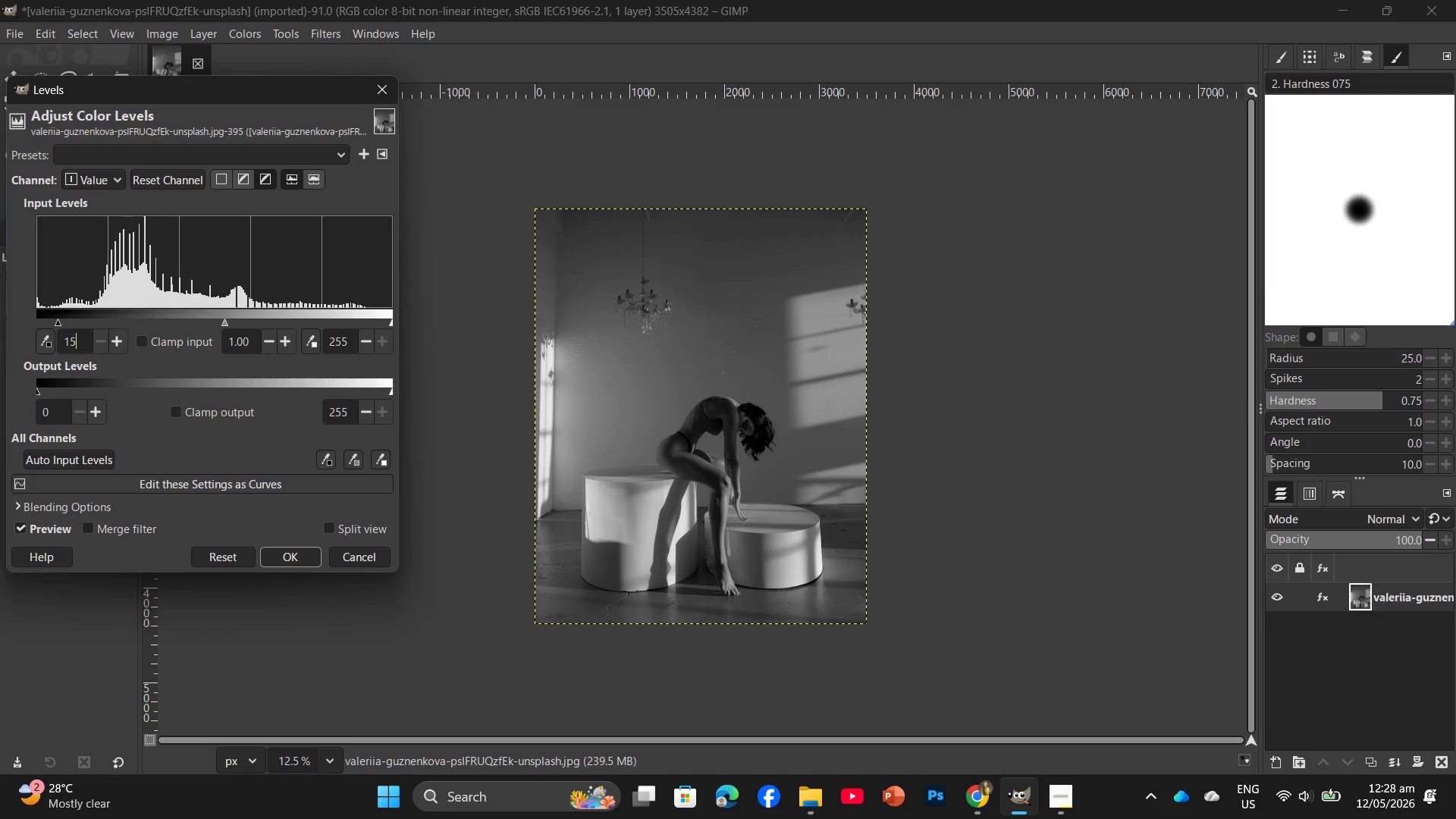 
key(Enter)
 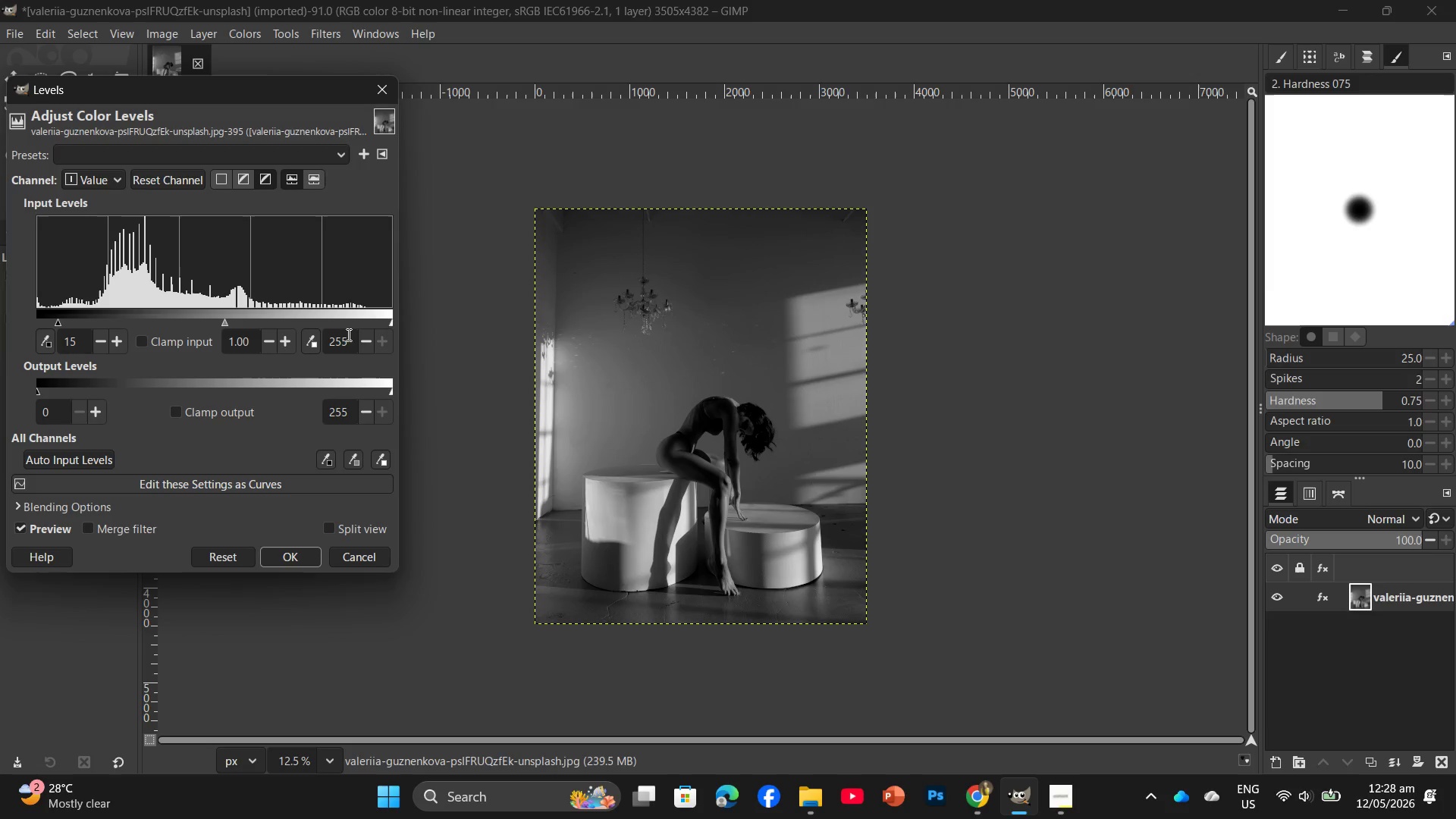 
left_click([353, 338])
 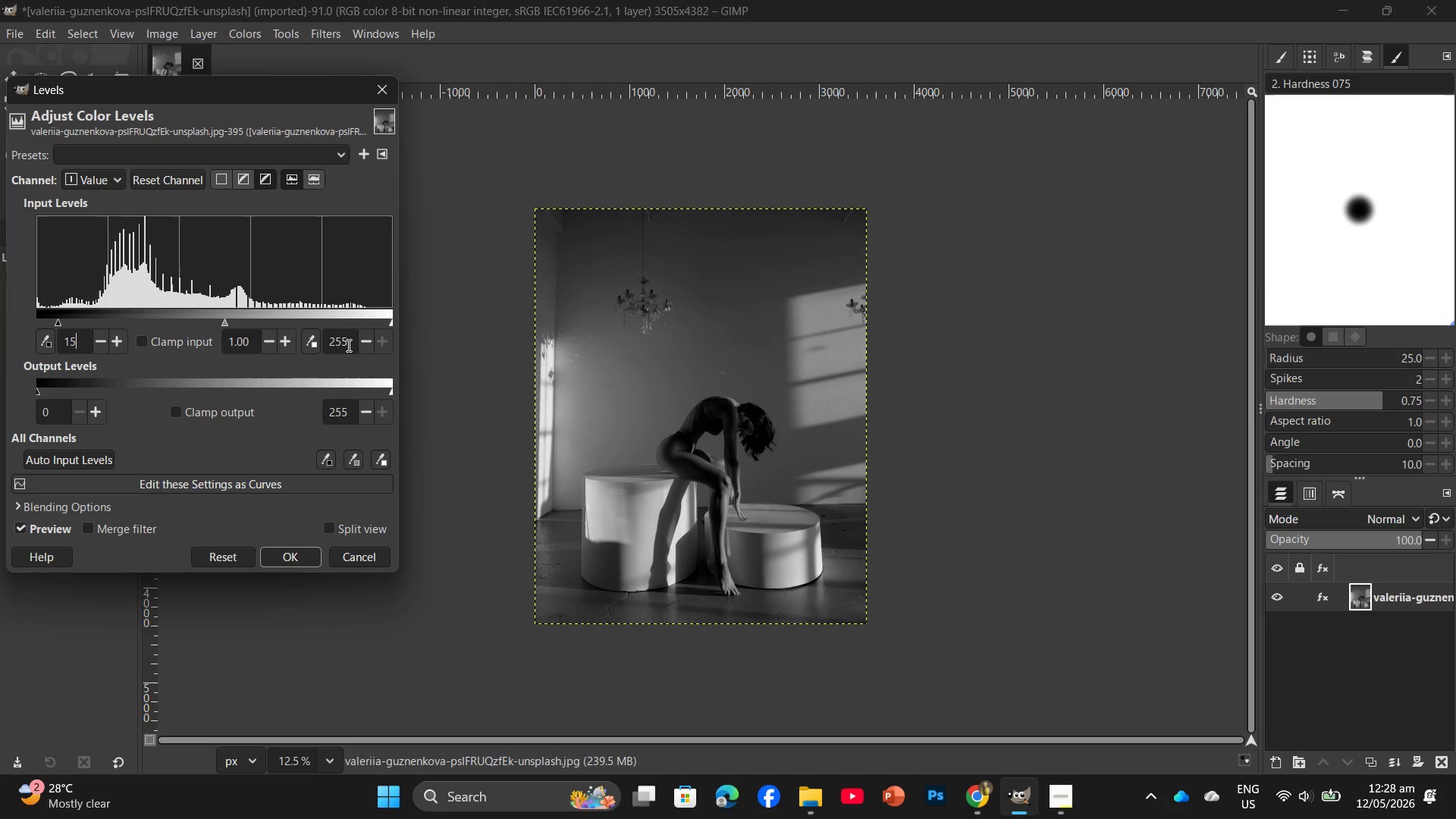 
left_click([347, 345])
 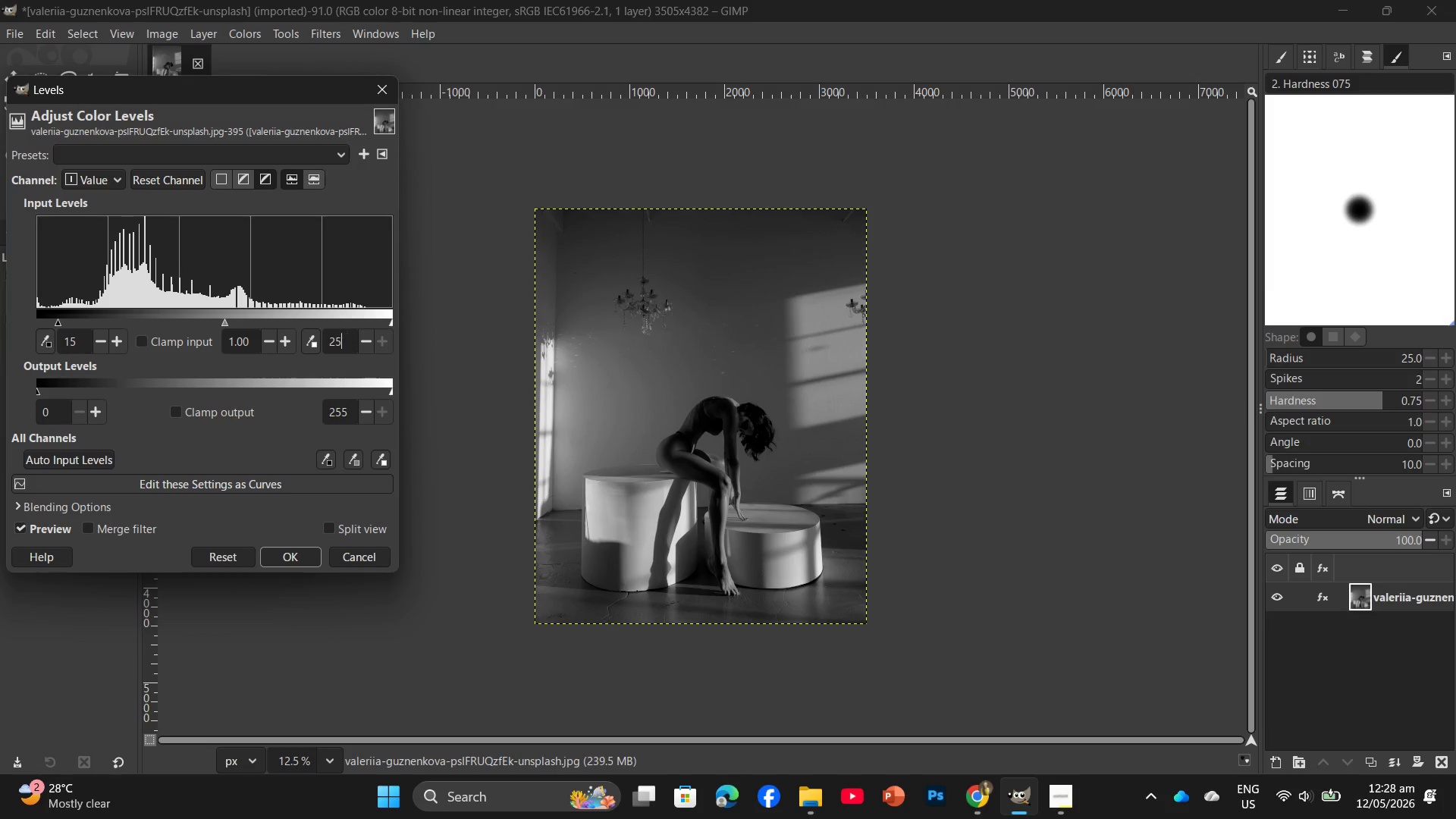 
key(Backspace)
 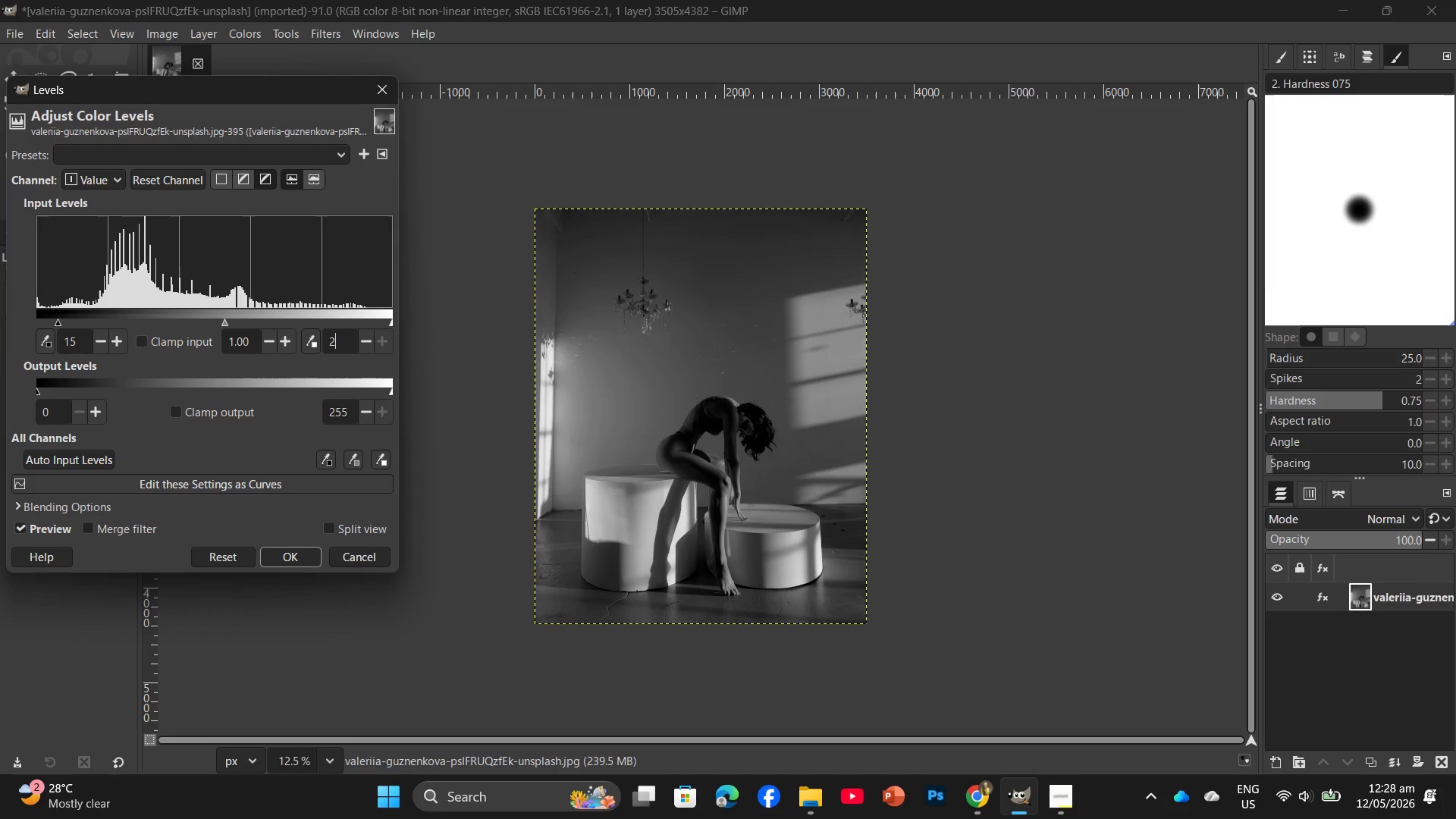 
key(Backspace)
 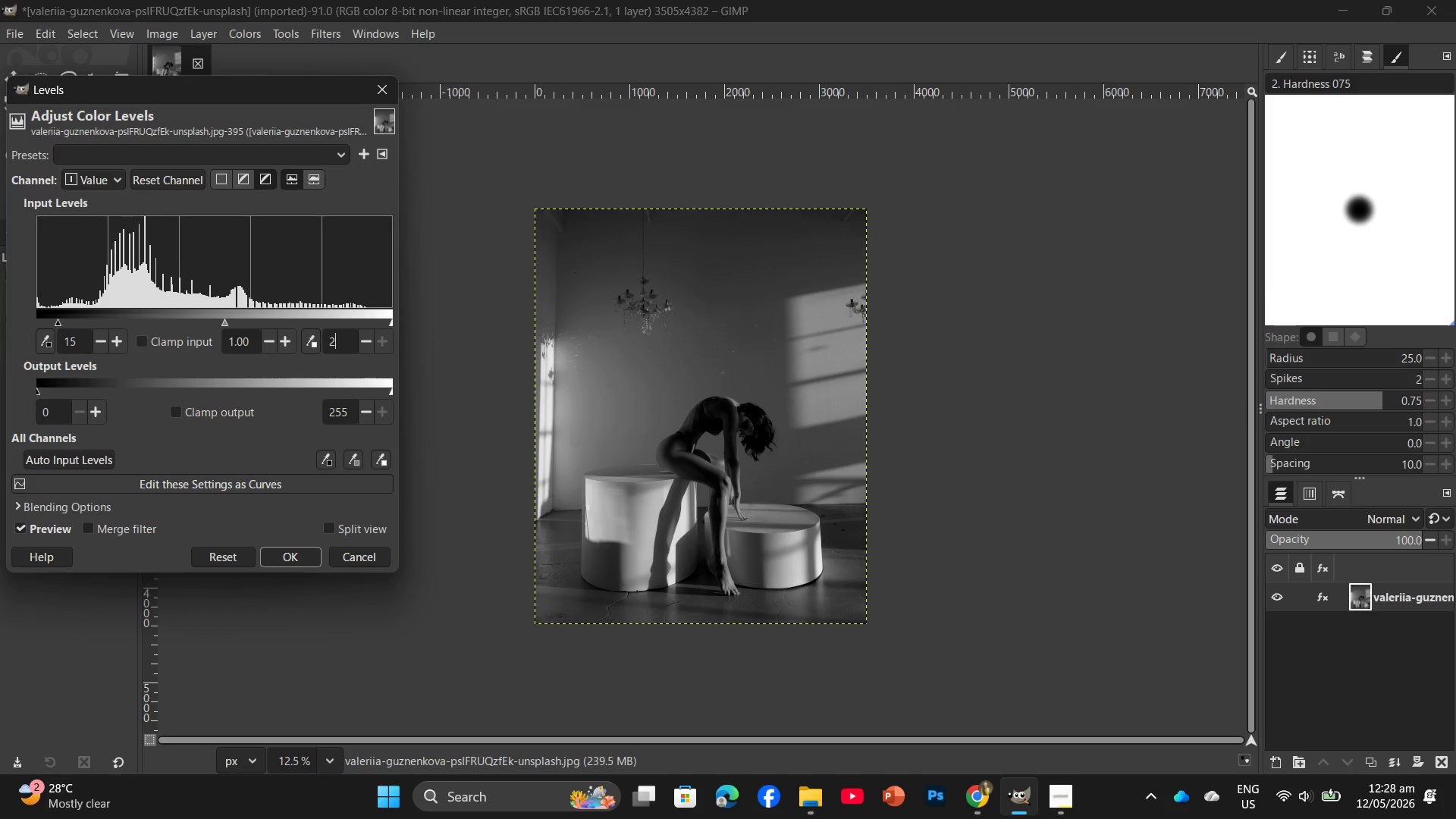 
key(Numpad4)
 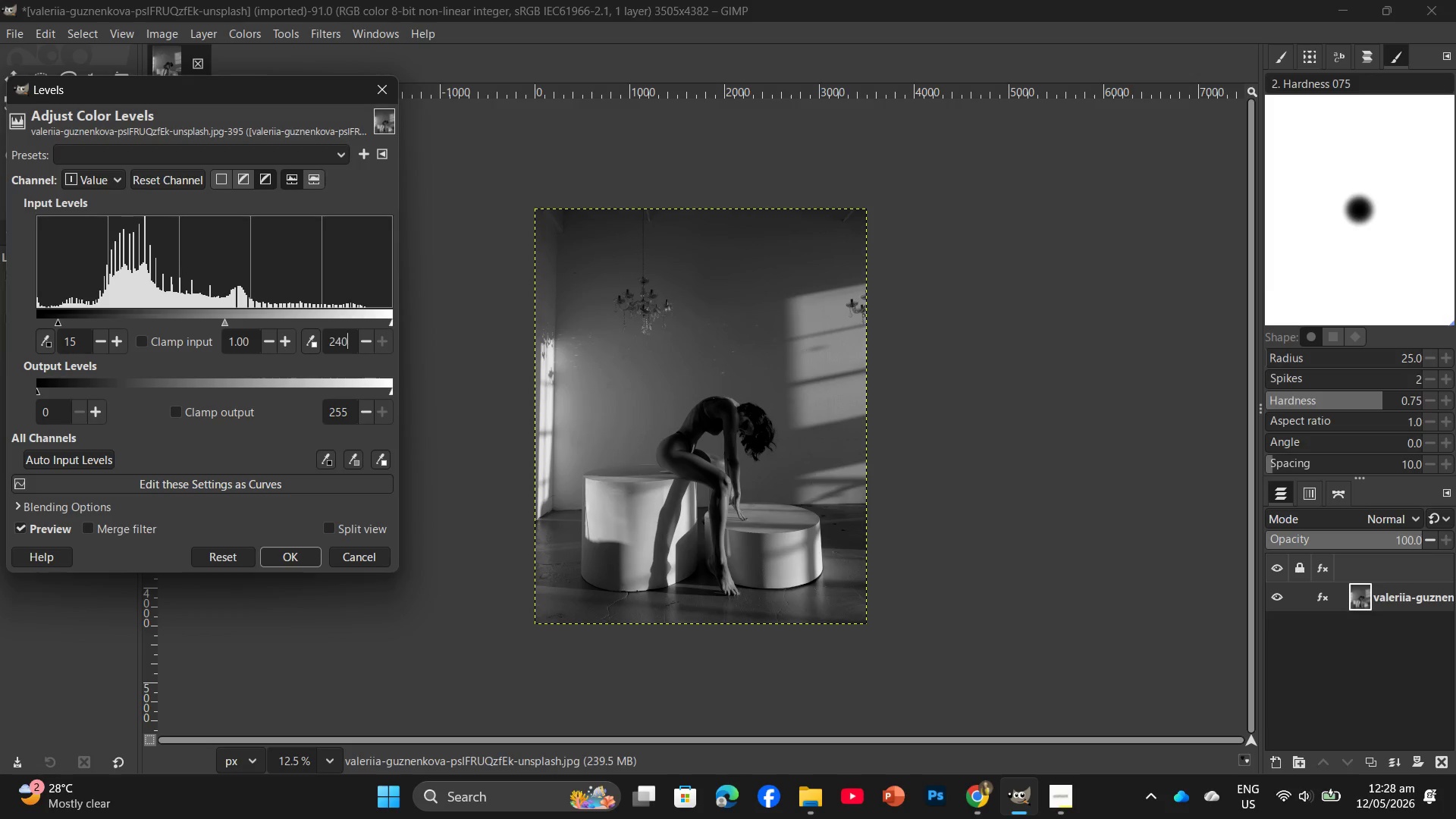 
key(Numpad0)
 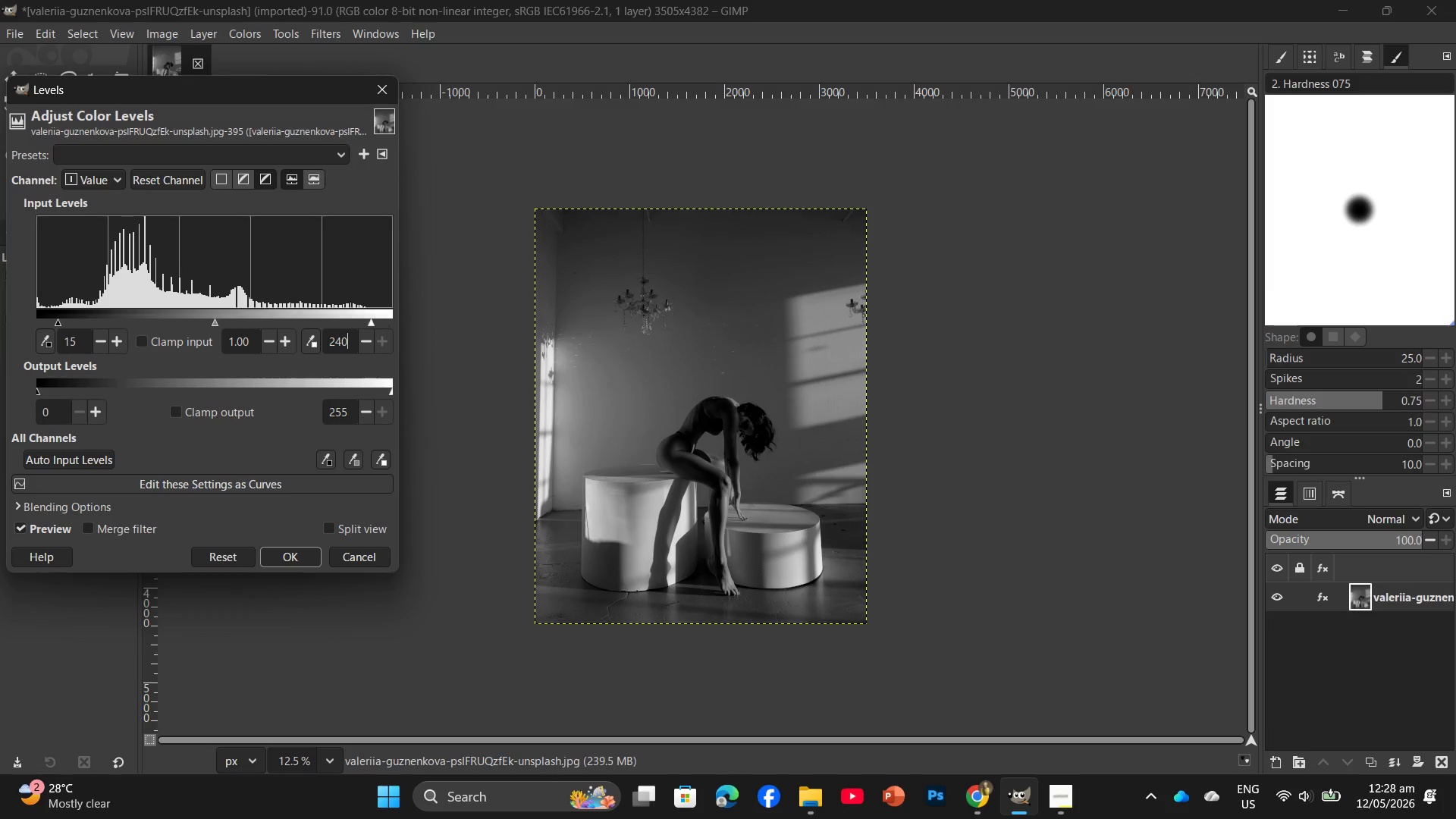 
key(Enter)
 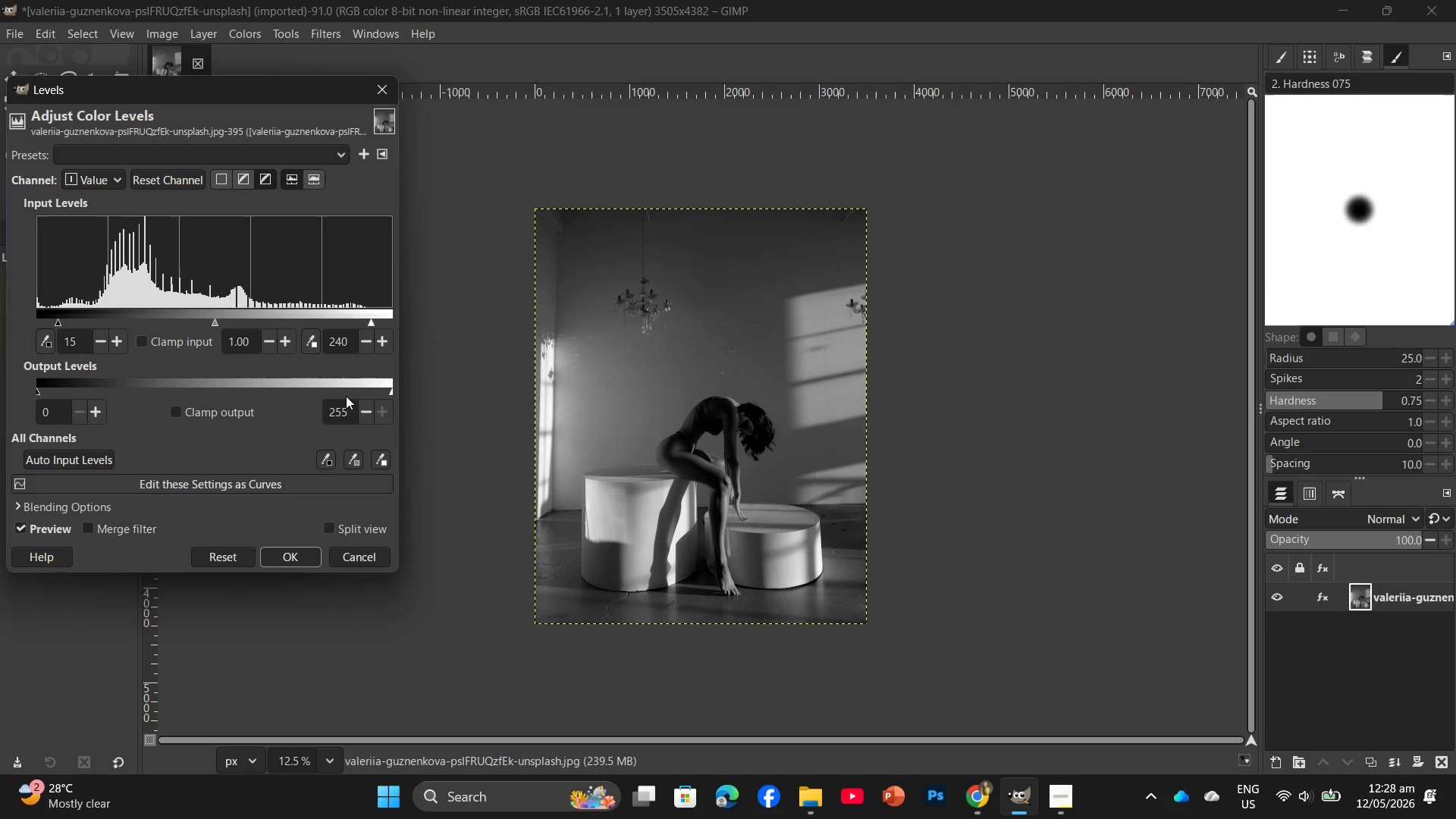 
key(Backspace)
 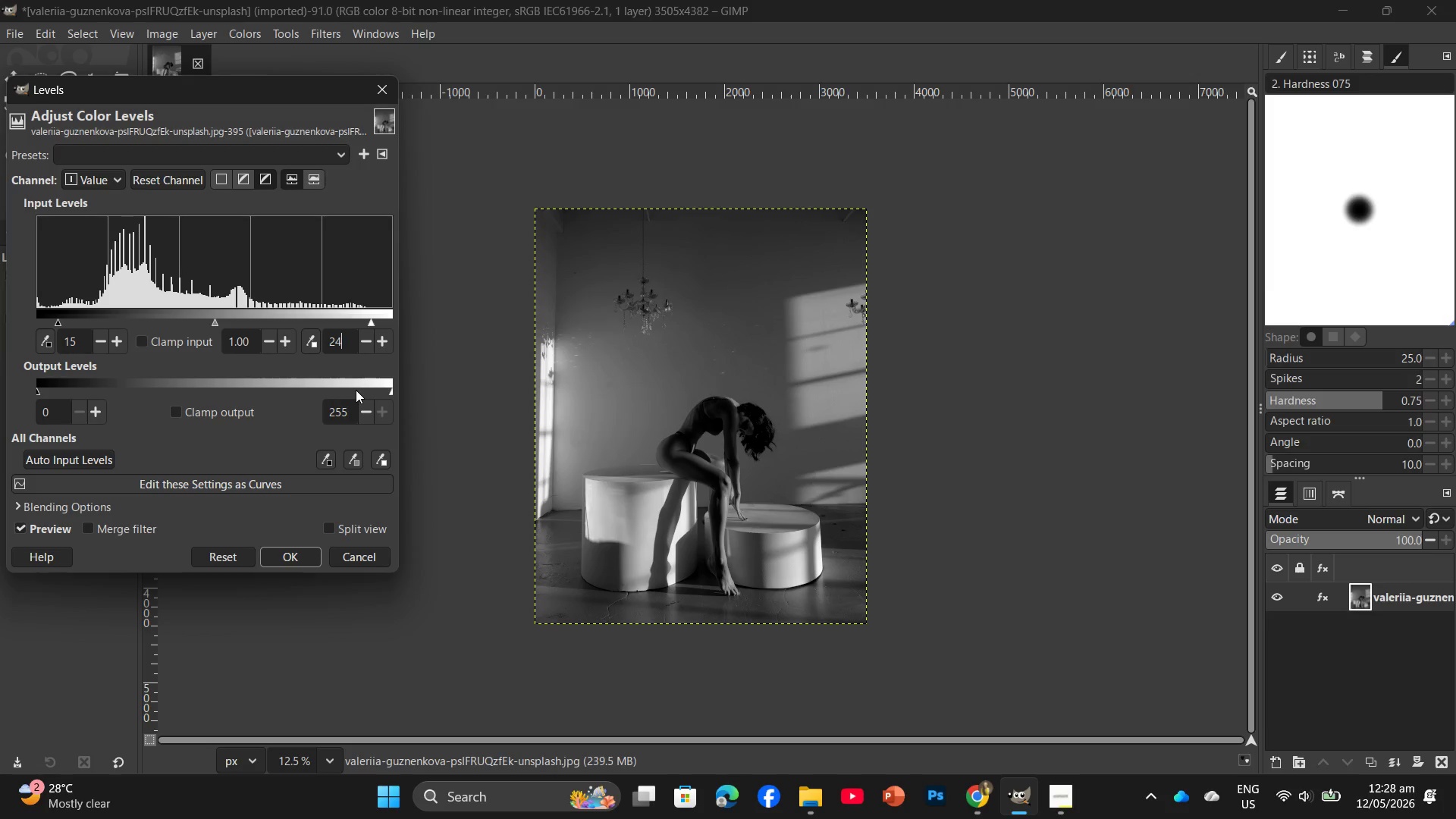 
key(Backspace)
 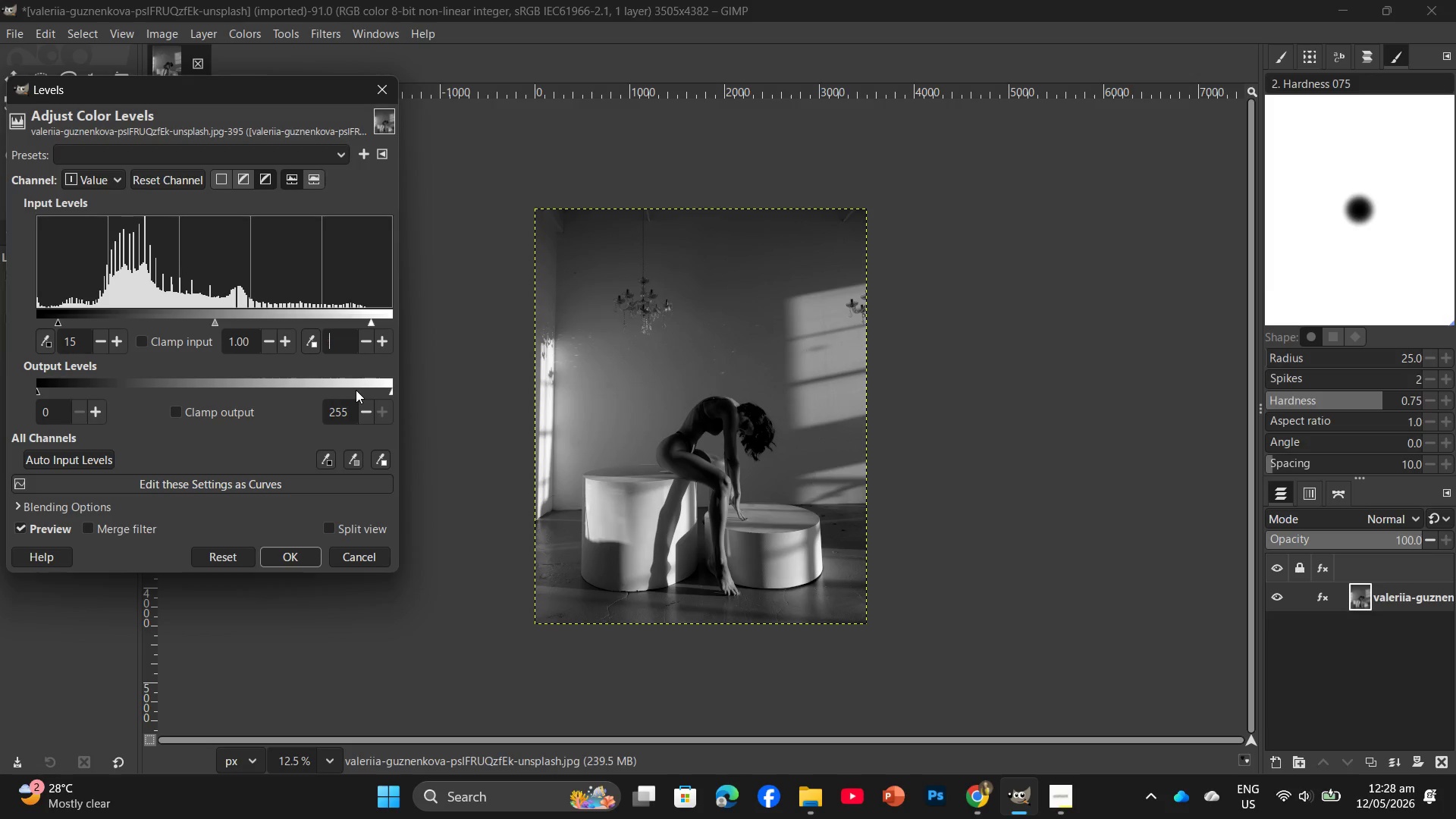 
key(Backspace)
 